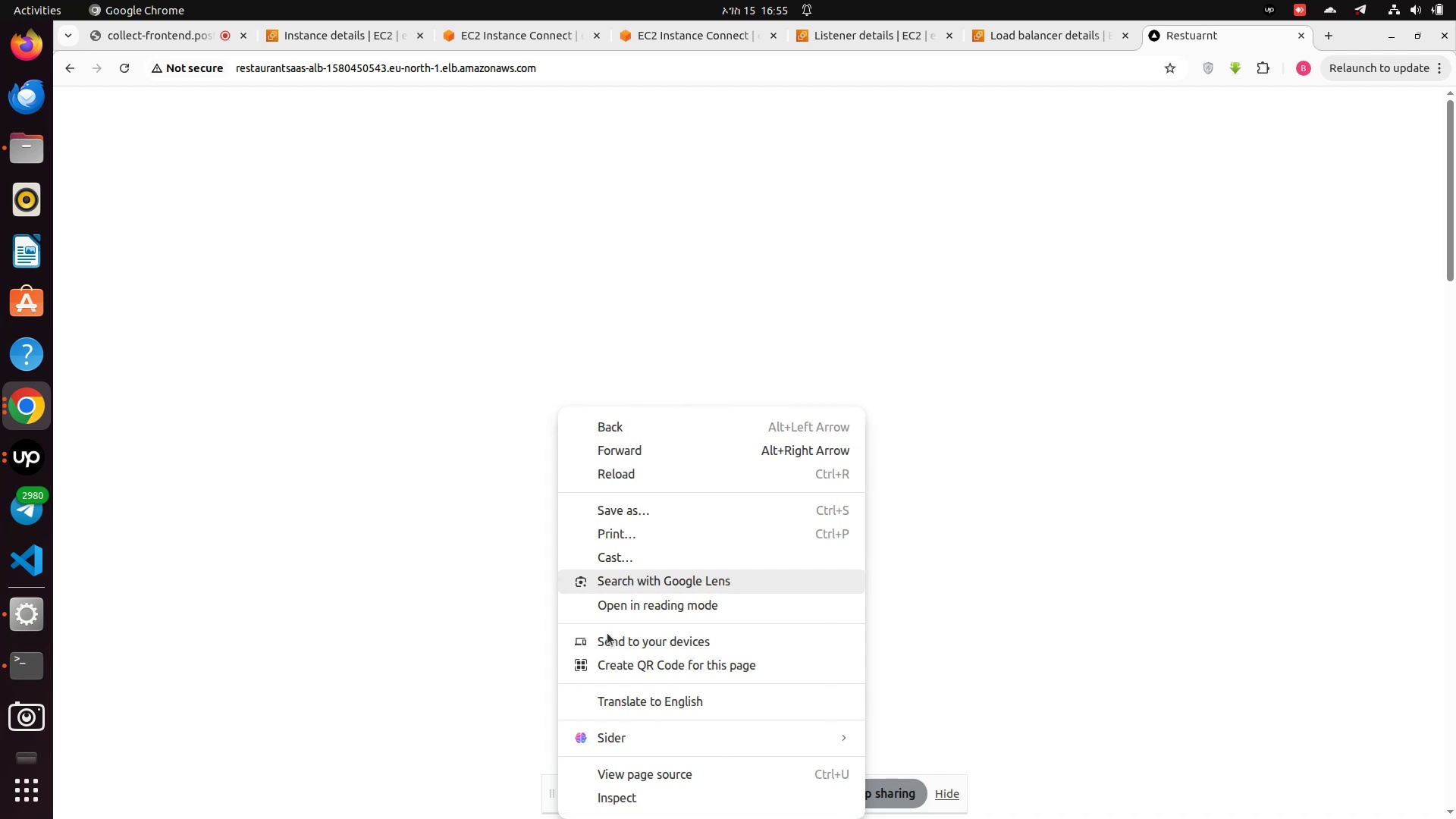 
left_click([637, 788])
 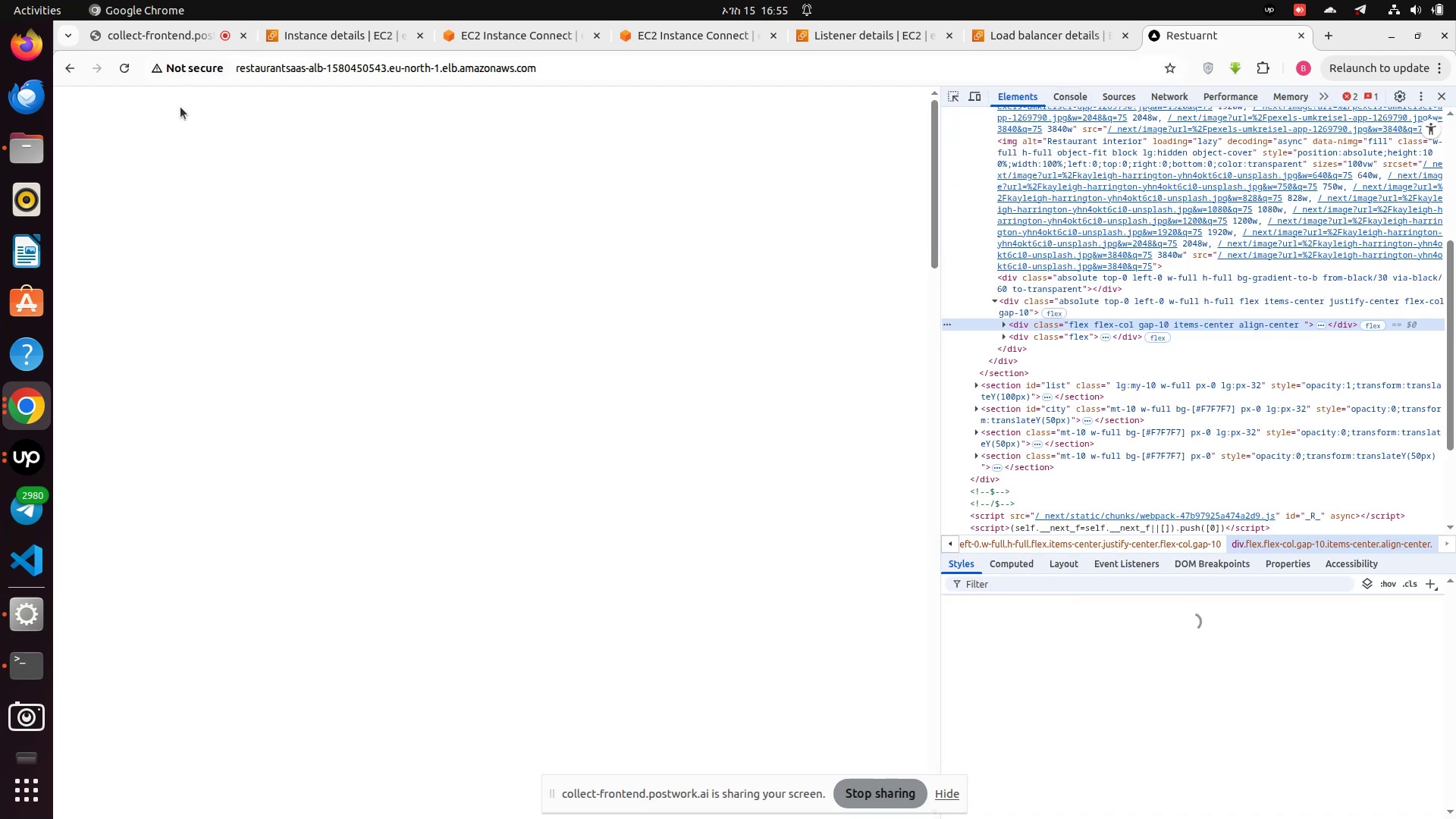 
left_click([124, 75])
 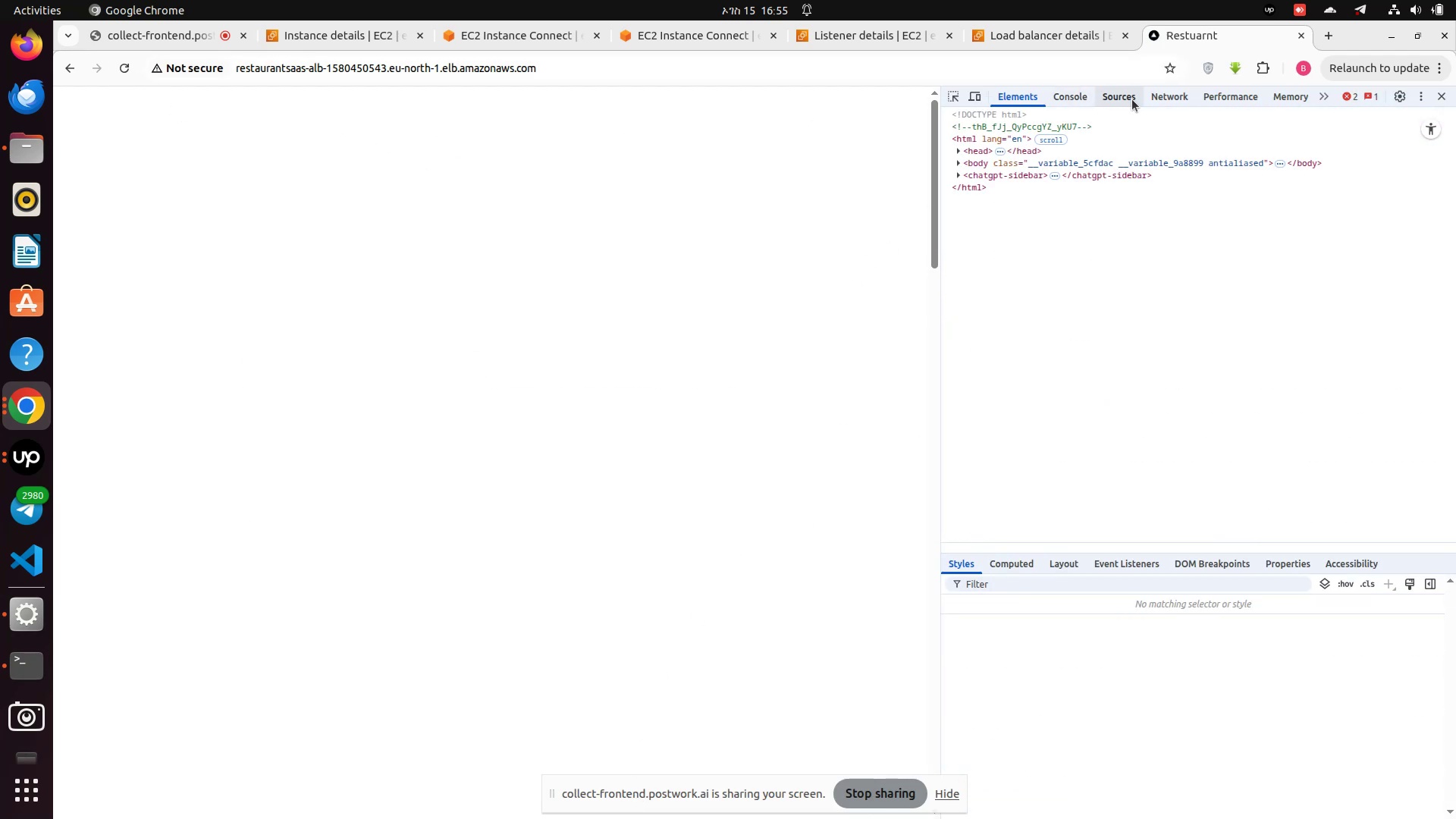 
left_click([1159, 91])
 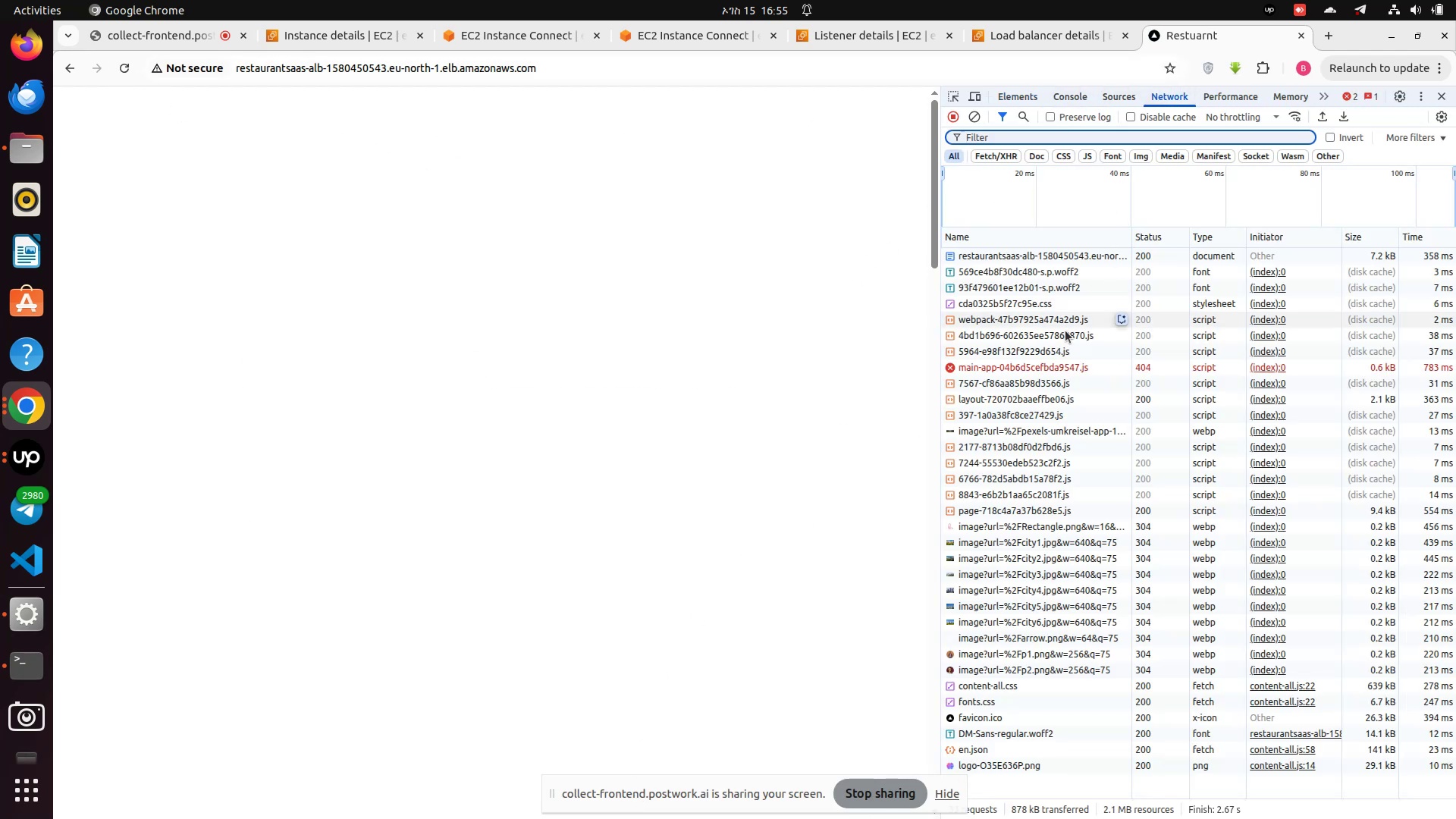 
mouse_move([1074, 453])
 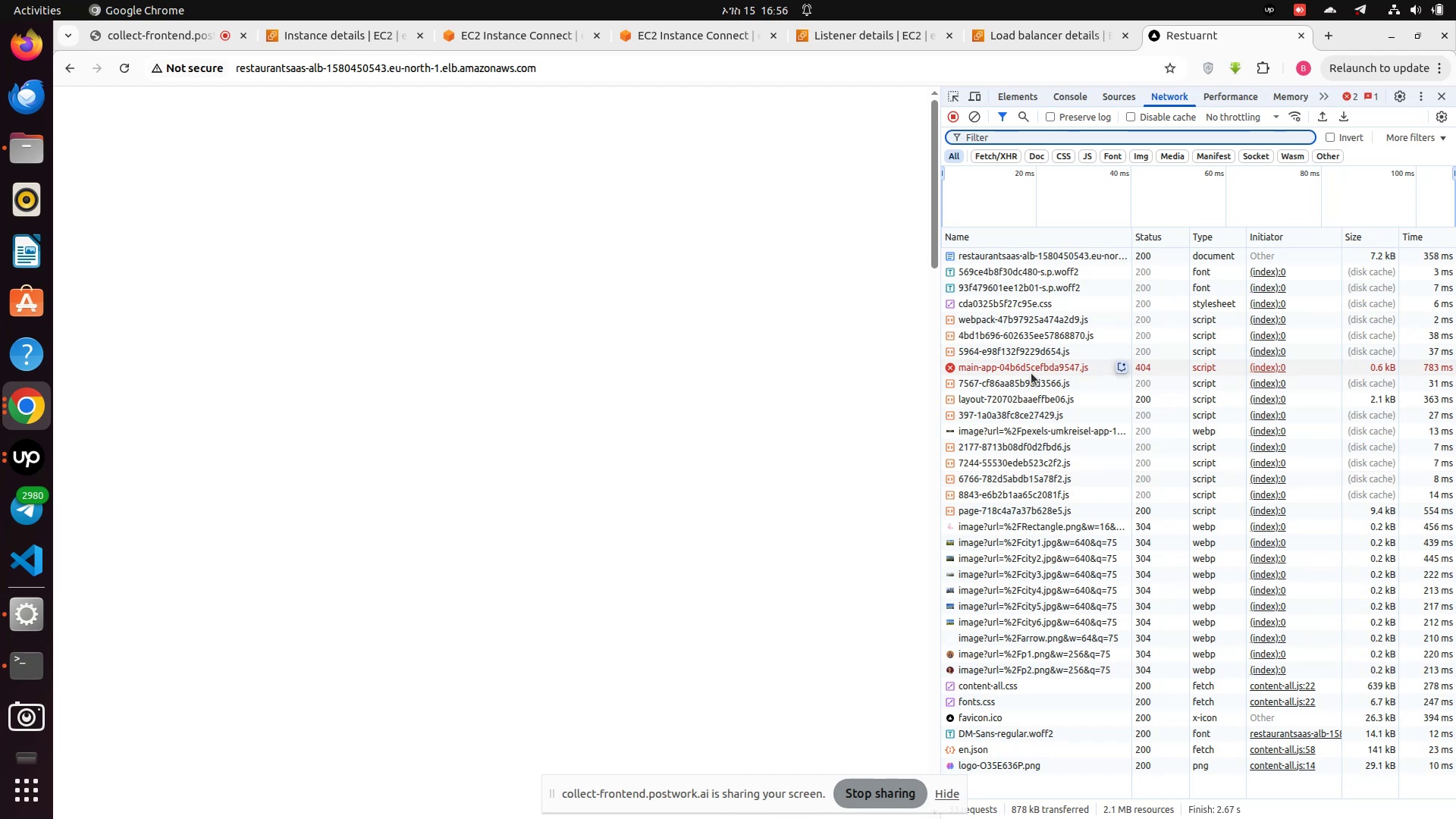 
wait(6.21)
 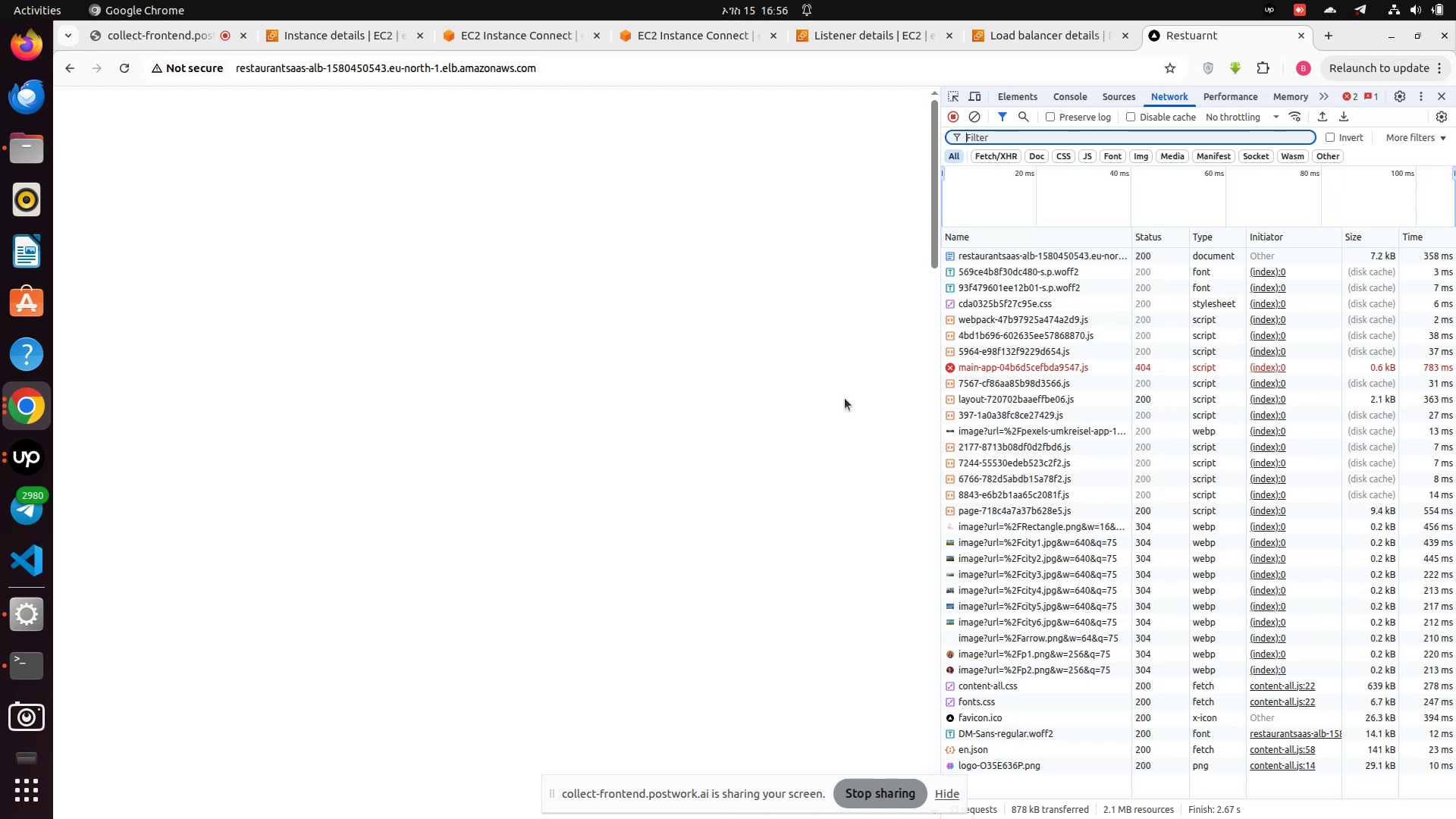 
left_click([1025, 371])
 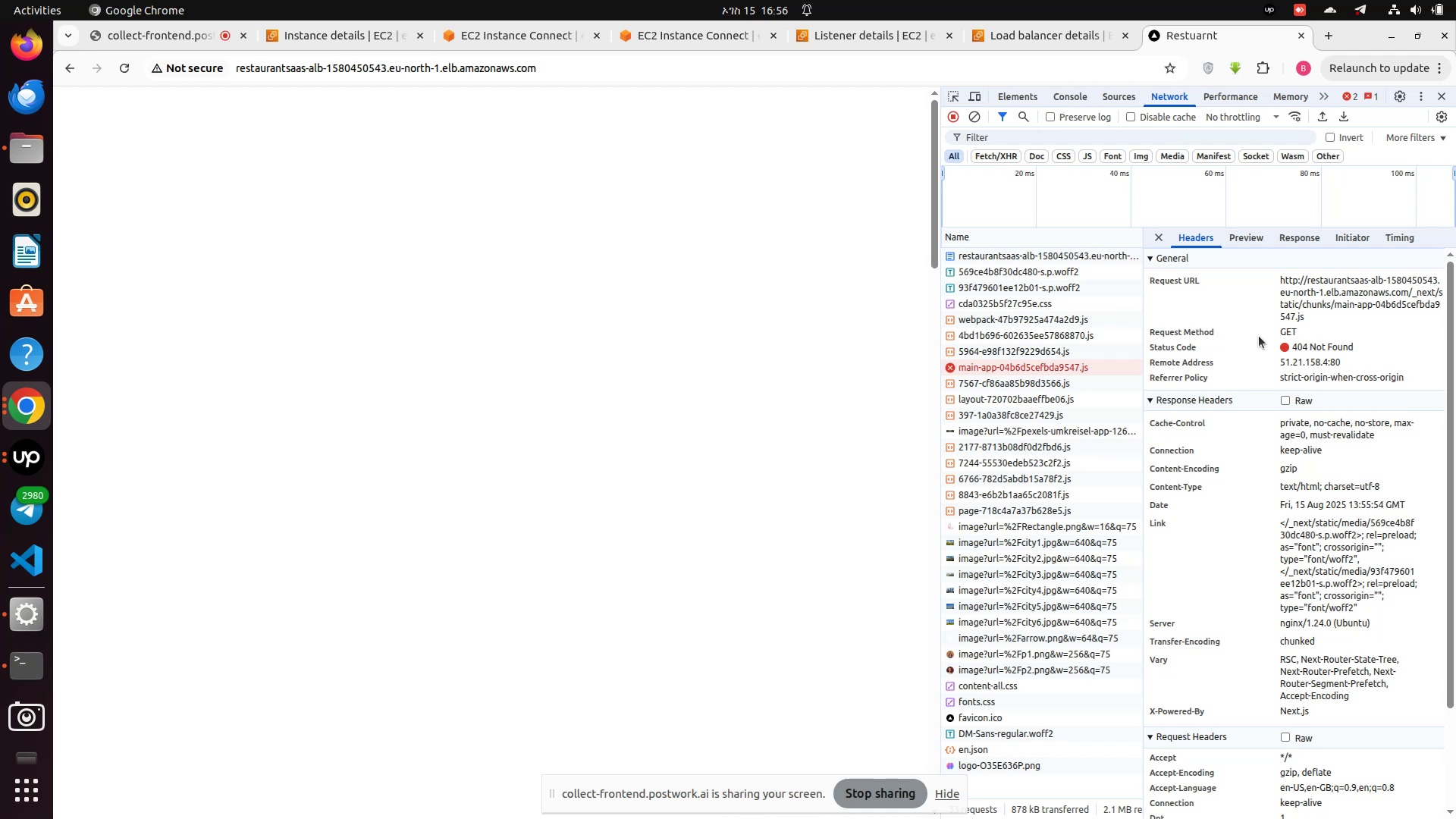 
wait(24.11)
 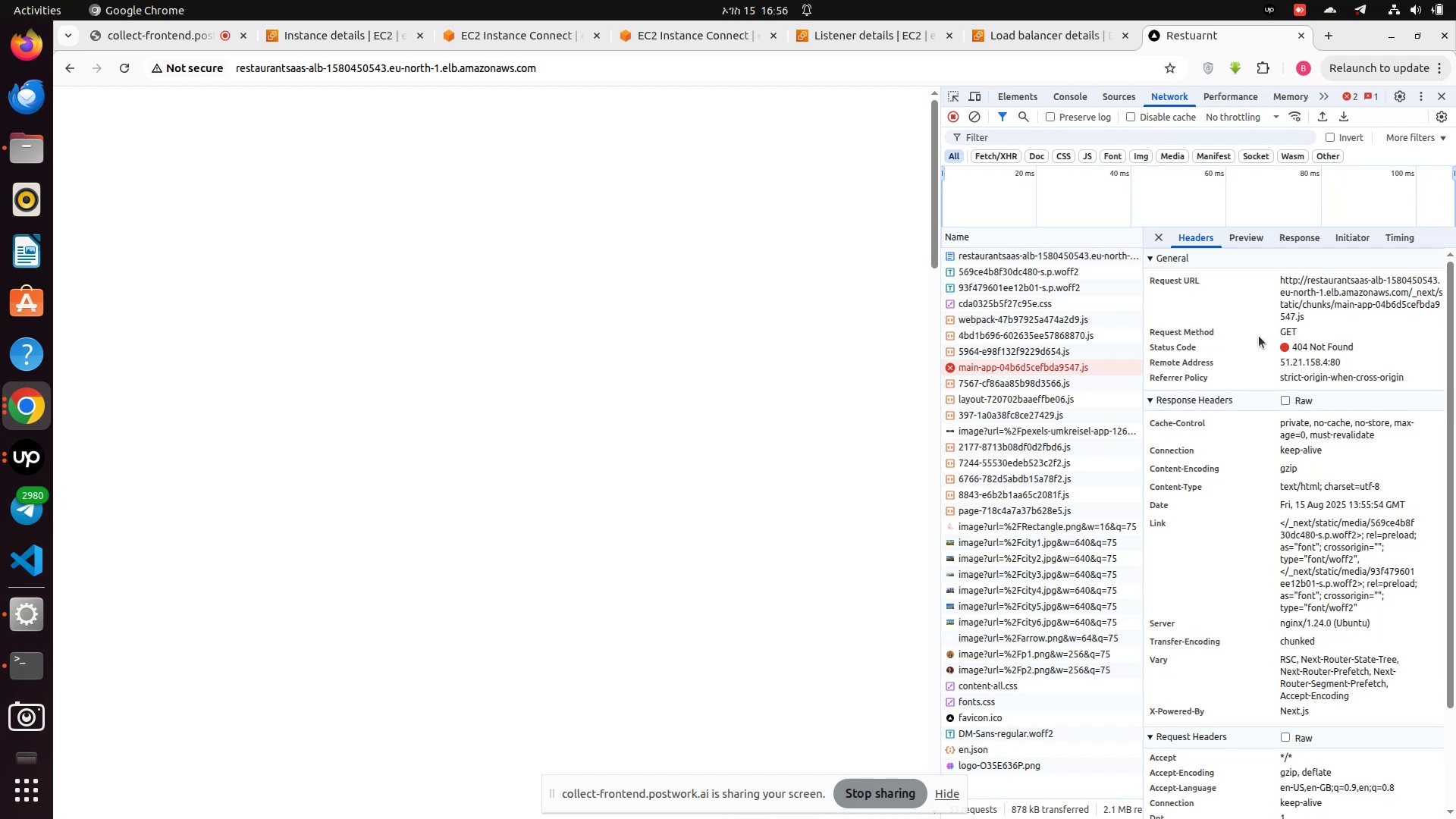 
left_click([17, 400])
 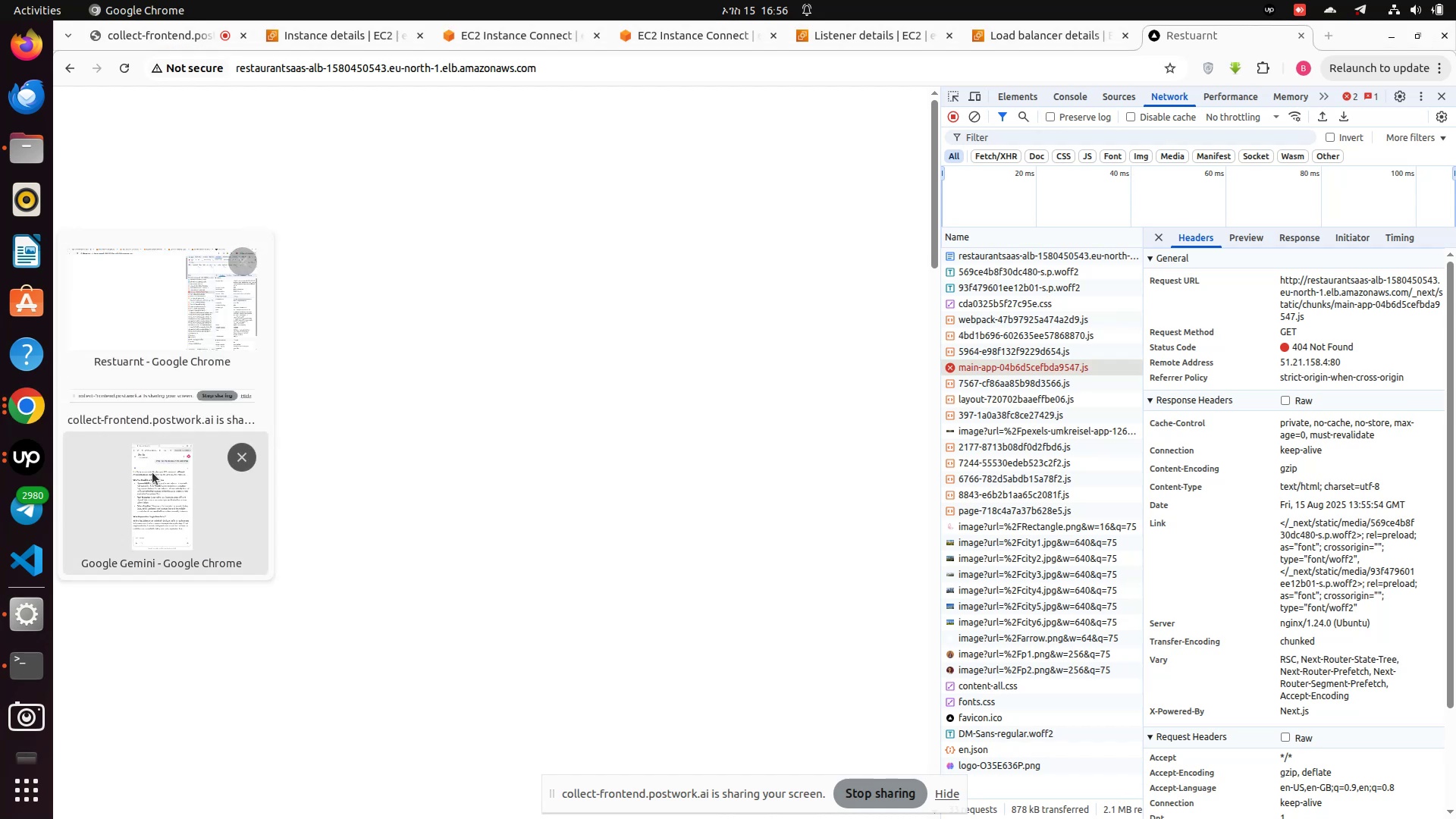 
left_click([154, 472])
 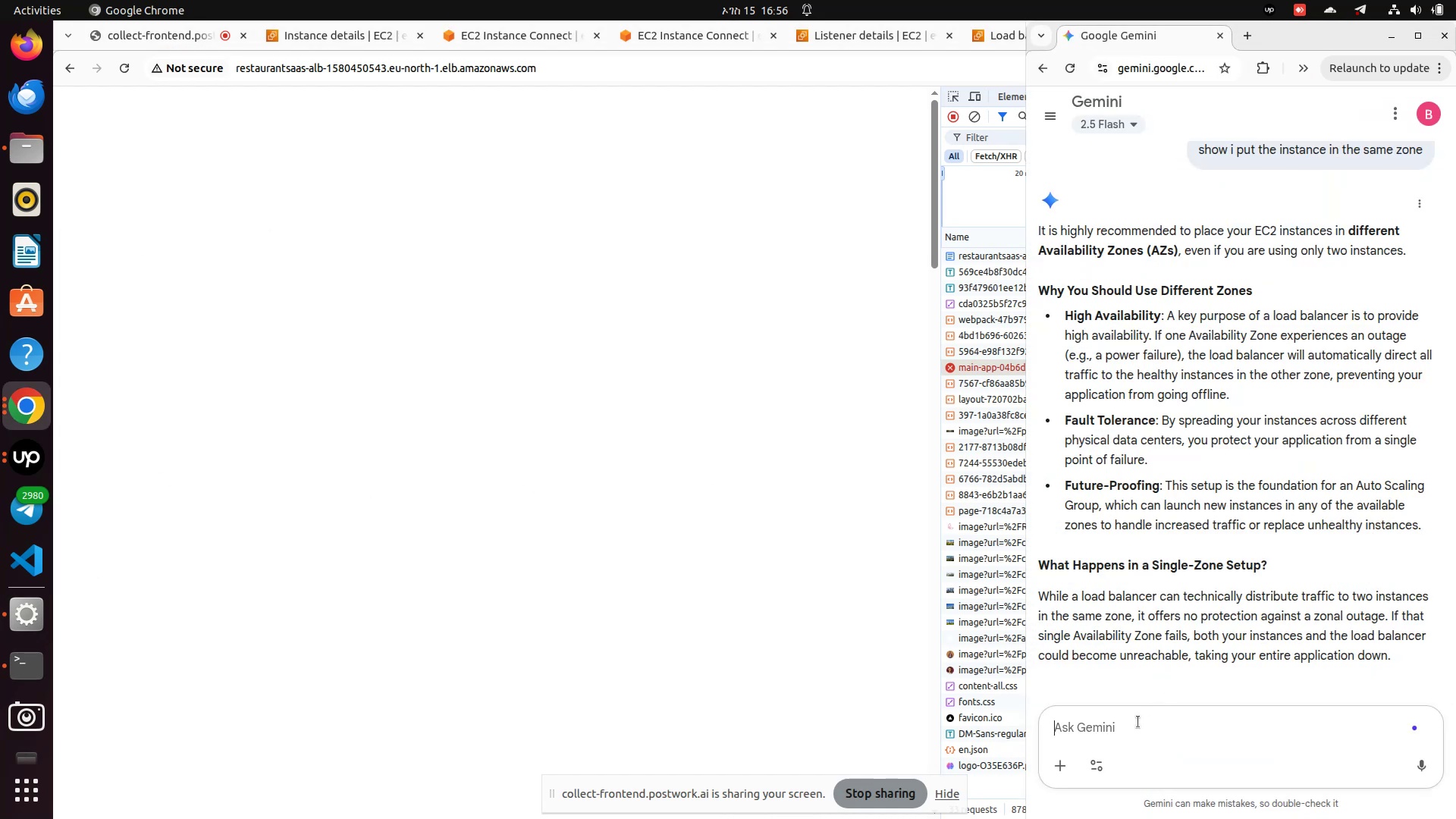 
wait(5.63)
 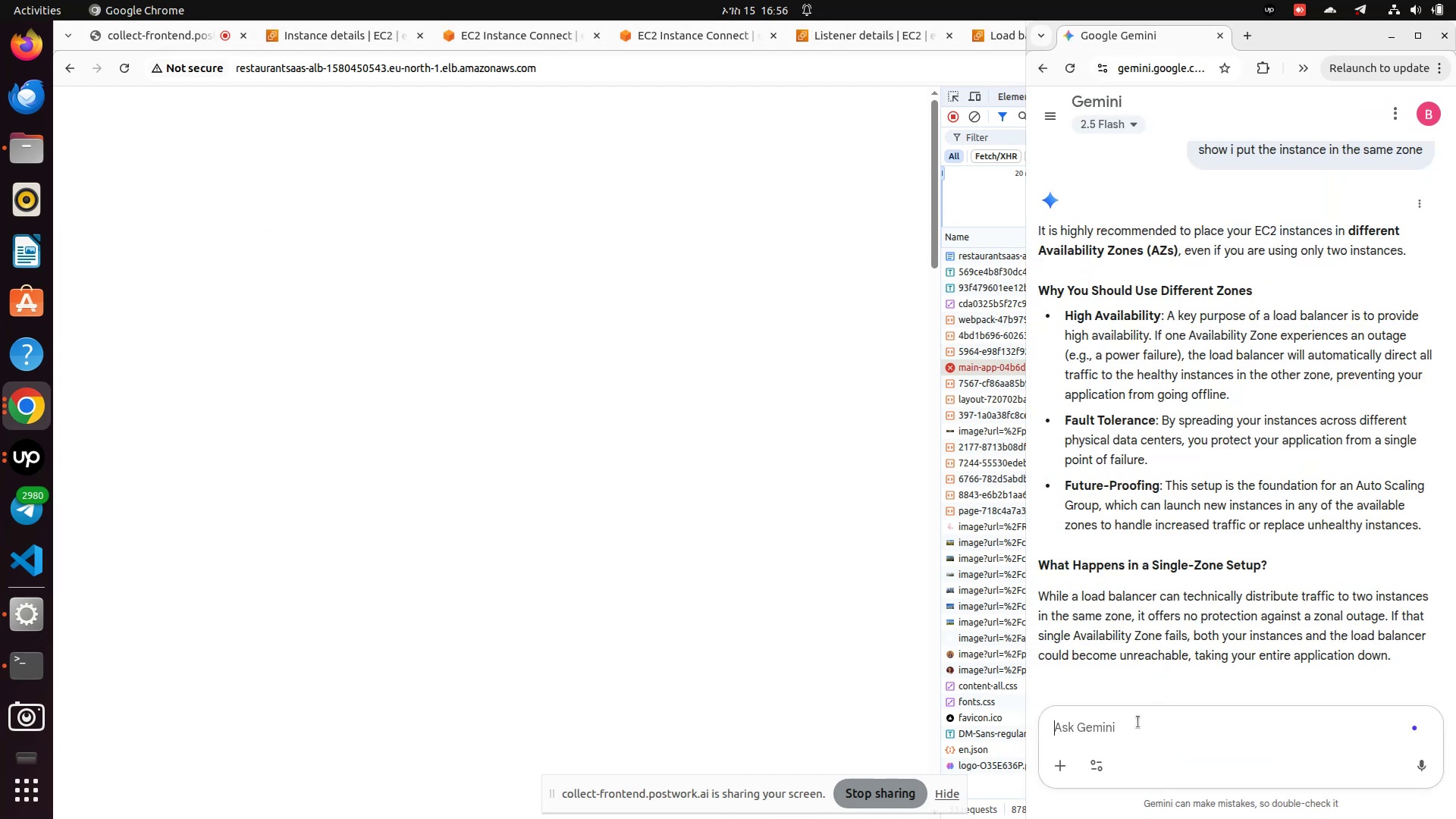 
left_click([438, 374])
 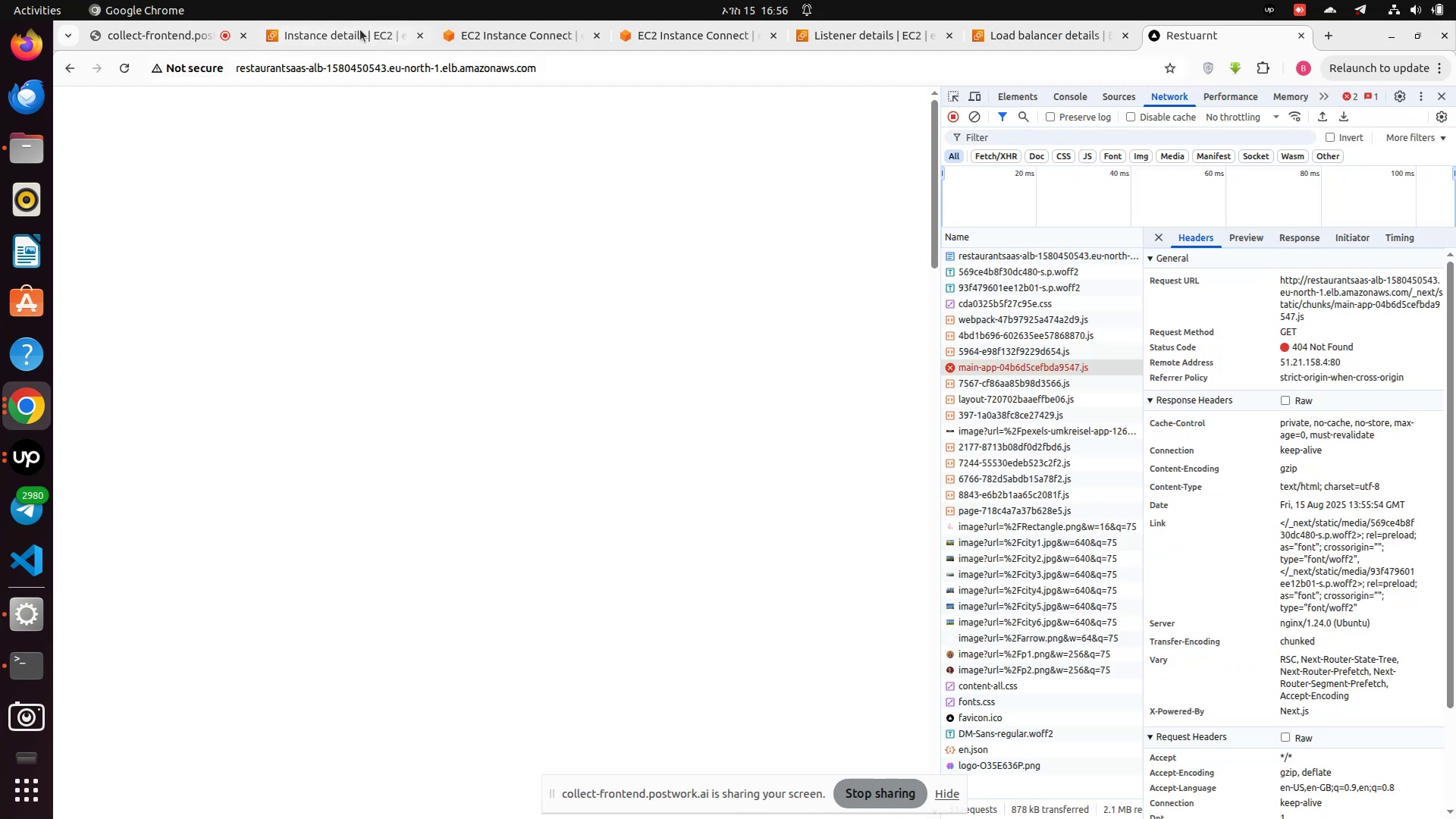 
left_click([353, 30])
 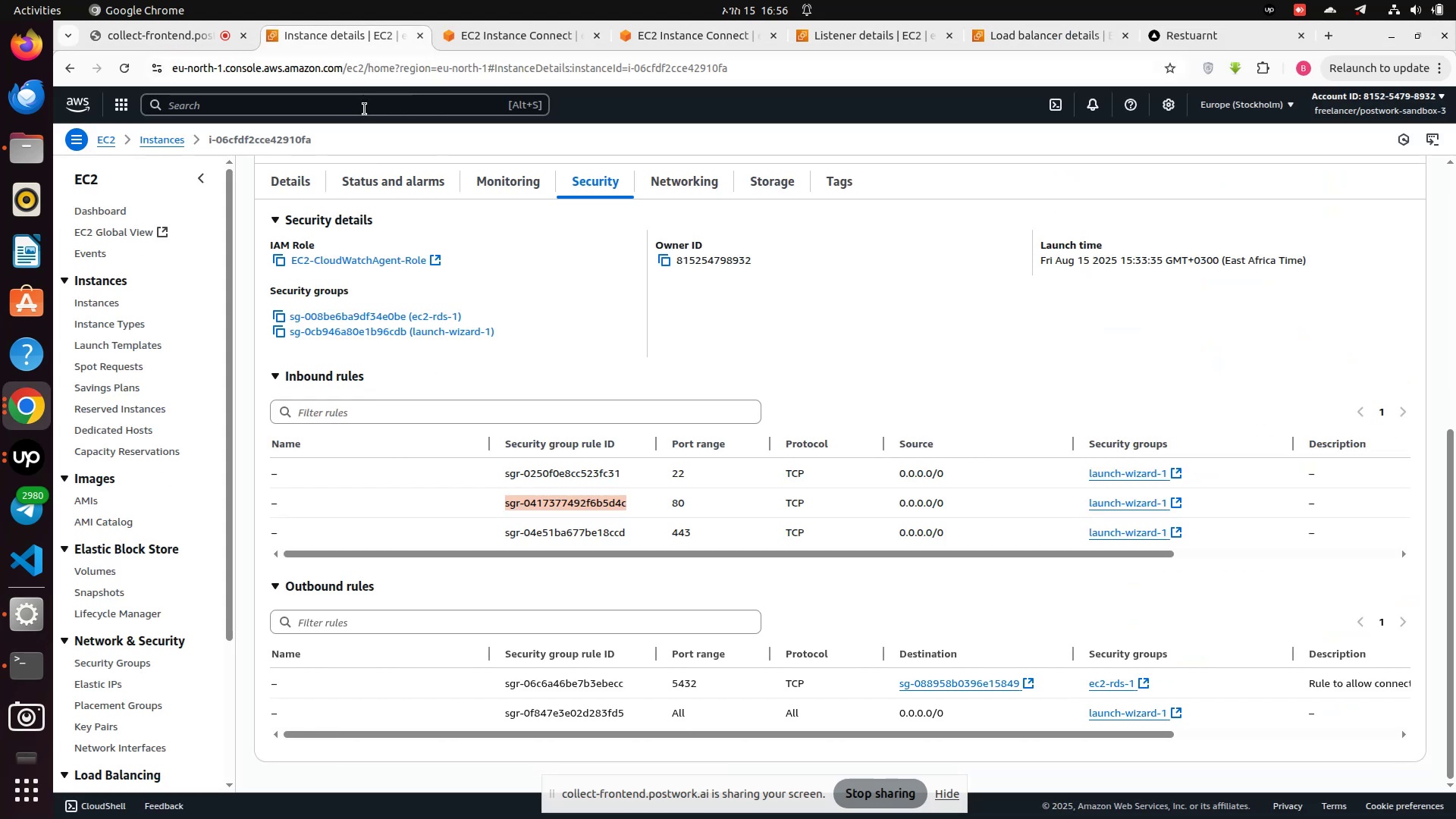 
scroll: coordinate [162, 298], scroll_direction: up, amount: 6.0
 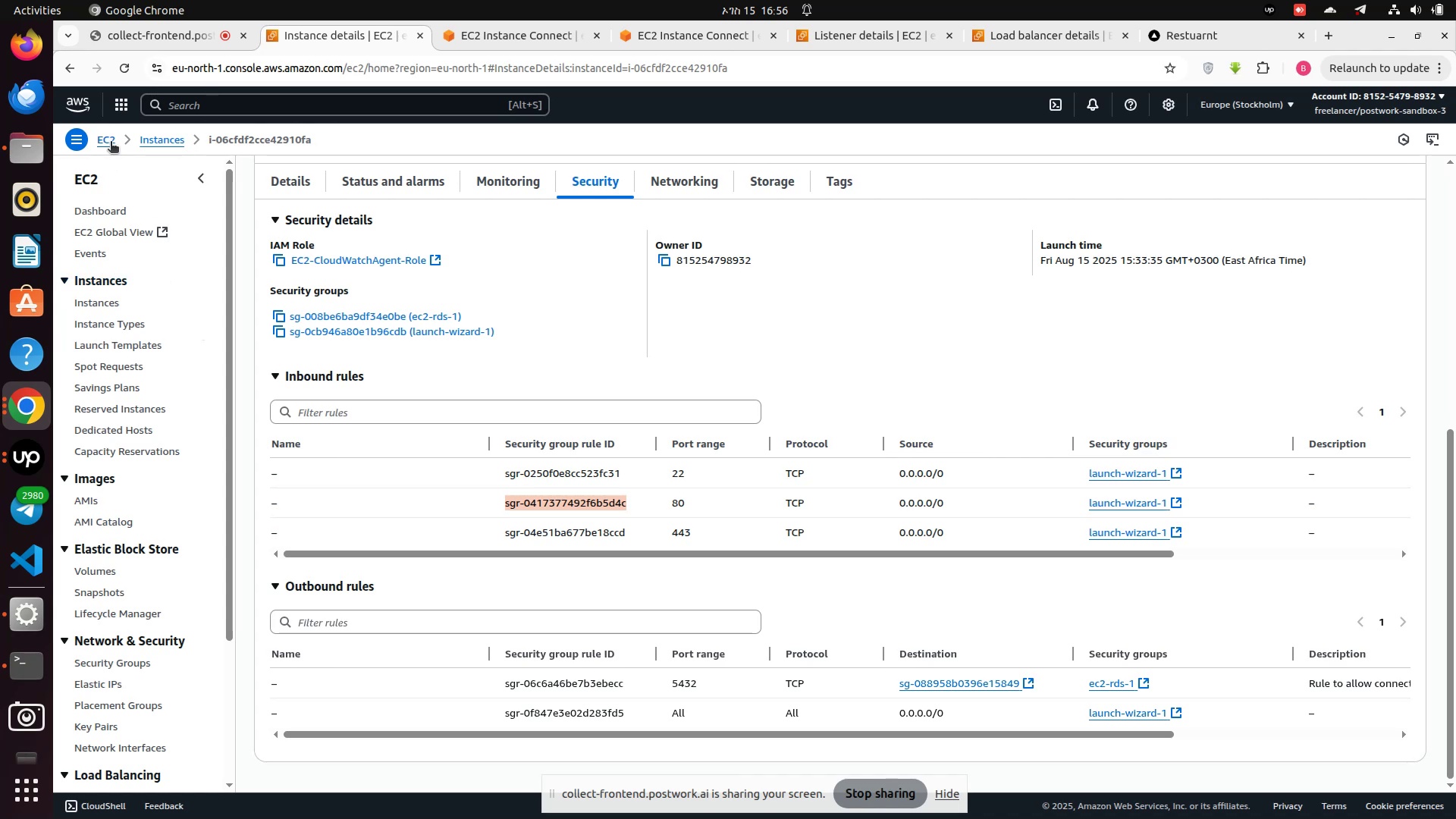 
left_click([108, 143])
 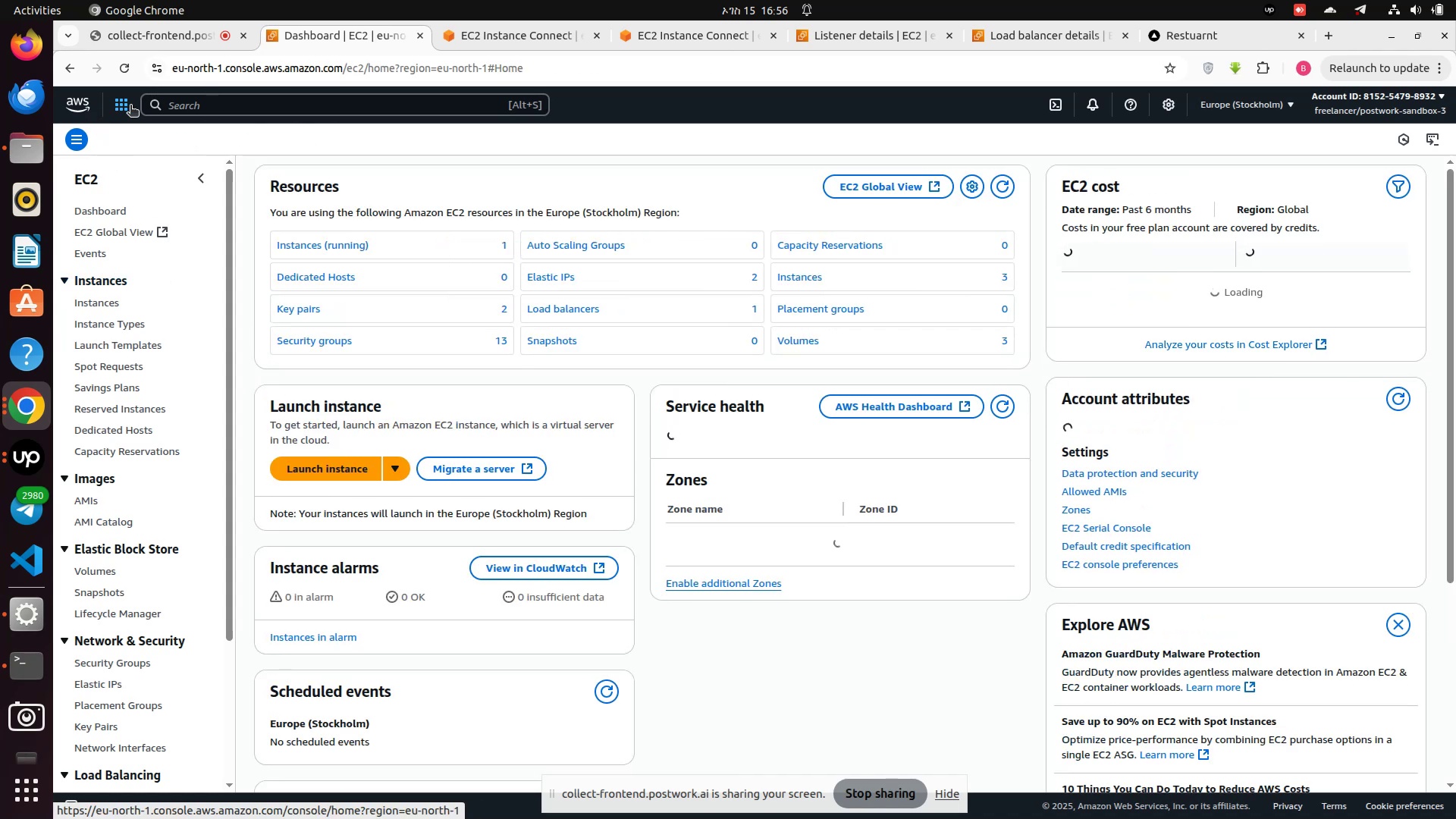 
left_click([129, 107])
 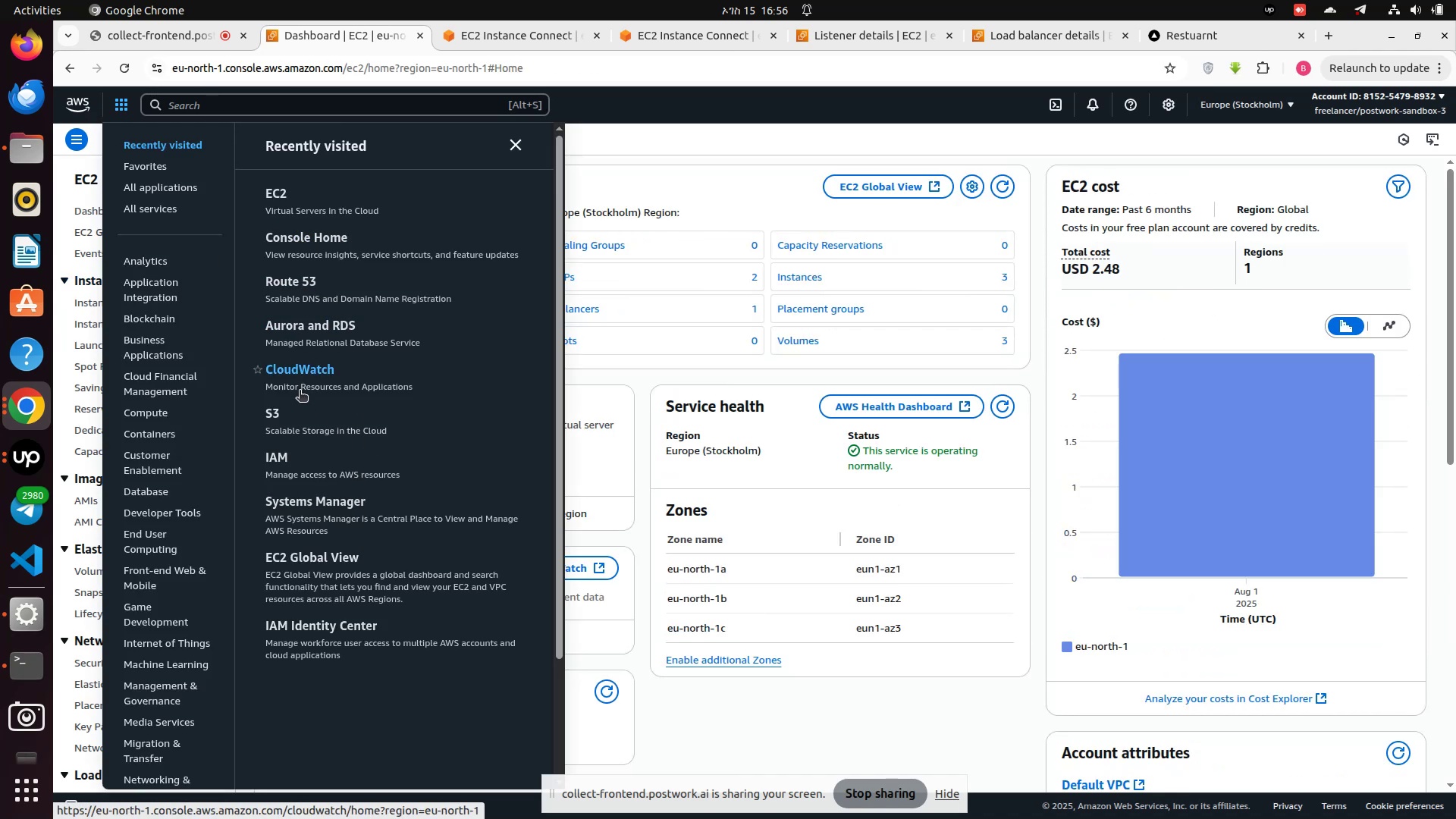 
left_click([334, 331])
 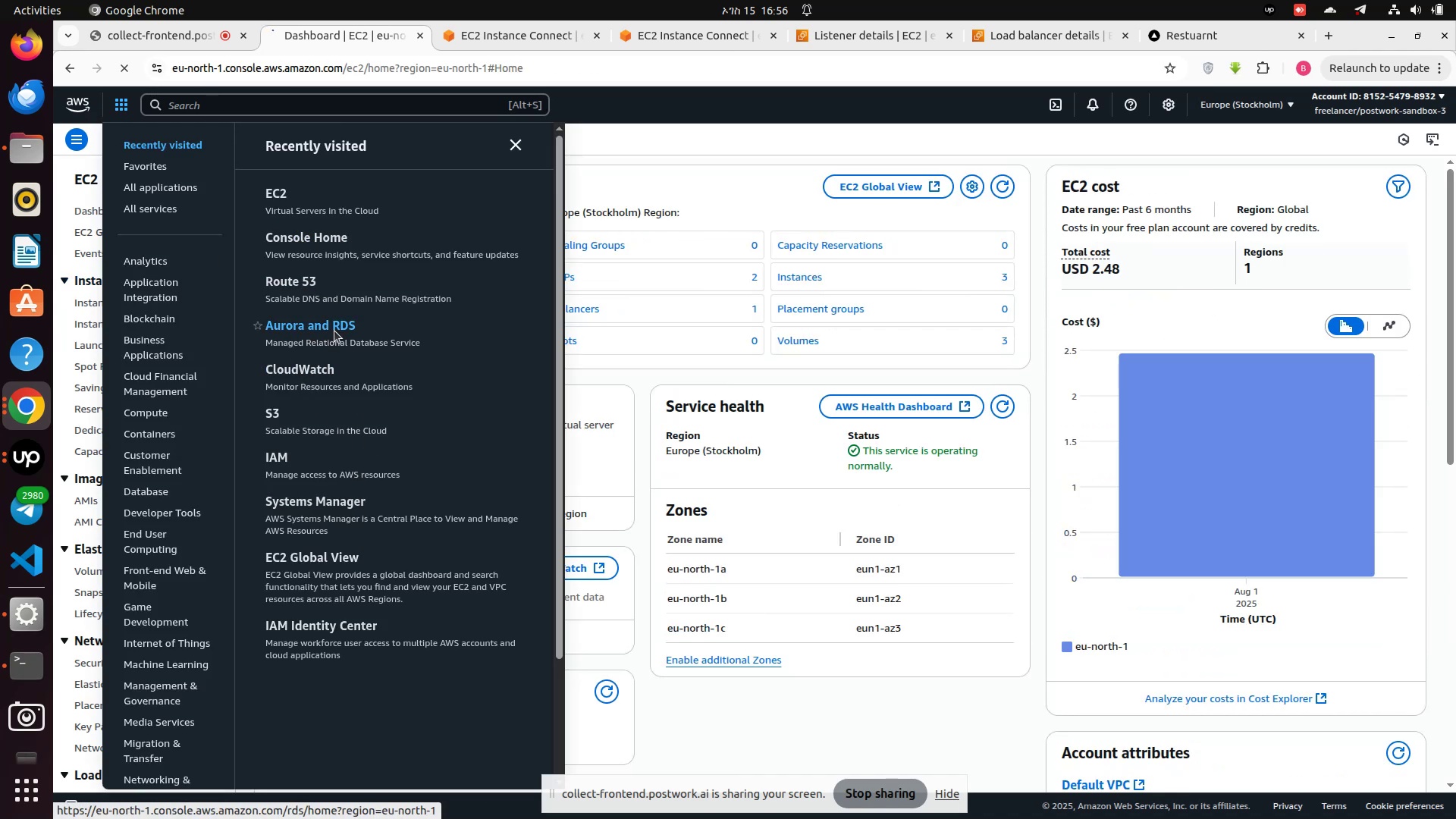 
mouse_move([360, 323])
 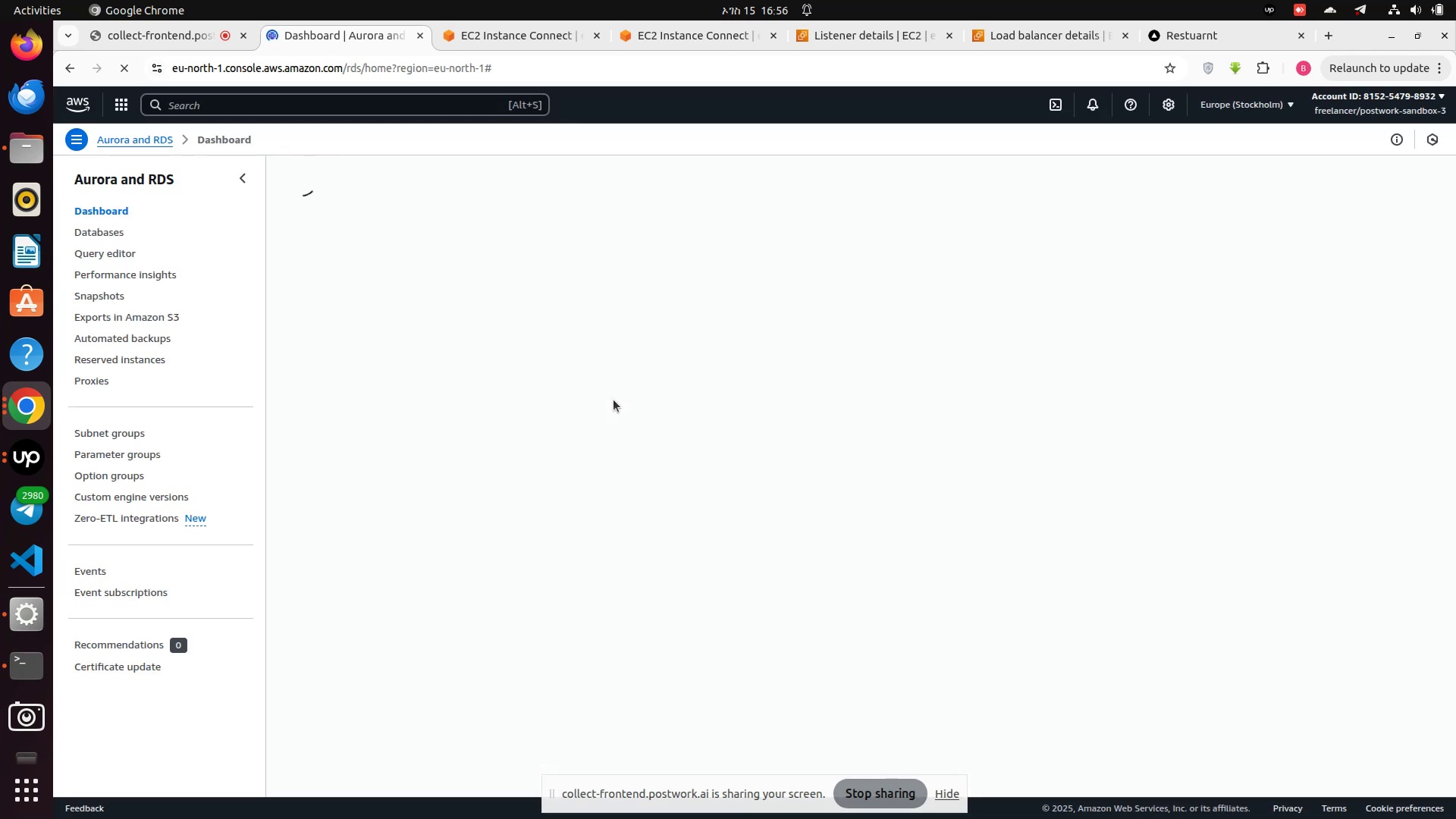 
wait(13.62)
 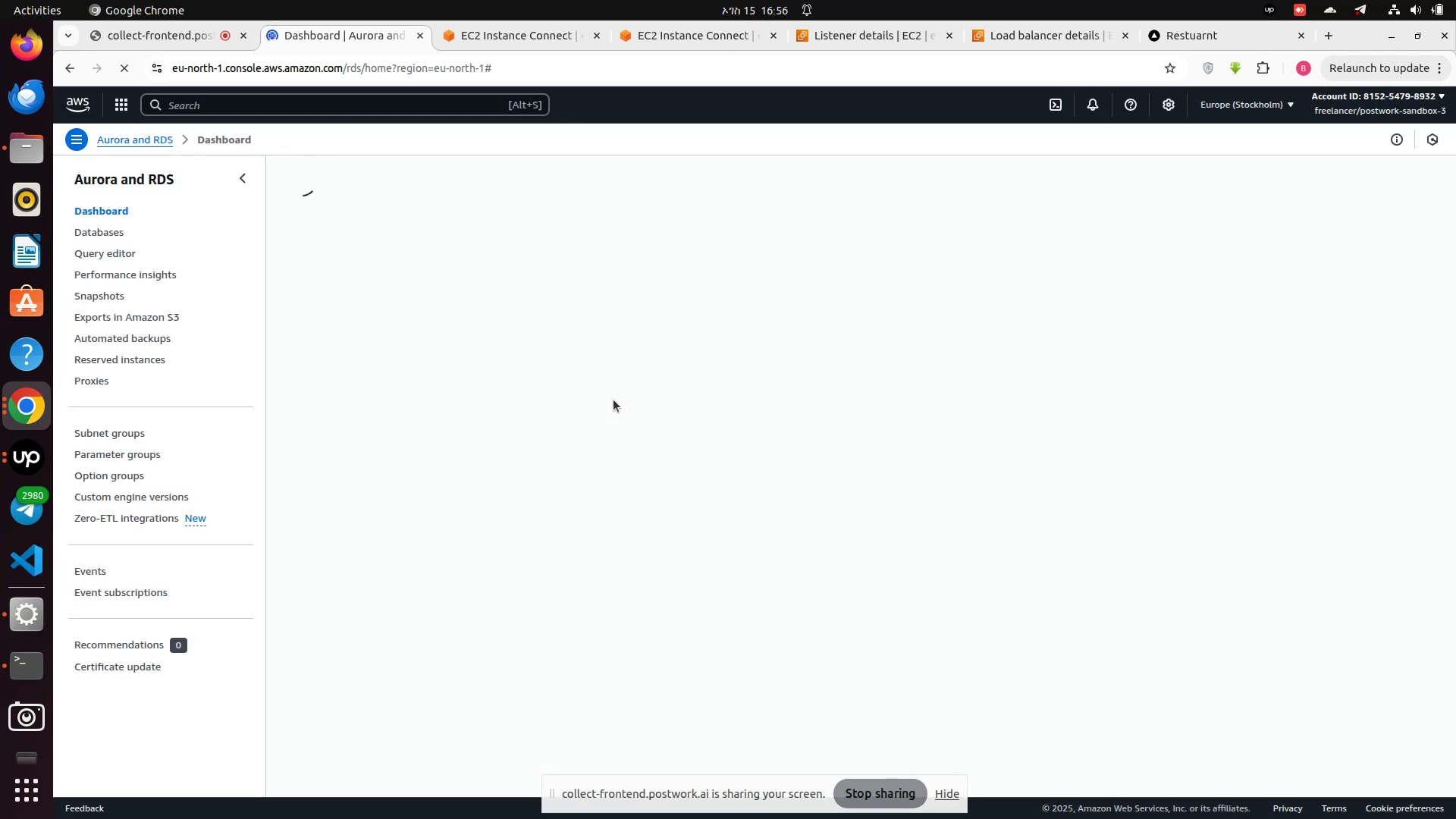 
scroll: coordinate [618, 383], scroll_direction: down, amount: 4.0
 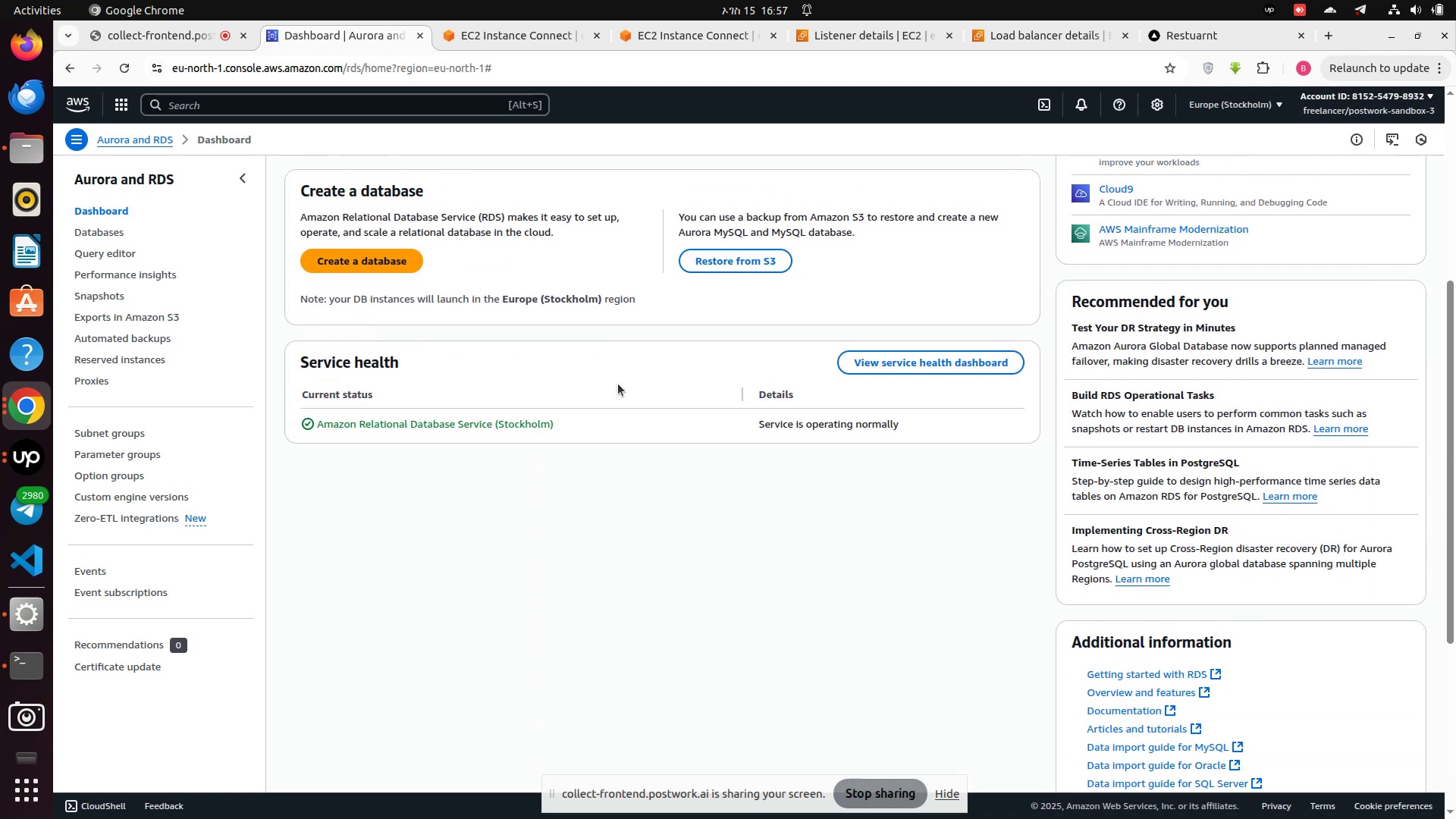 
scroll: coordinate [618, 384], scroll_direction: up, amount: 6.0
 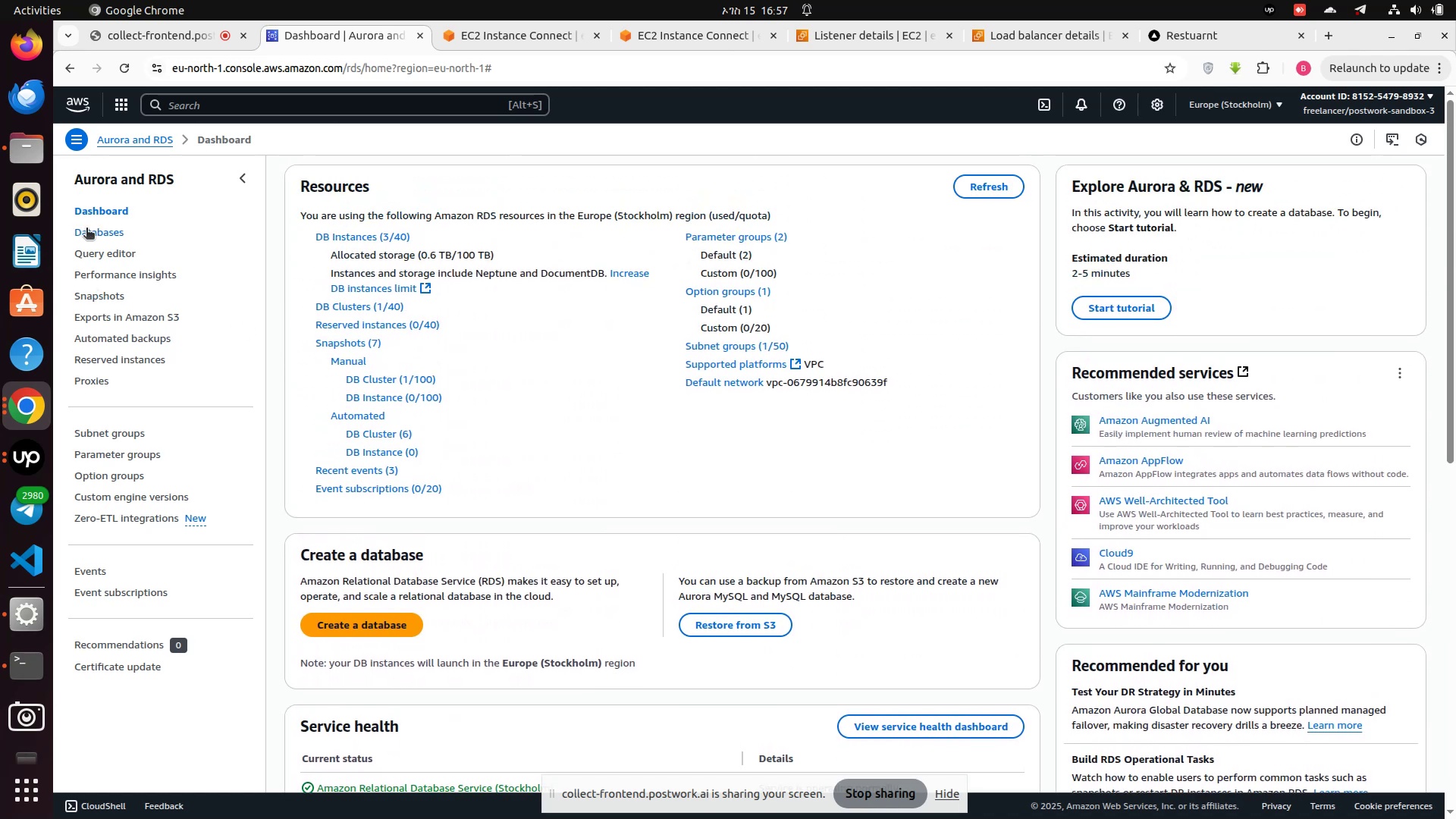 
left_click([88, 229])
 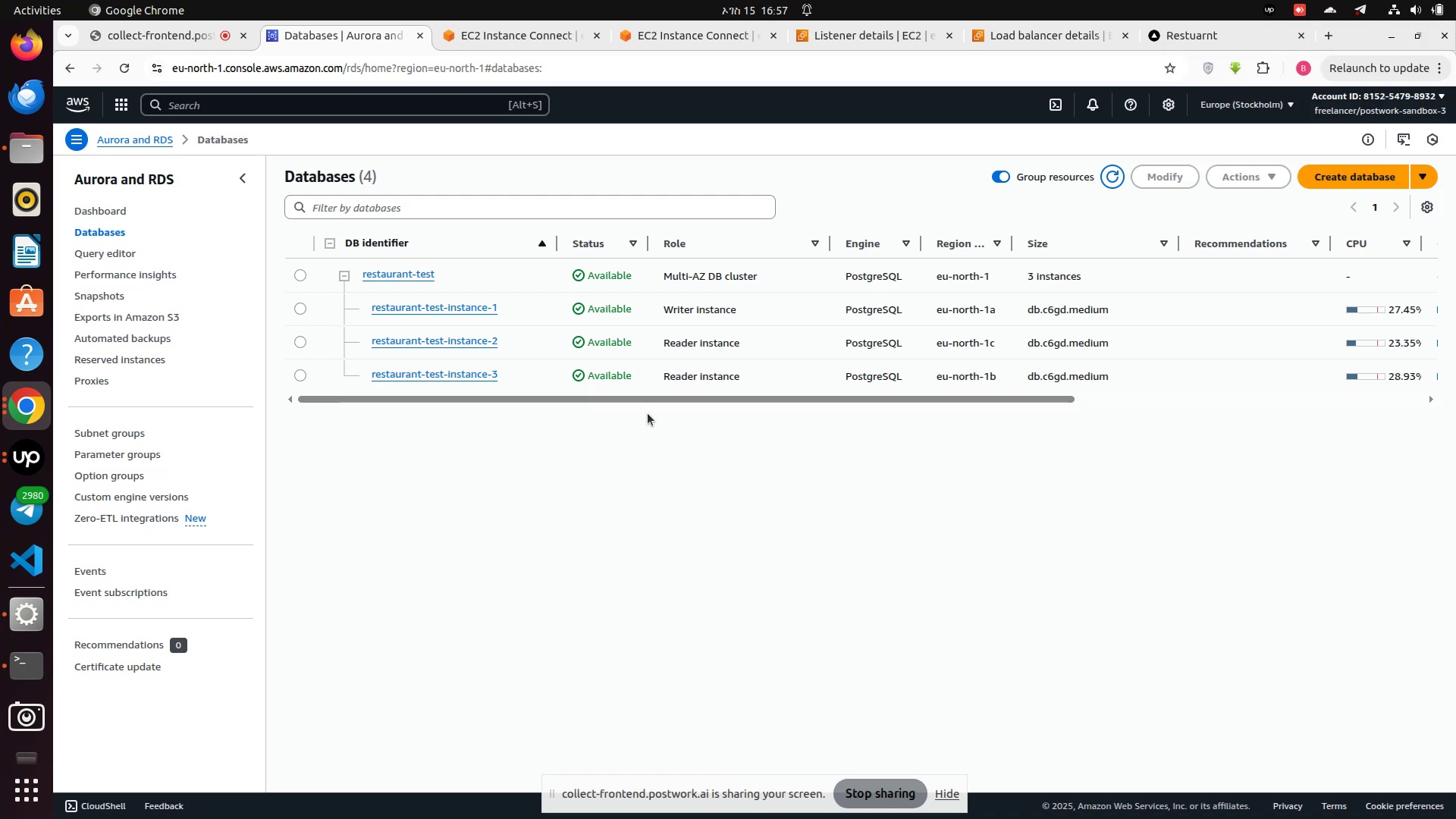 
wait(16.68)
 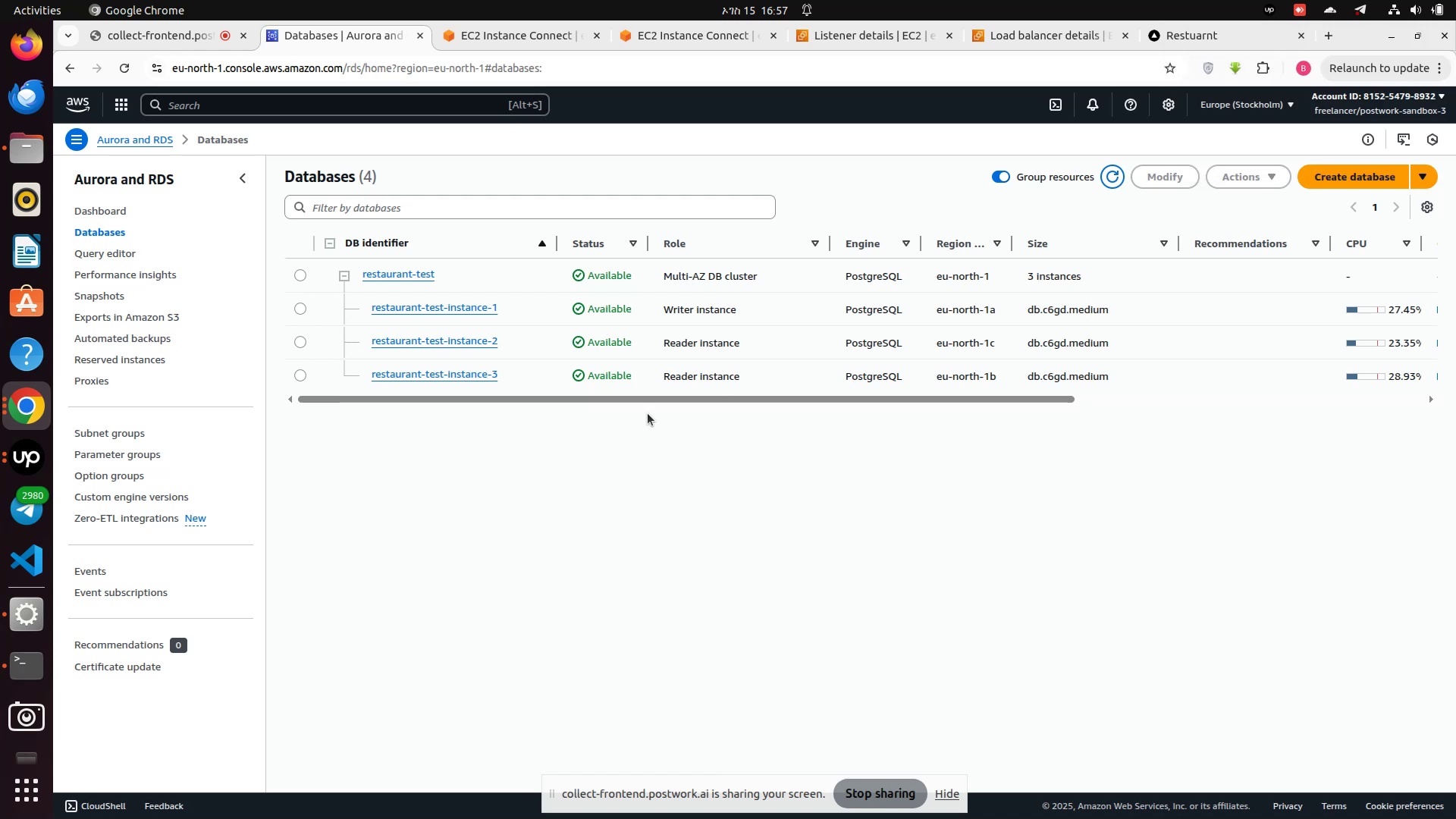 
left_click([113, 501])
 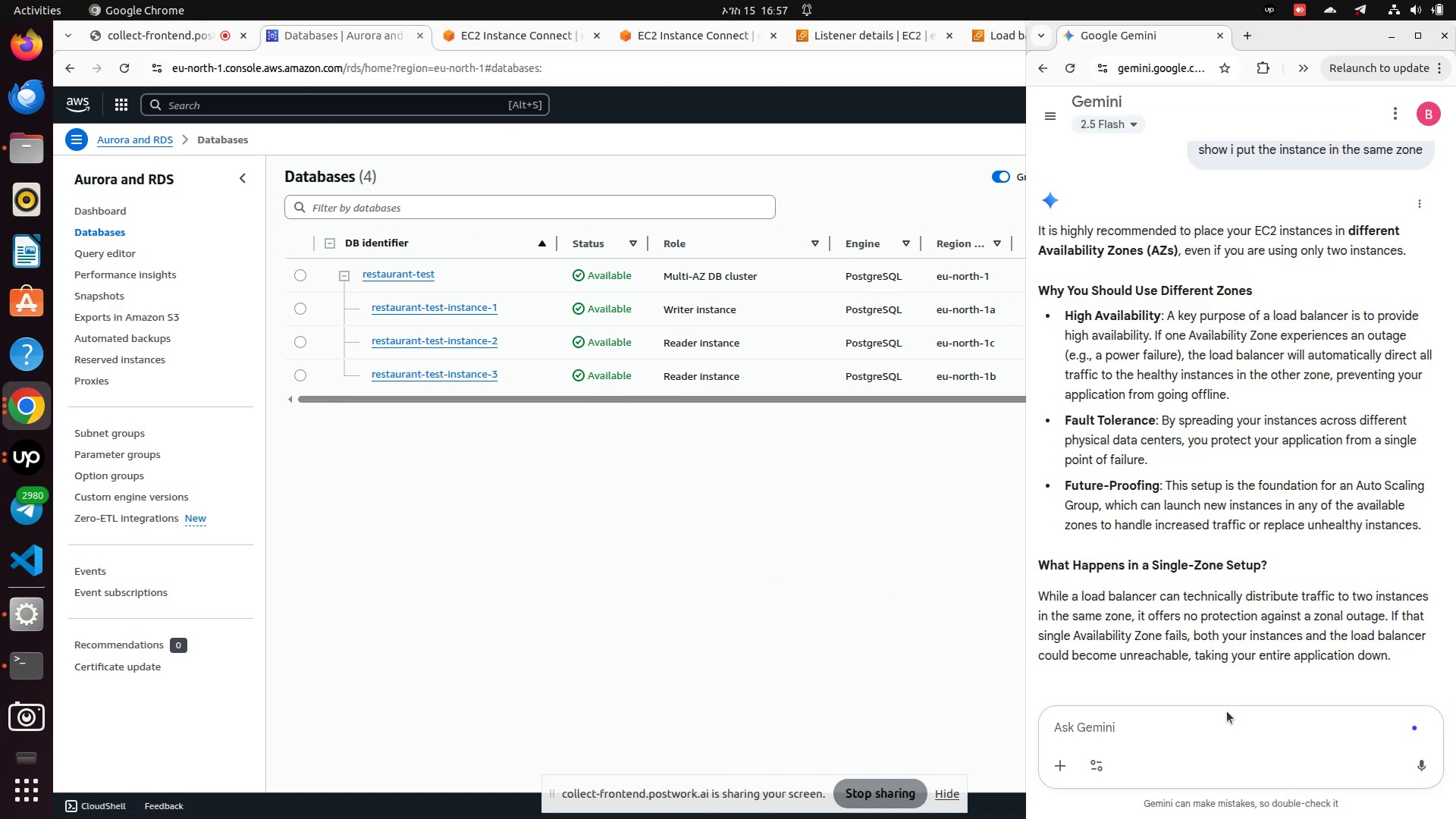 
type(how to change instance )
 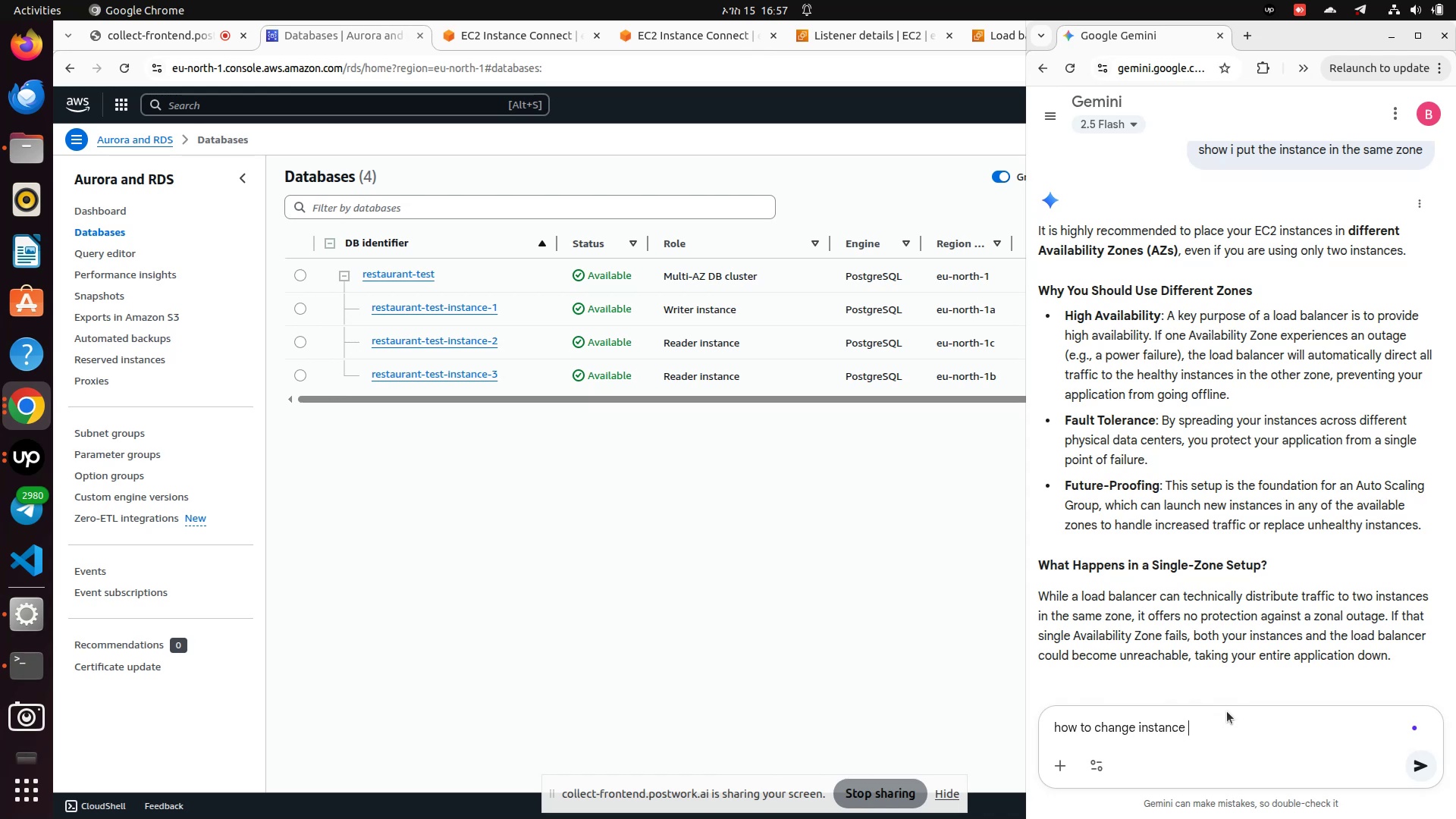 
type(region)
 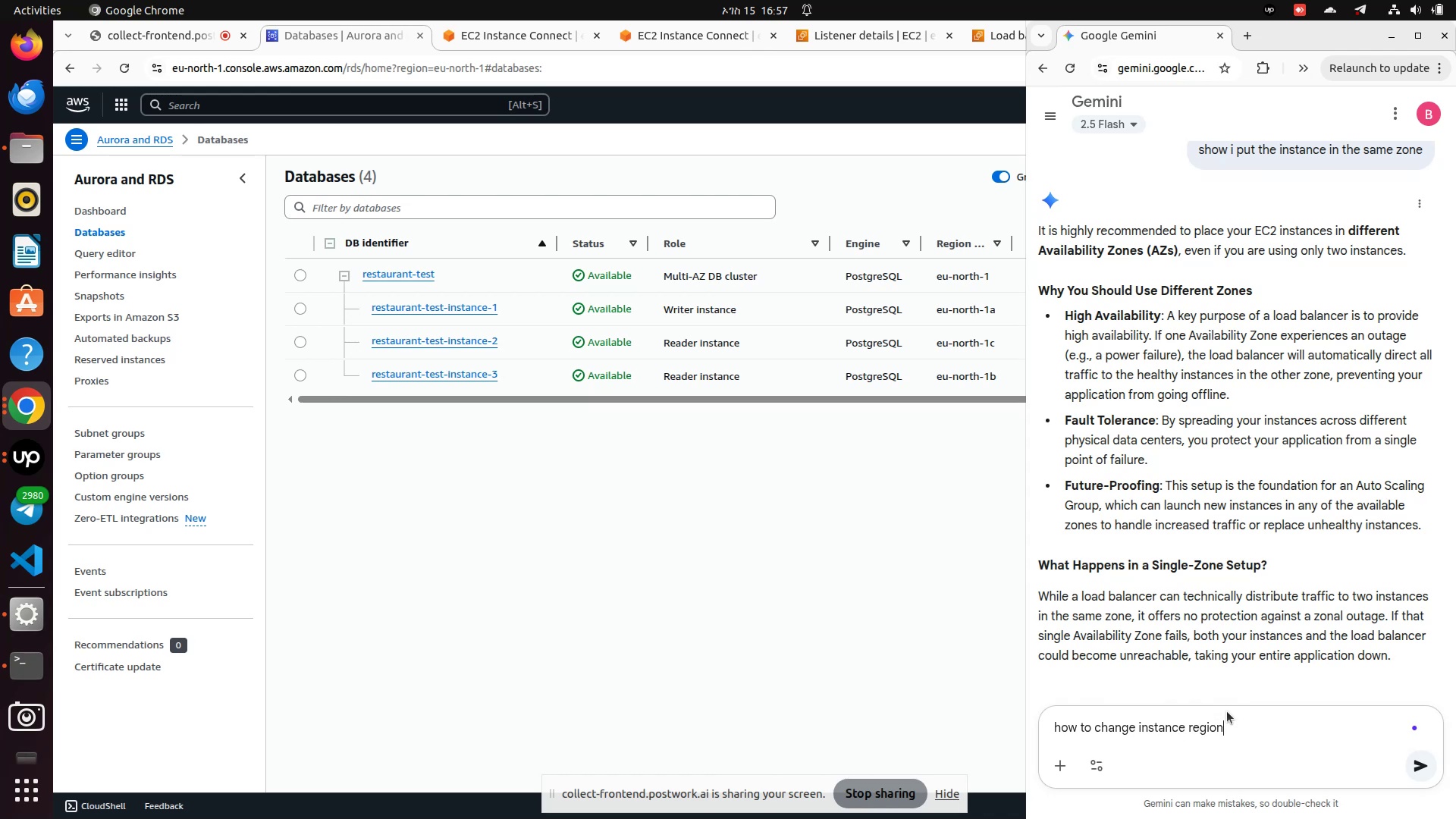 
key(Enter)
 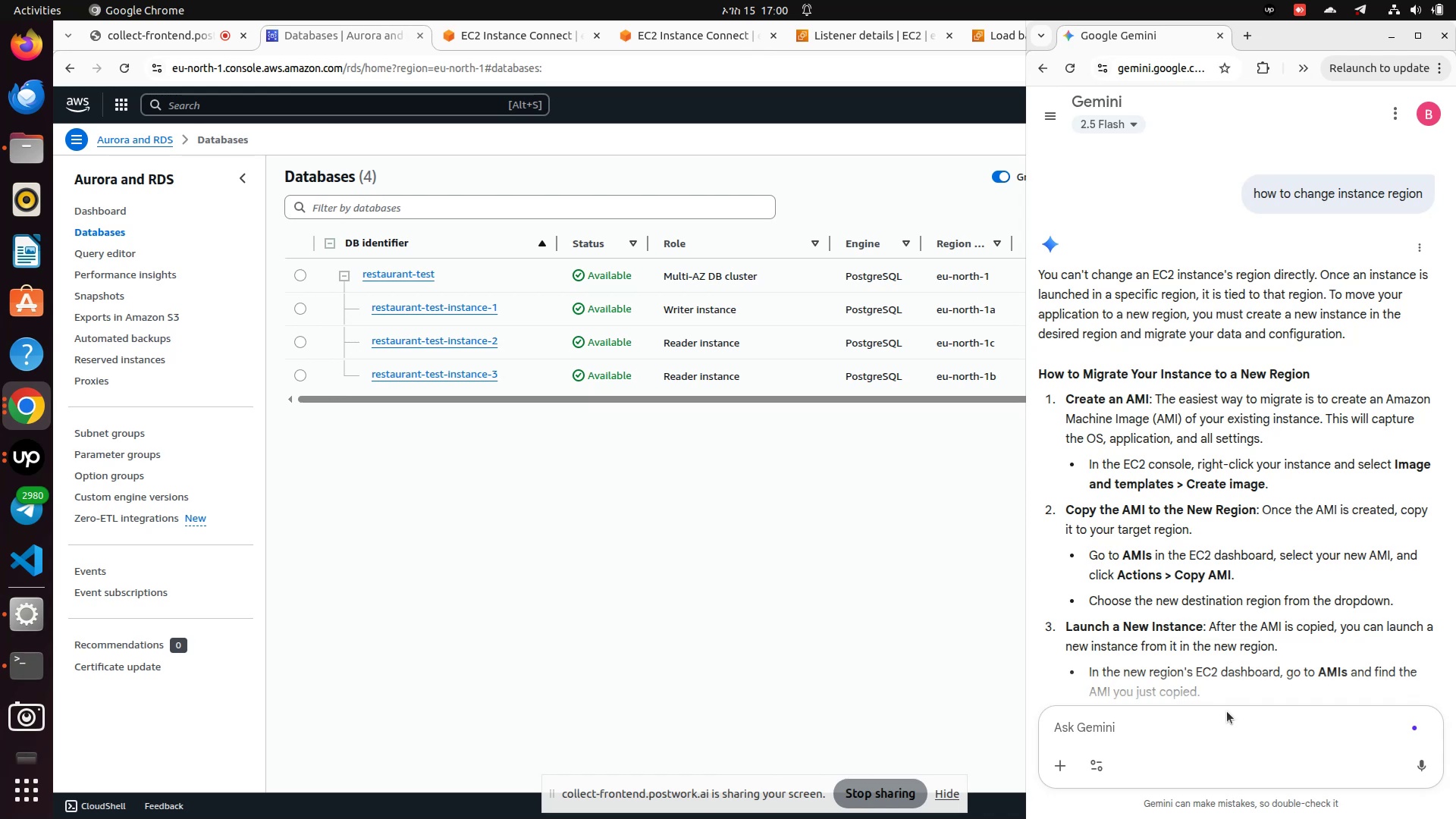 
wait(192.26)
 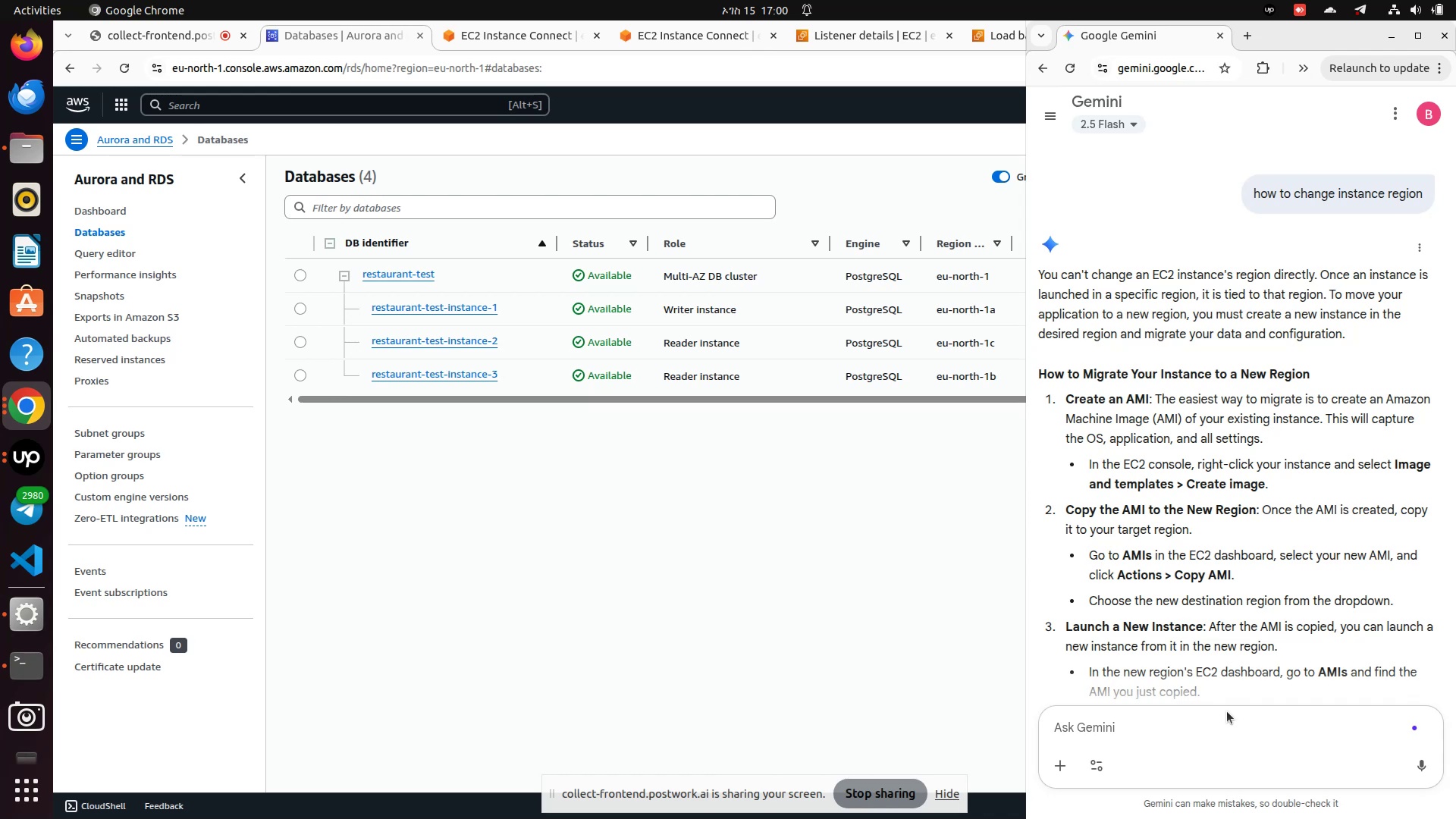 
scroll: coordinate [1153, 563], scroll_direction: down, amount: 1.0
 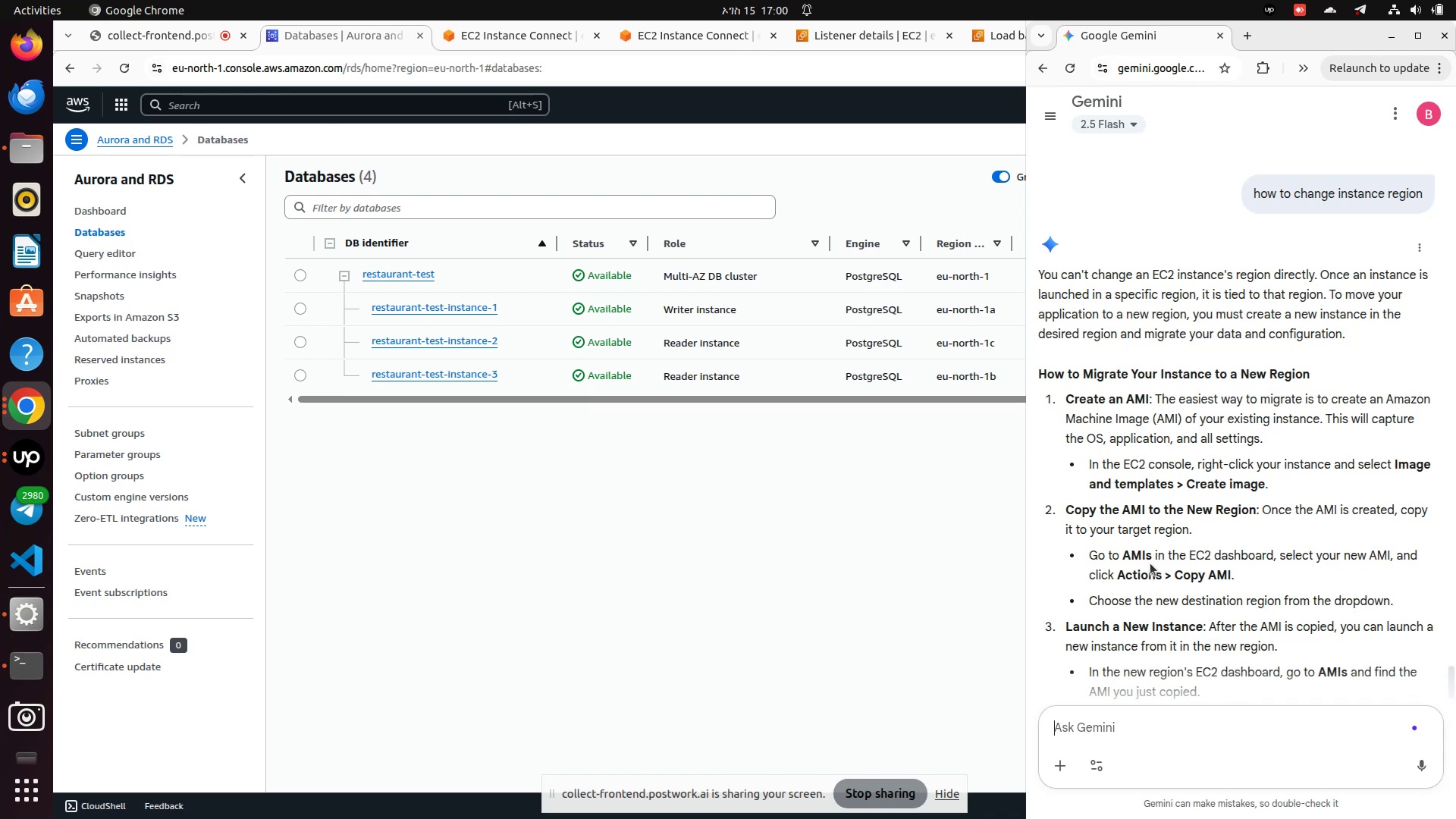 
scroll: coordinate [1156, 566], scroll_direction: none, amount: 0.0
 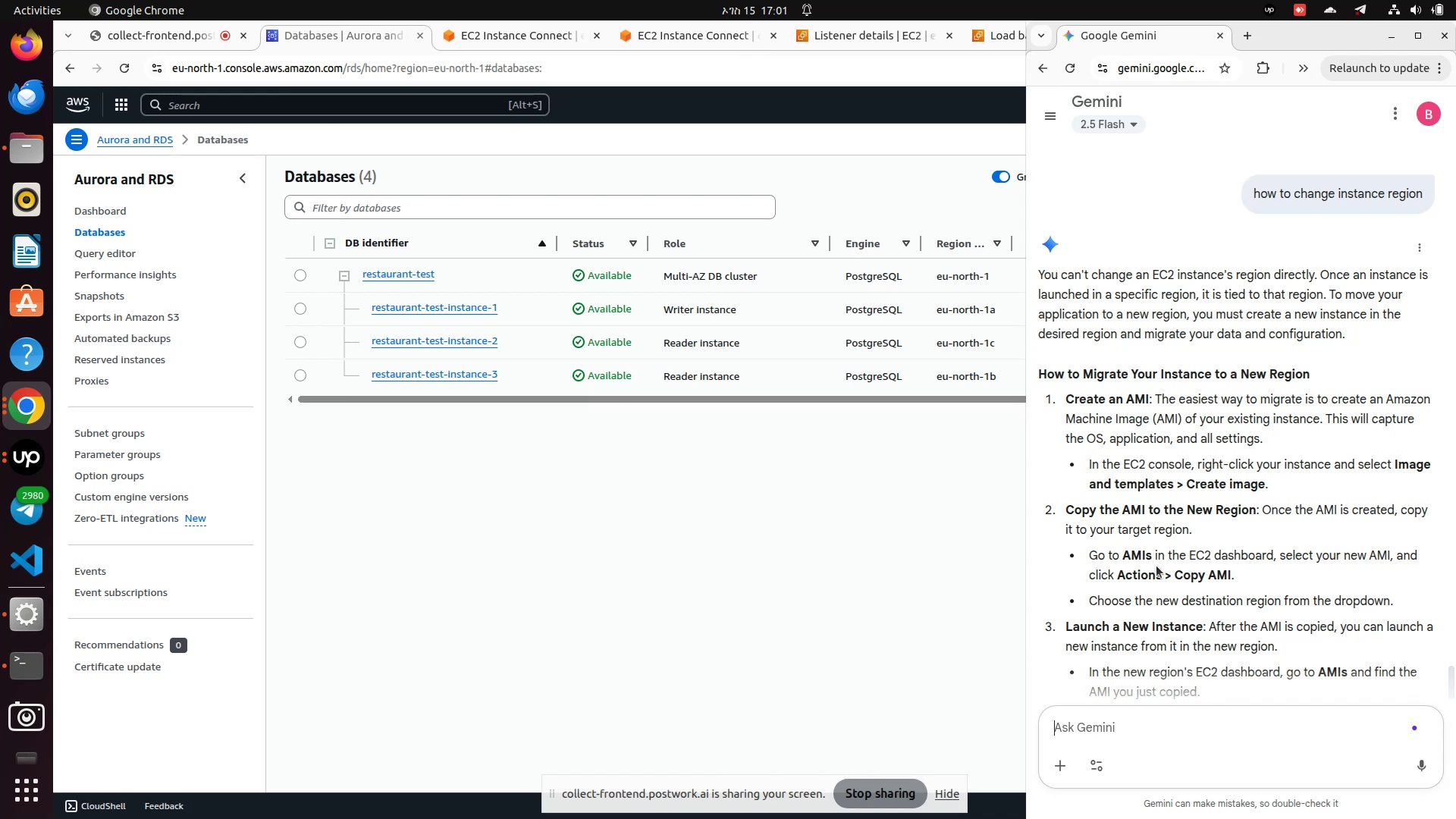 
wait(43.07)
 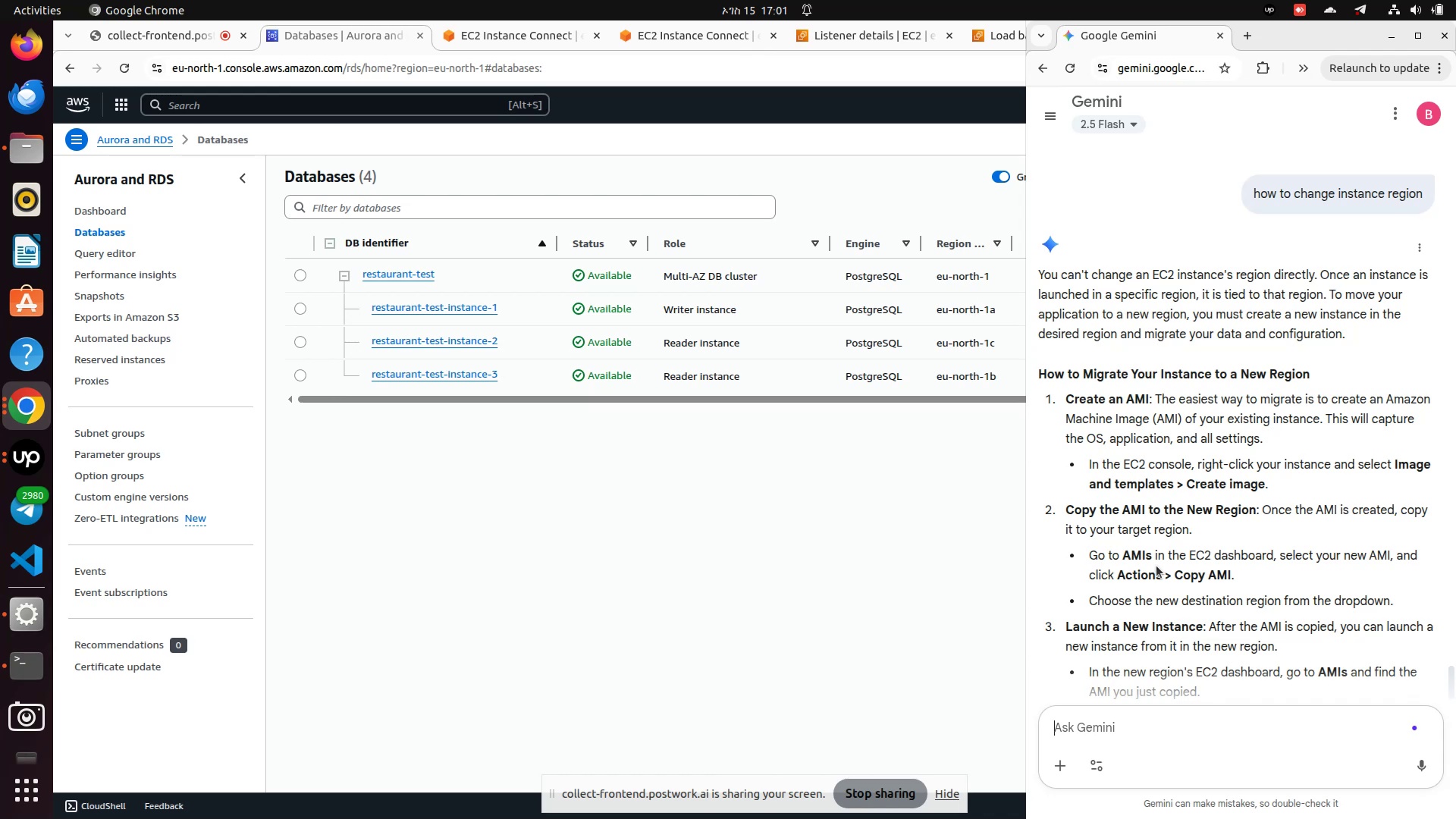 
left_click([118, 111])
 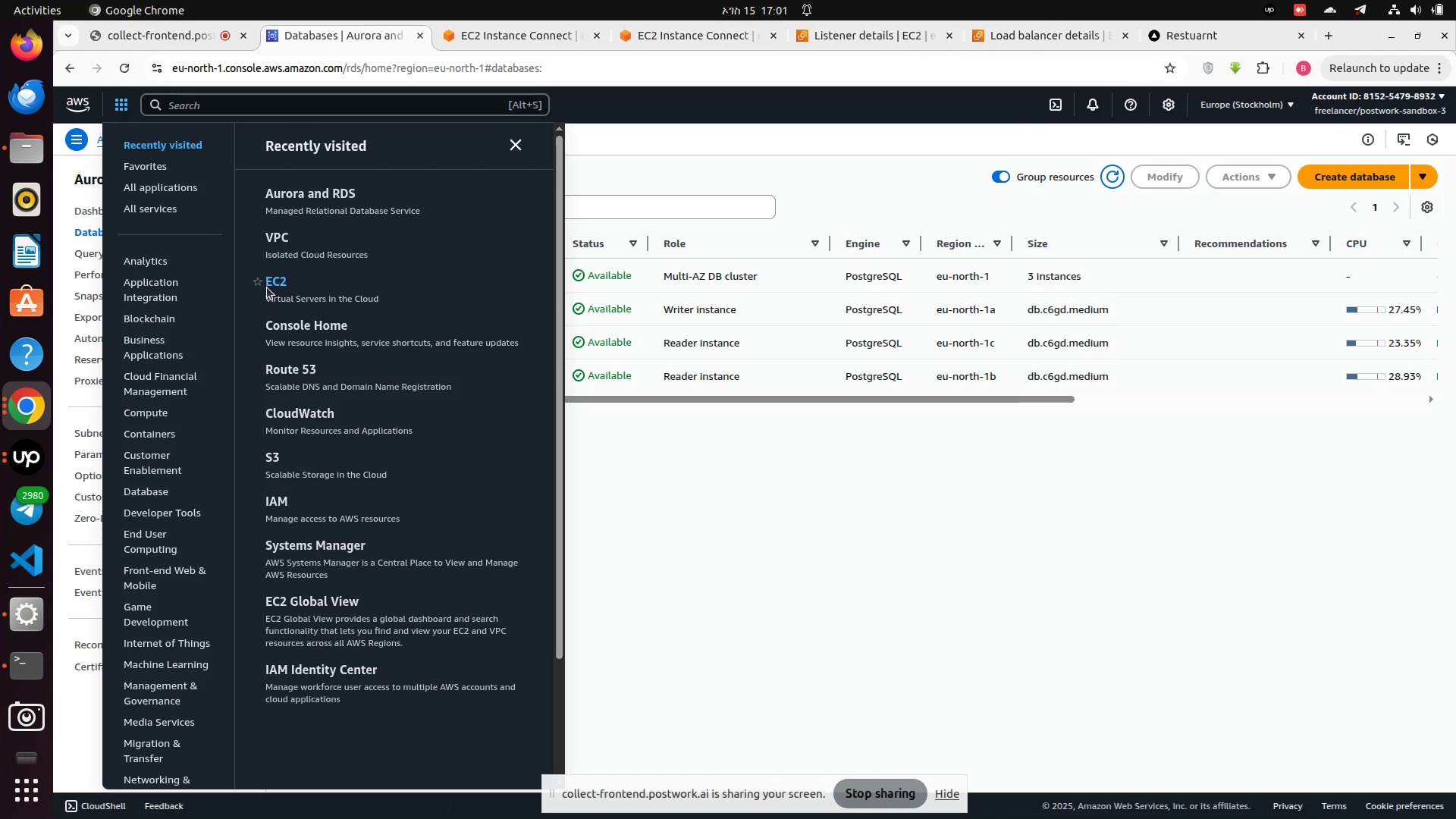 
left_click([277, 285])
 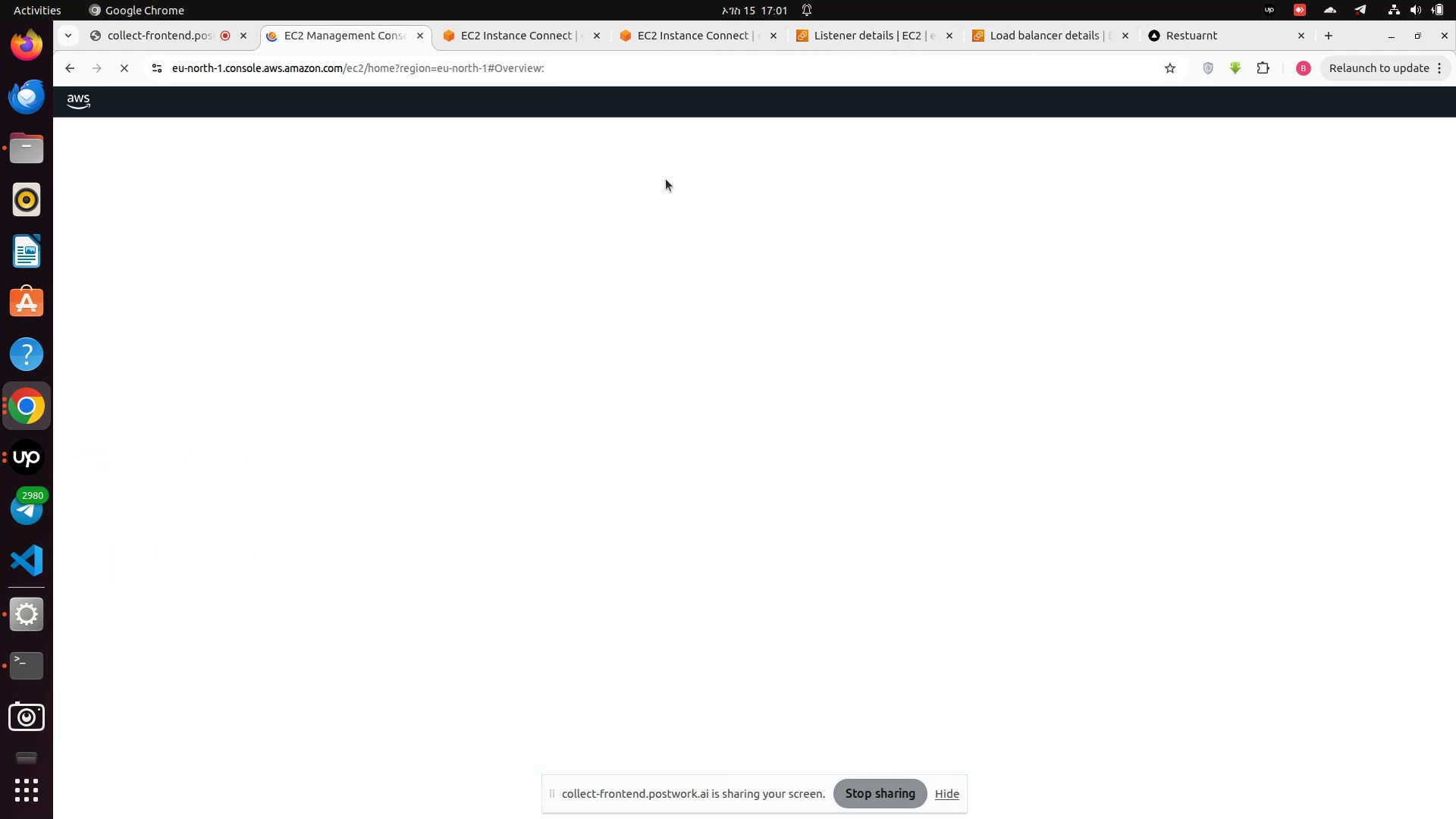 
wait(8.05)
 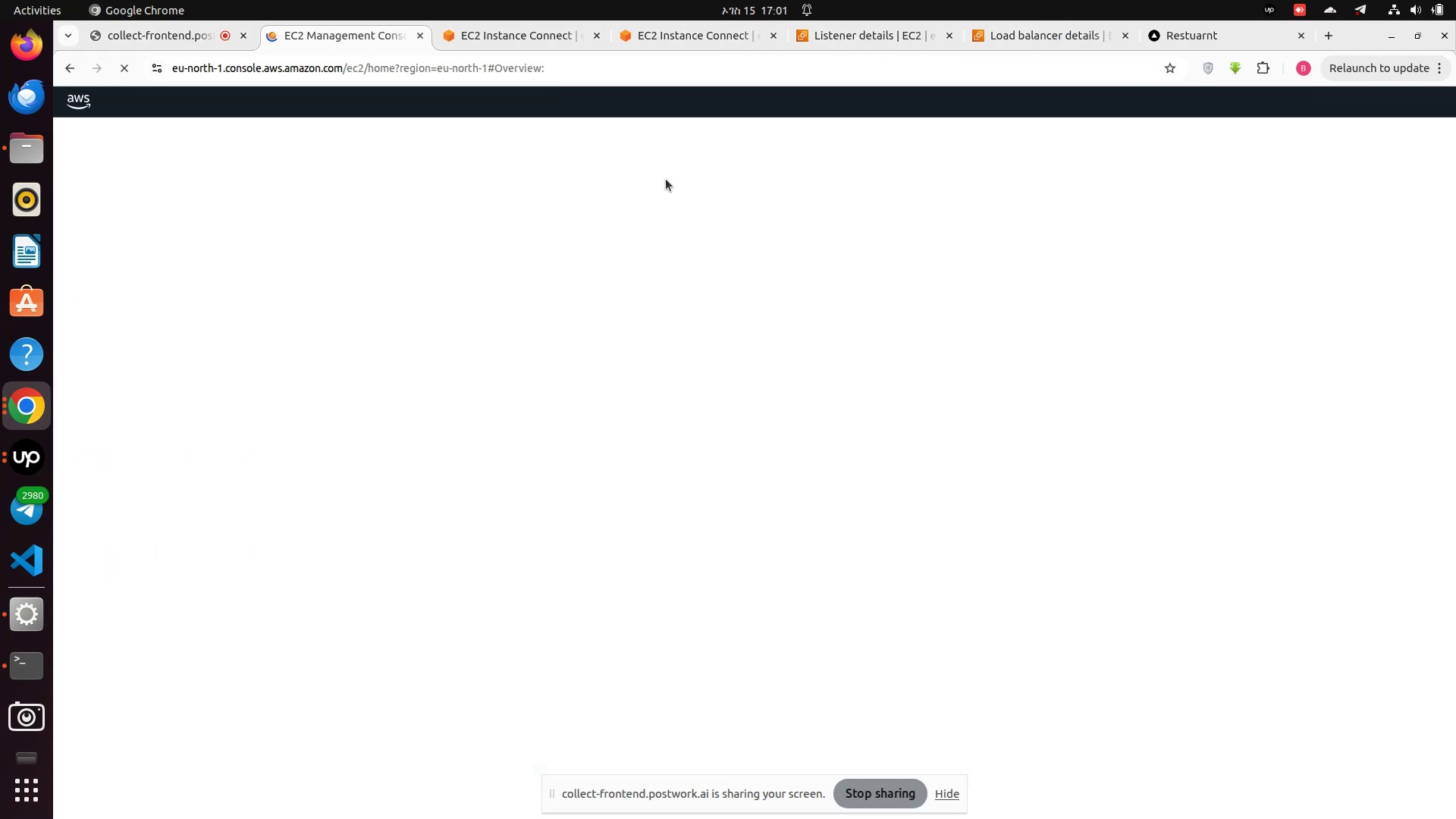 
left_click([299, 30])
 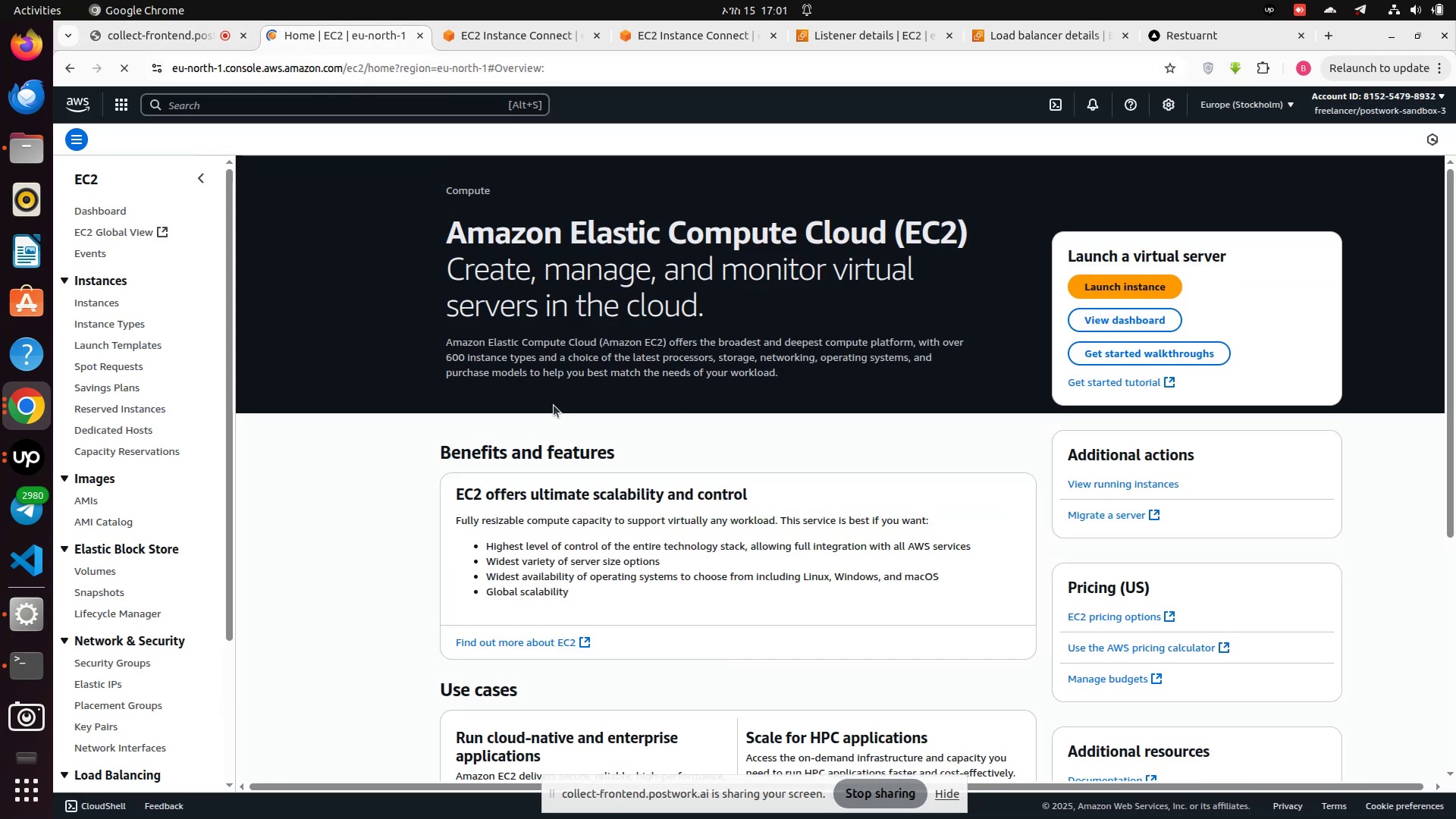 
wait(9.38)
 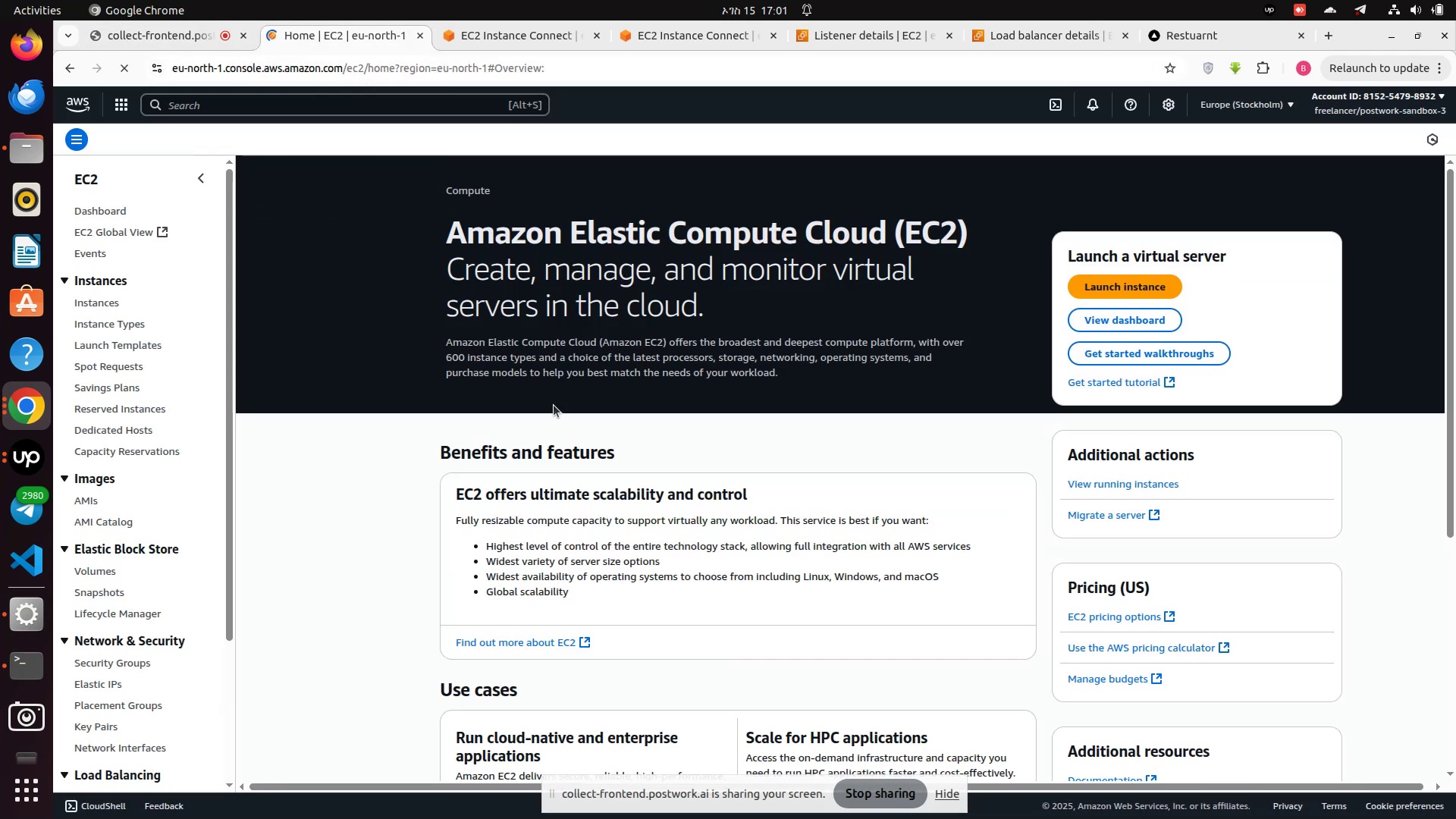 
left_click_drag(start_coordinate=[1256, 36], to_coordinate=[0, 319])
 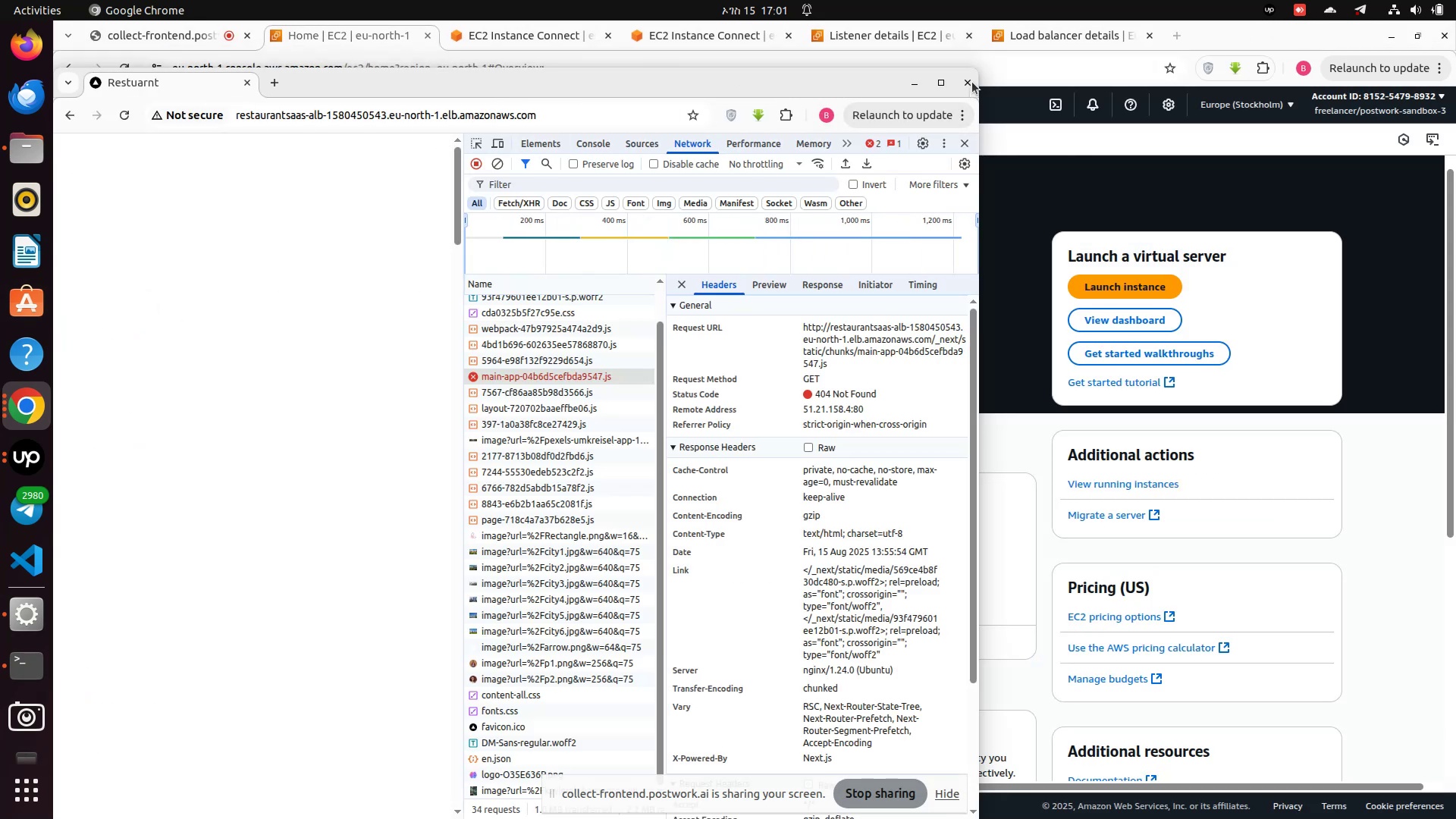 
left_click([967, 82])
 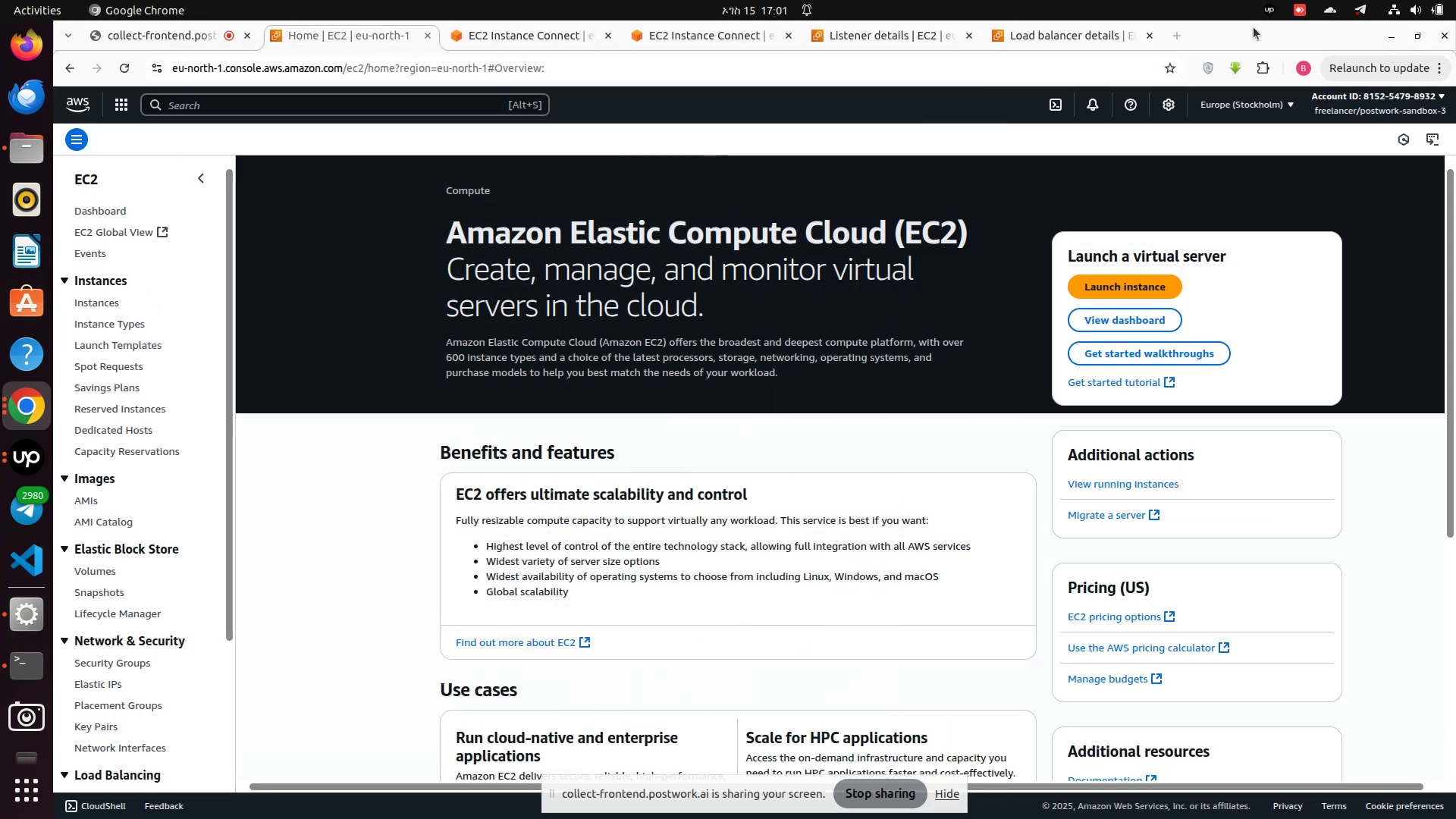 
left_click_drag(start_coordinate=[1254, 27], to_coordinate=[0, 282])
 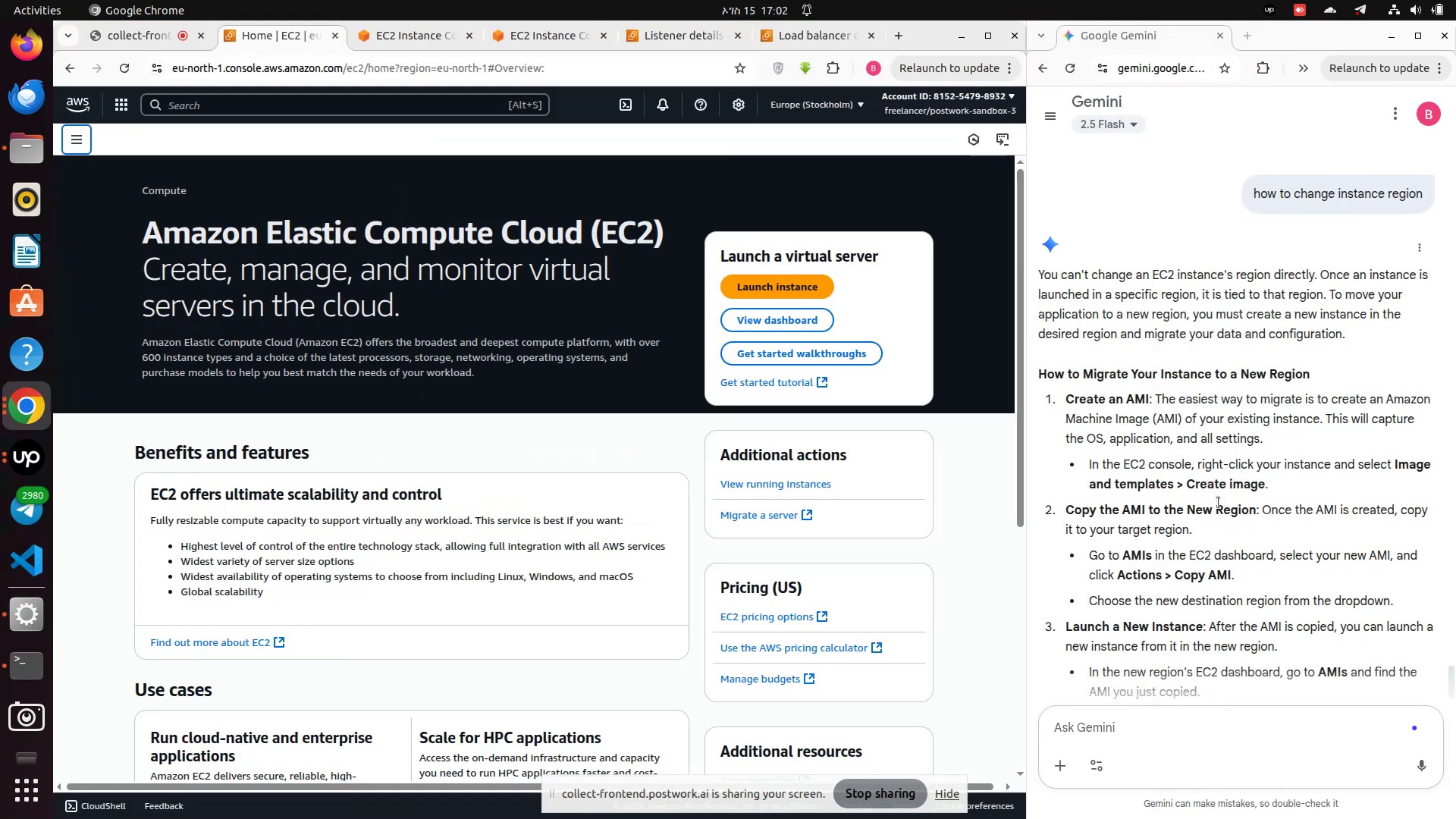 
scroll: coordinate [1219, 503], scroll_direction: down, amount: 2.0
 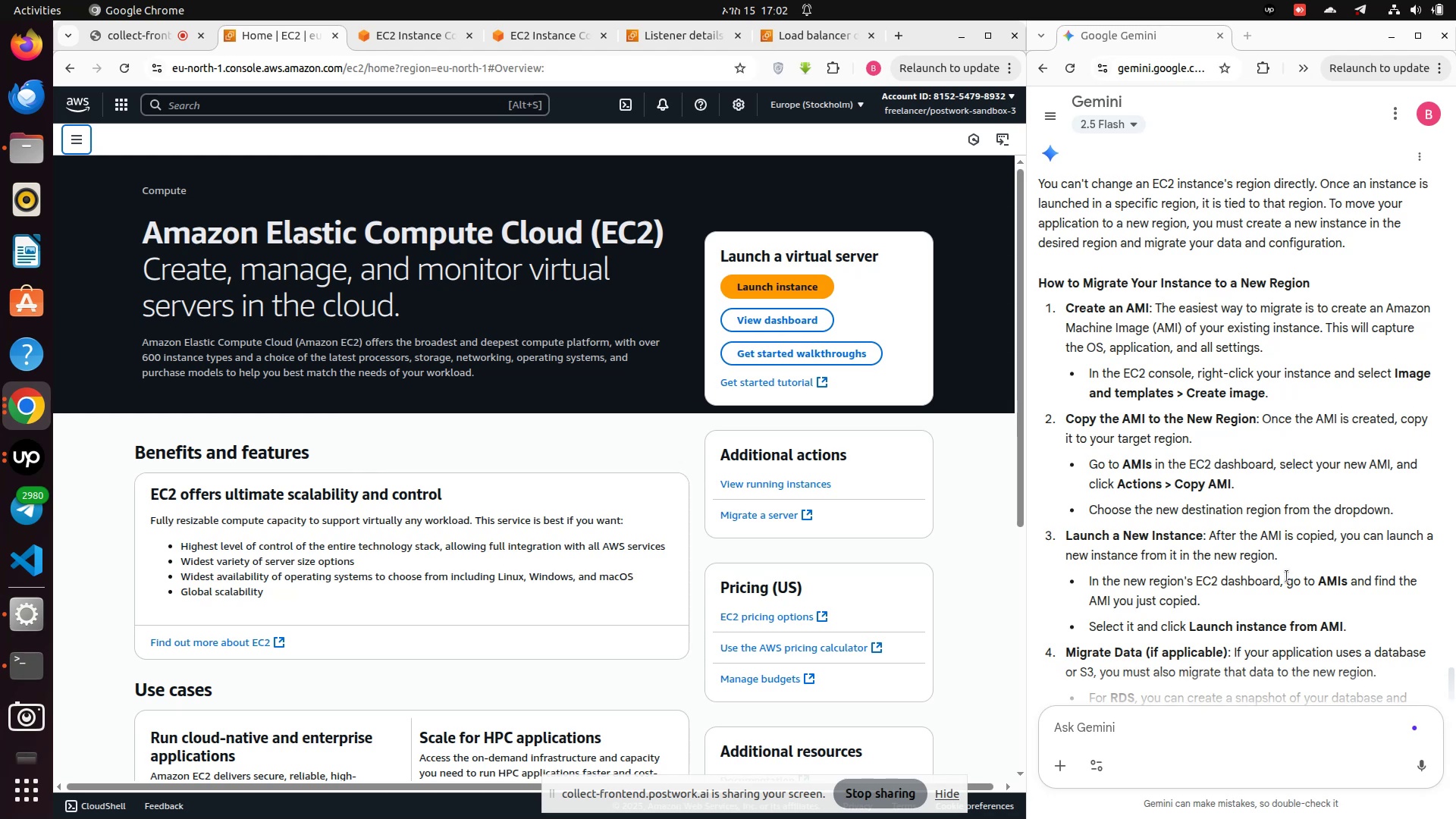 
wait(35.75)
 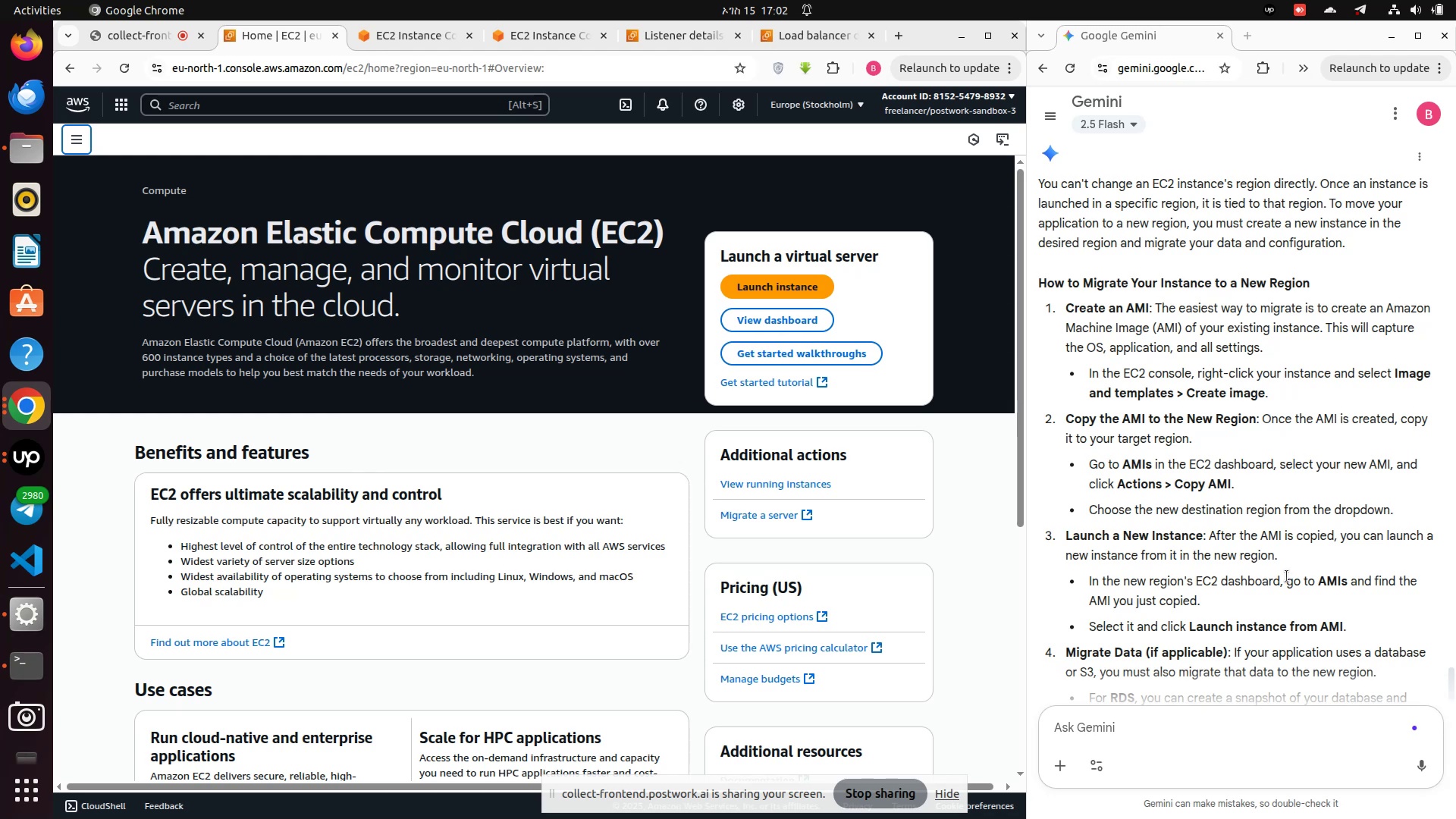 
scroll: coordinate [1293, 604], scroll_direction: down, amount: 1.0
 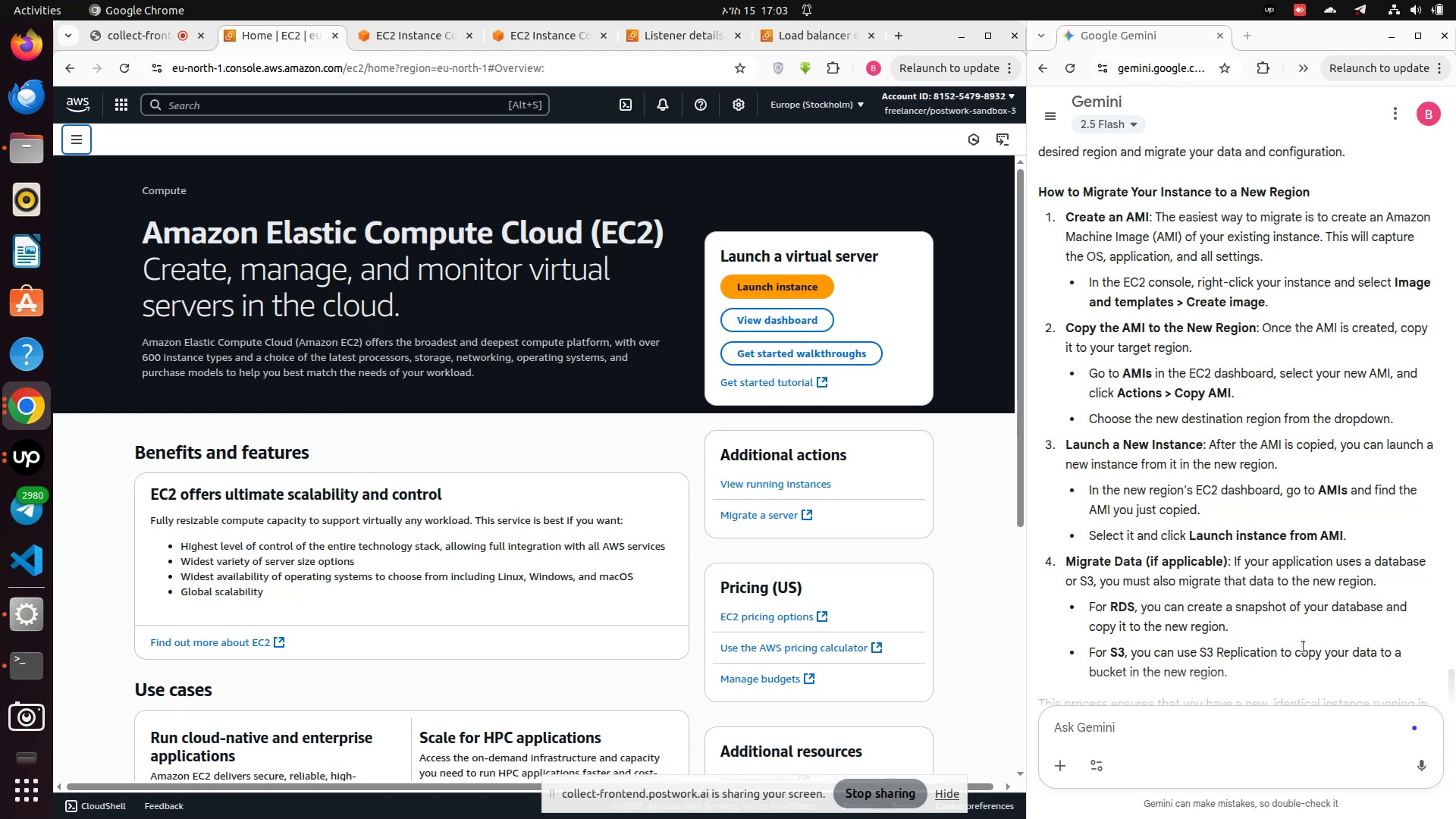 
wait(32.52)
 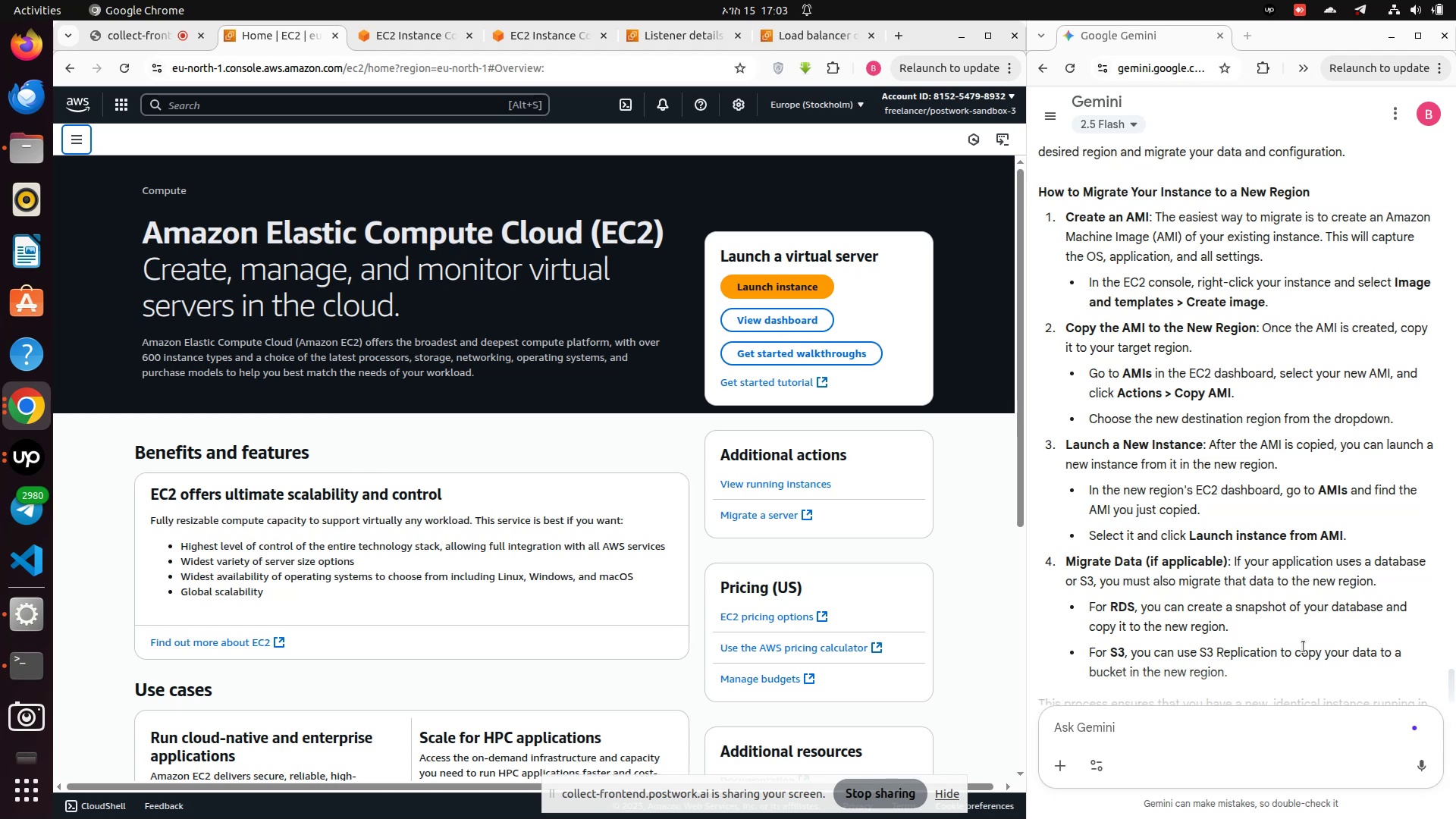 
scroll: coordinate [1314, 676], scroll_direction: down, amount: 1.0
 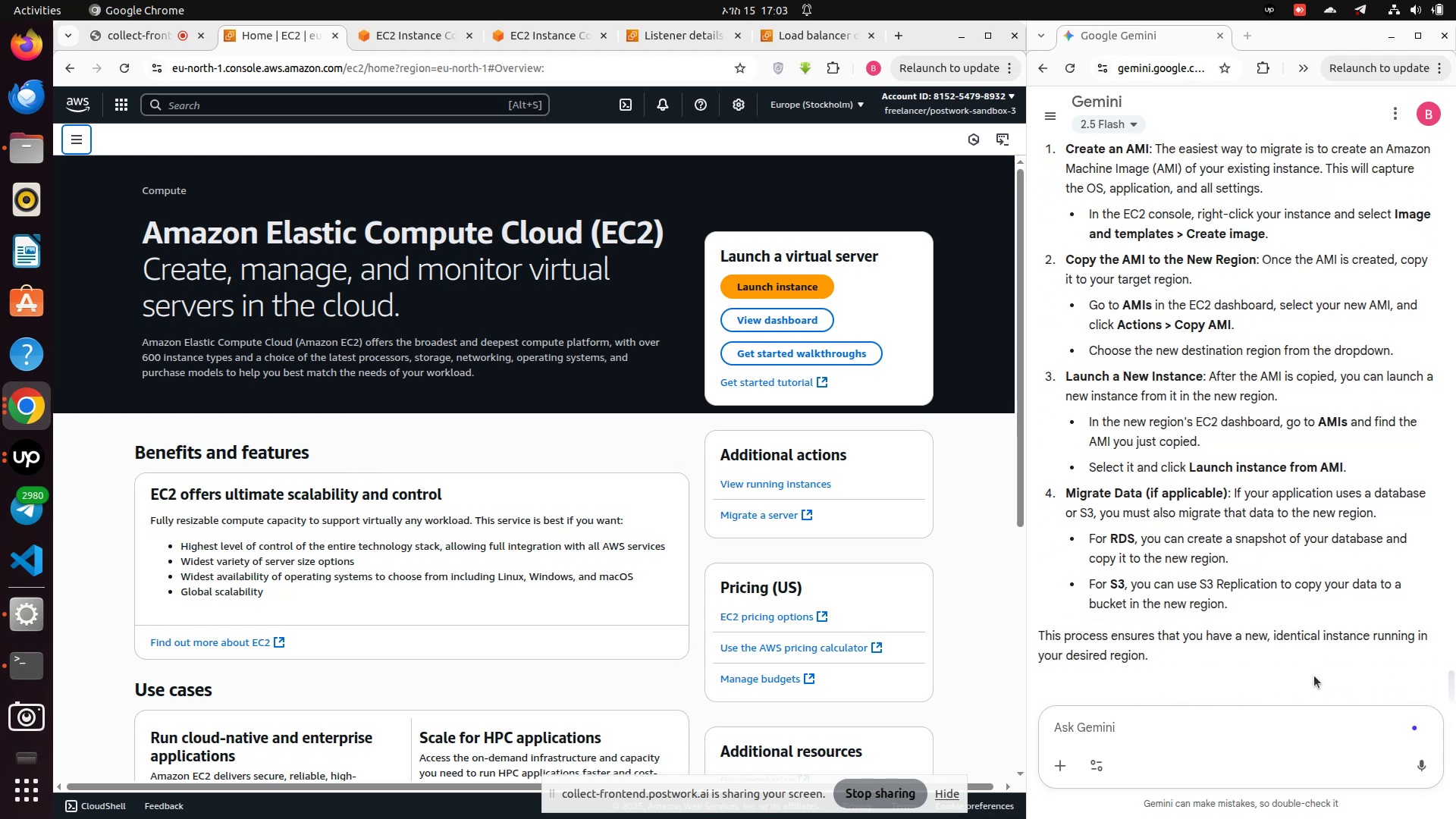 
wait(10.43)
 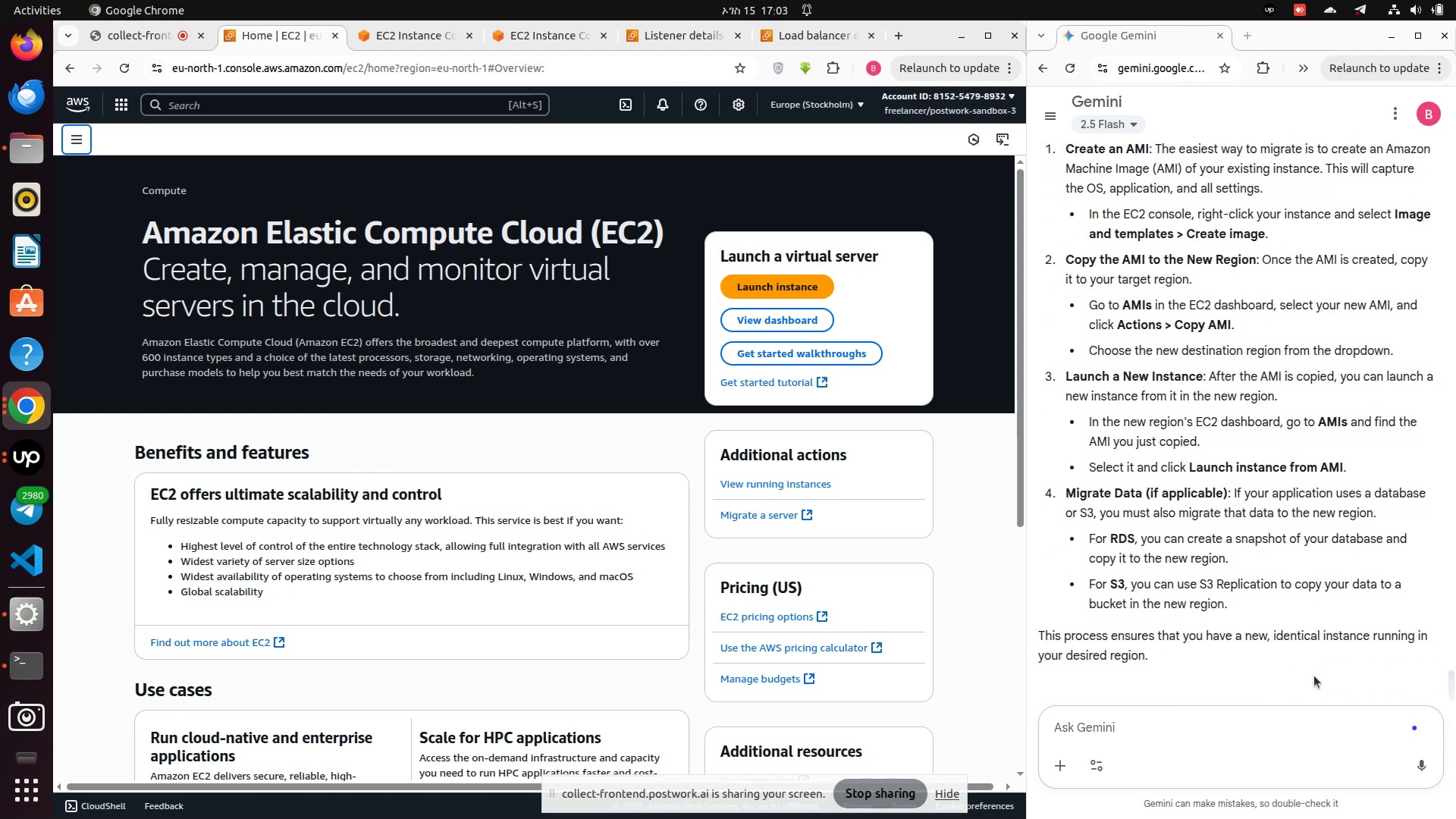 
left_click([394, 35])
 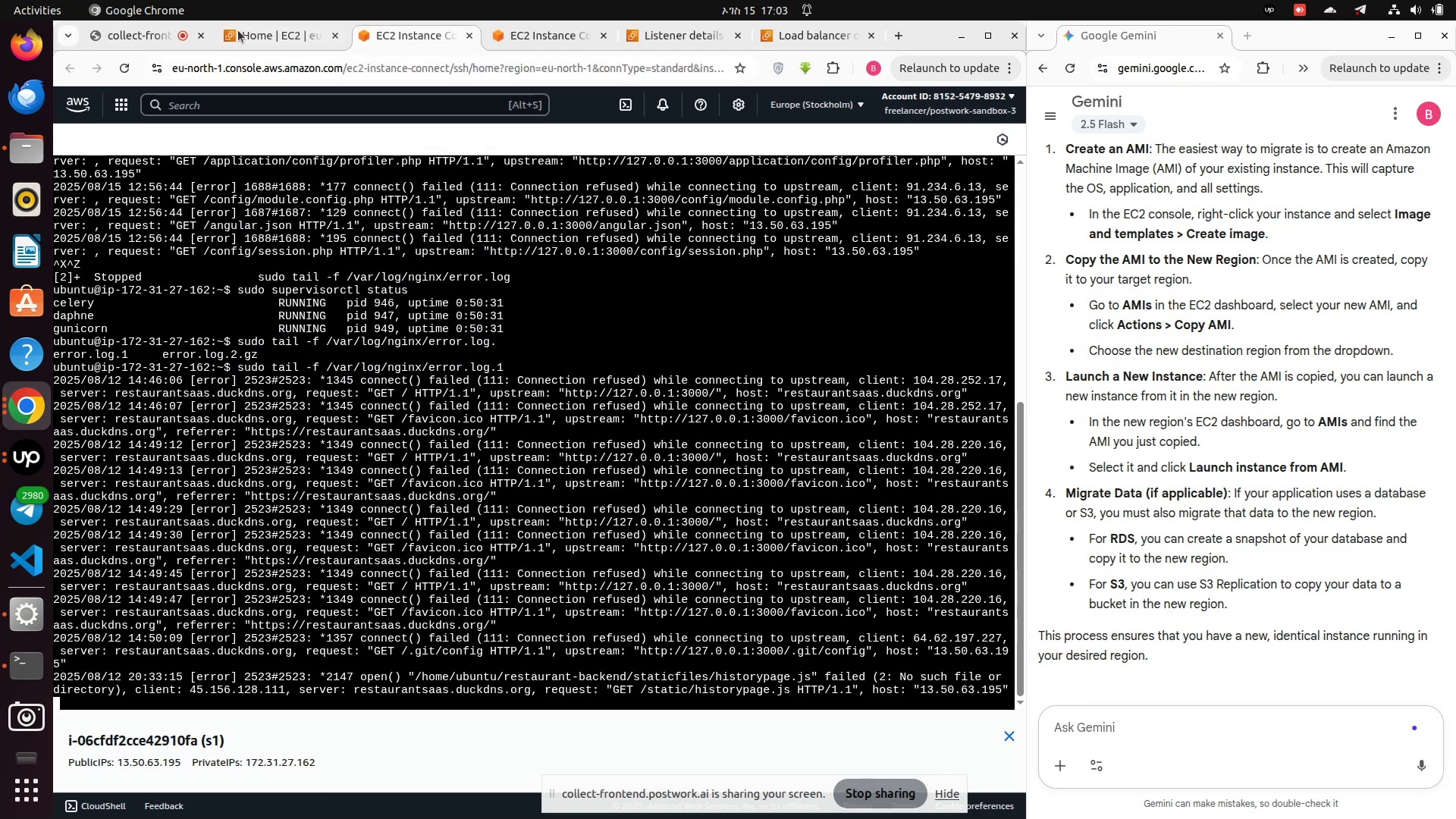 
left_click([250, 31])
 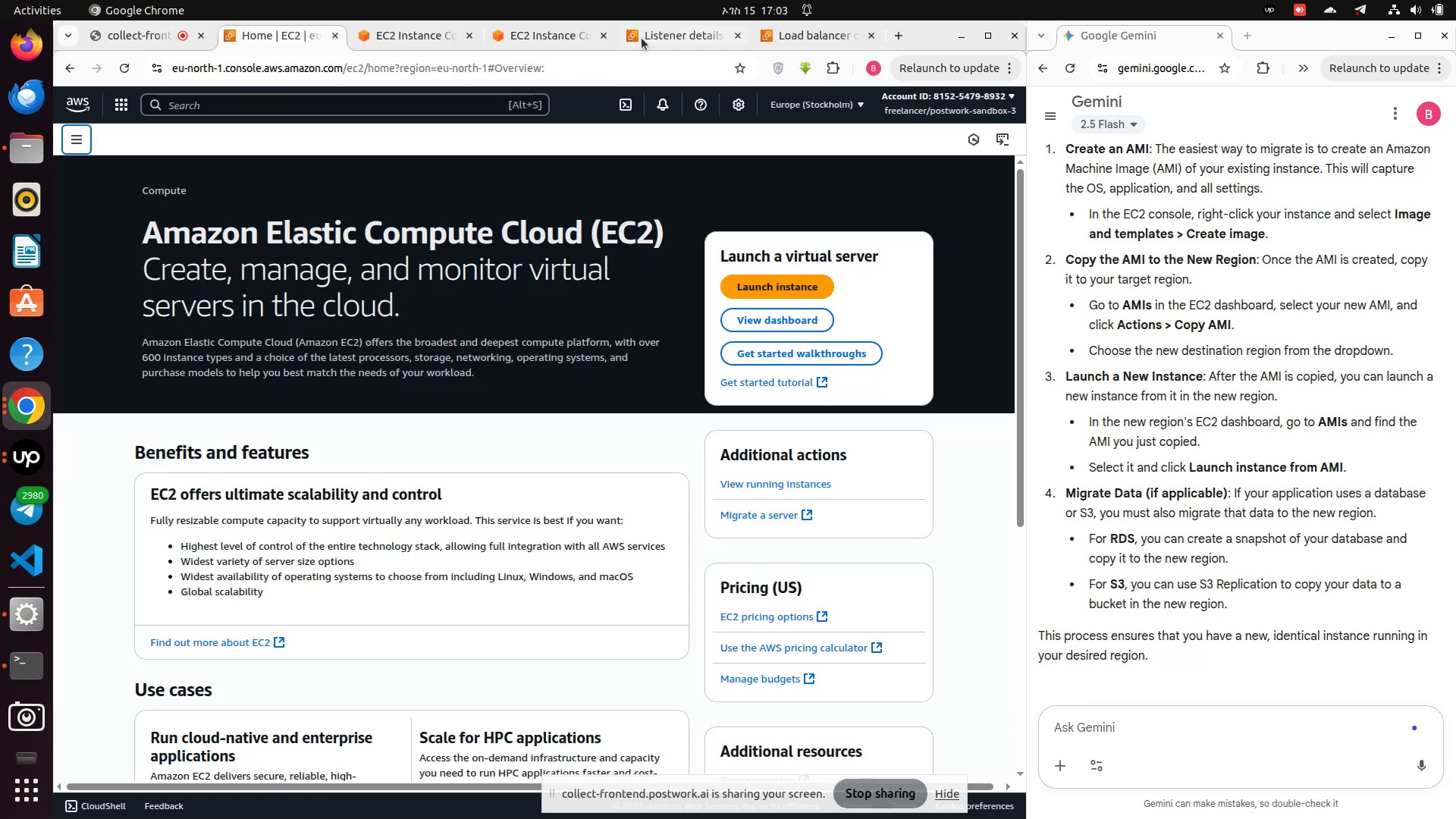 
left_click([654, 38])
 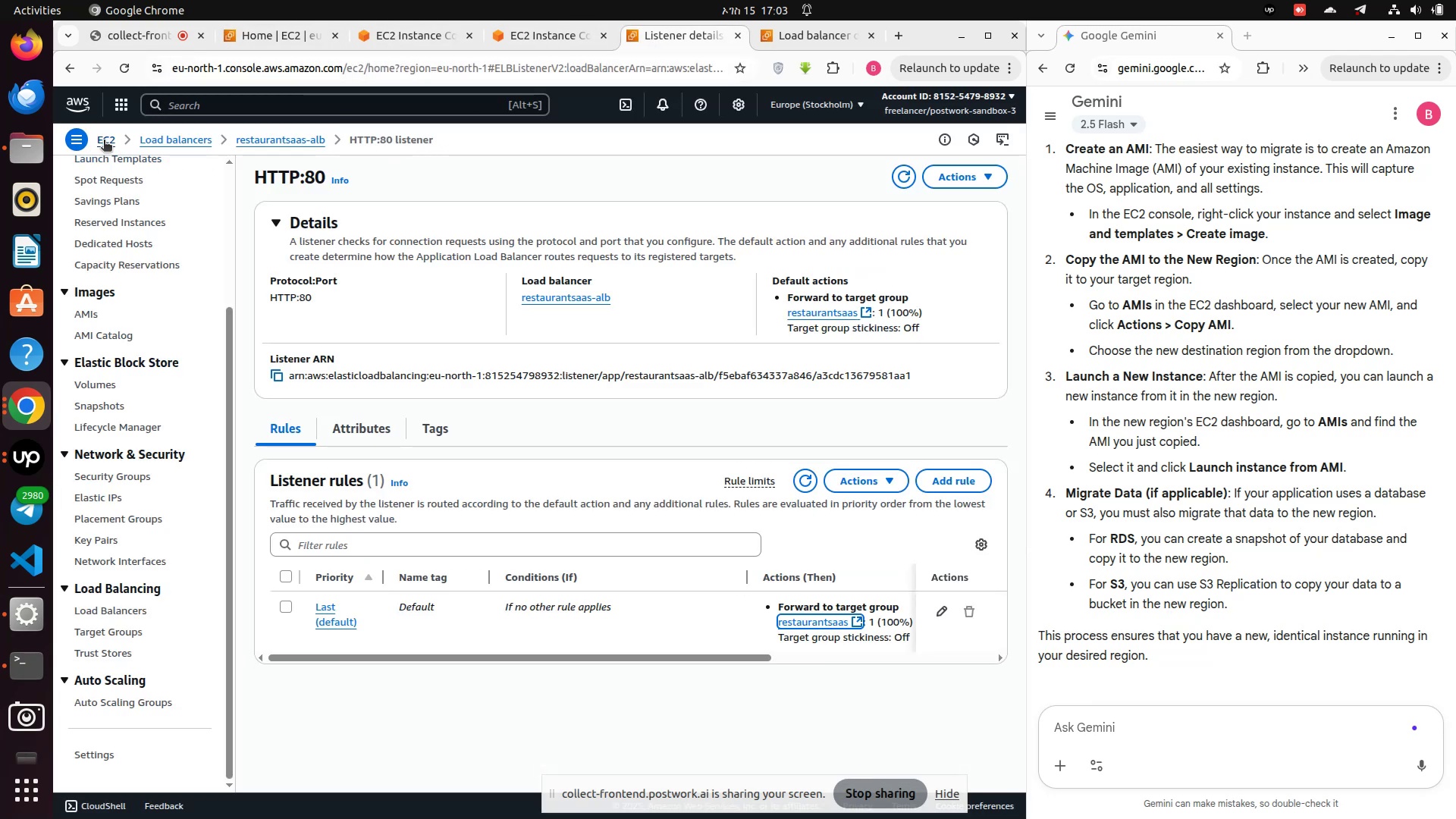 
left_click([118, 97])
 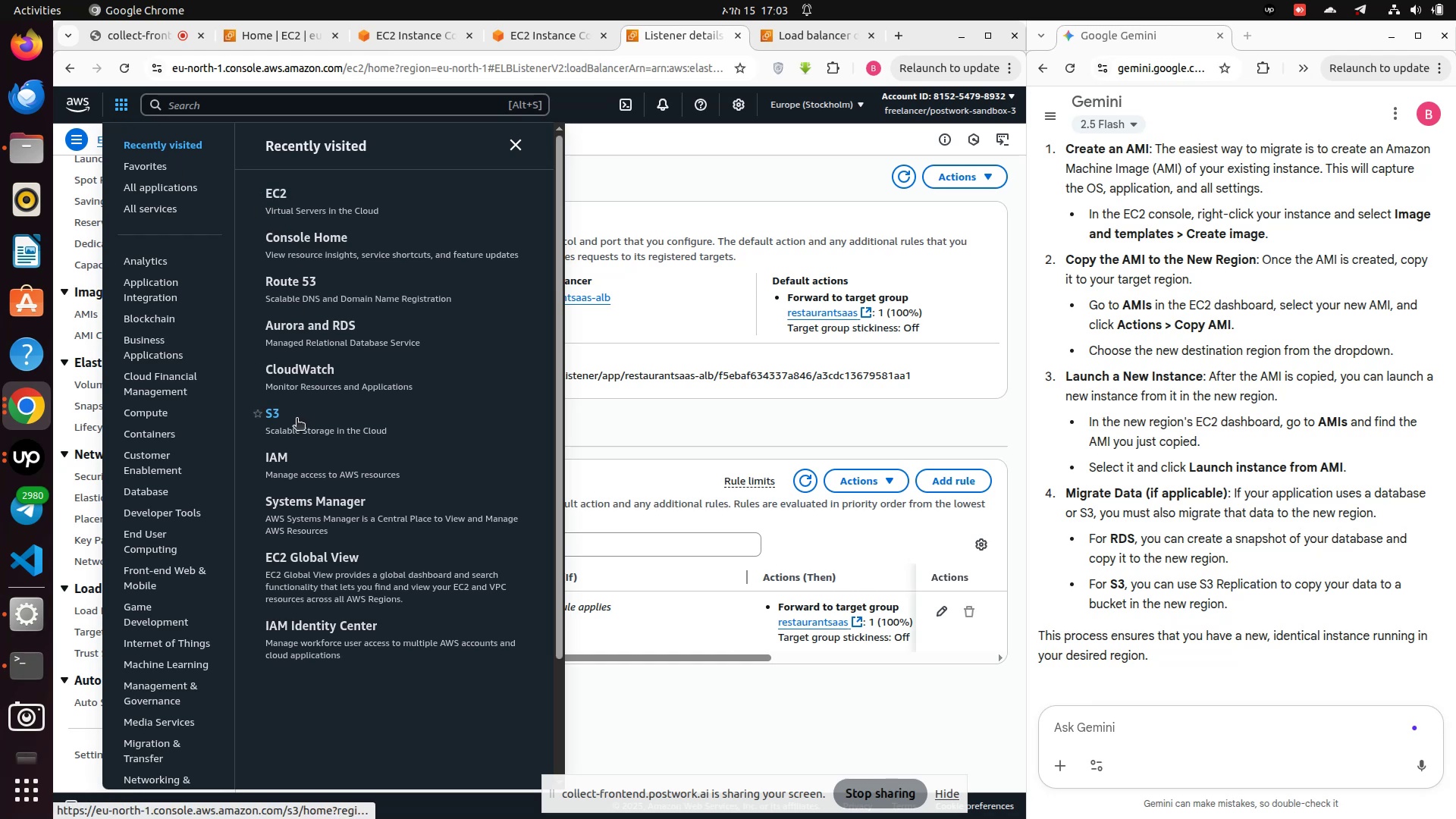 
left_click([275, 414])
 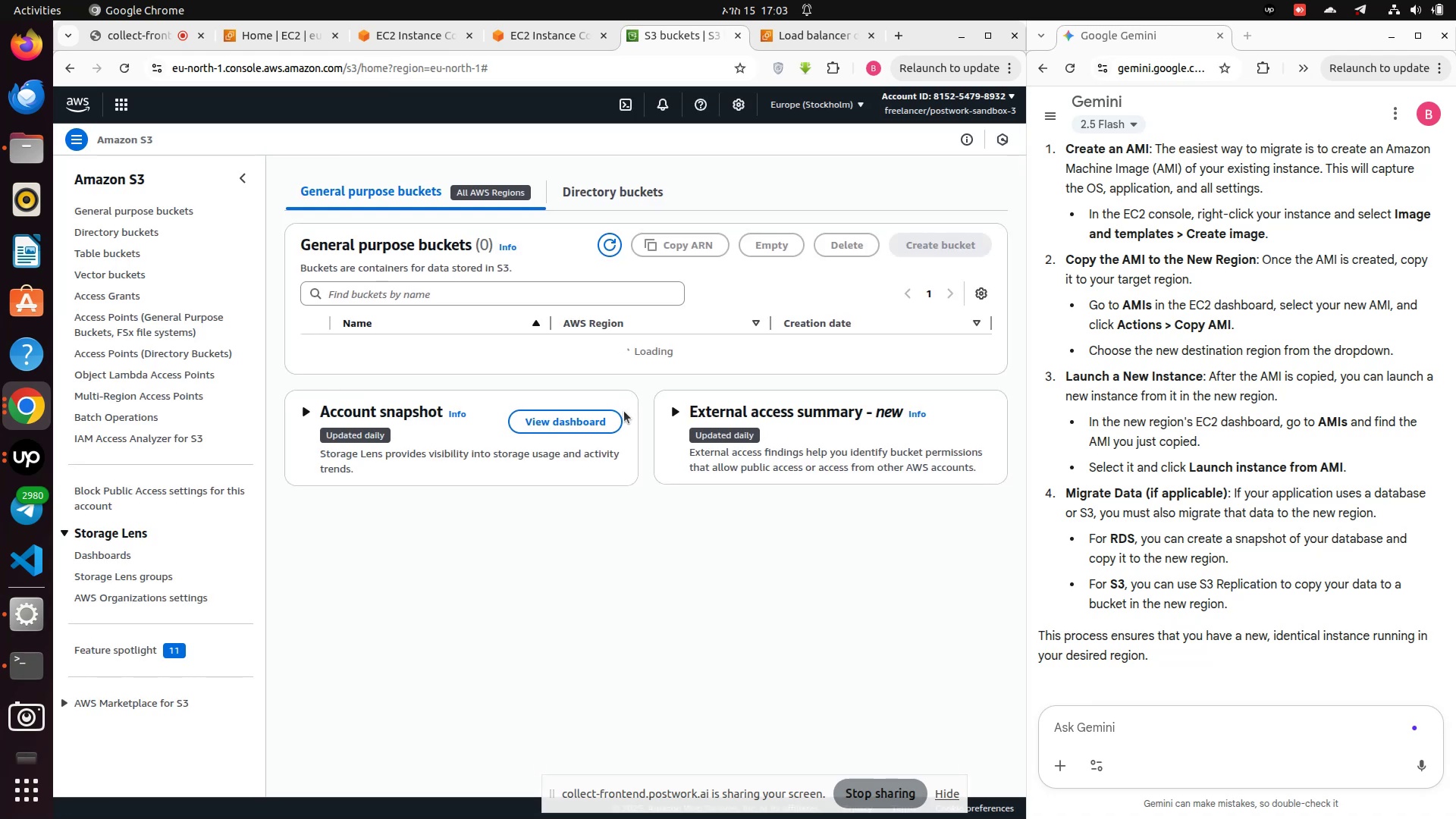 
wait(16.39)
 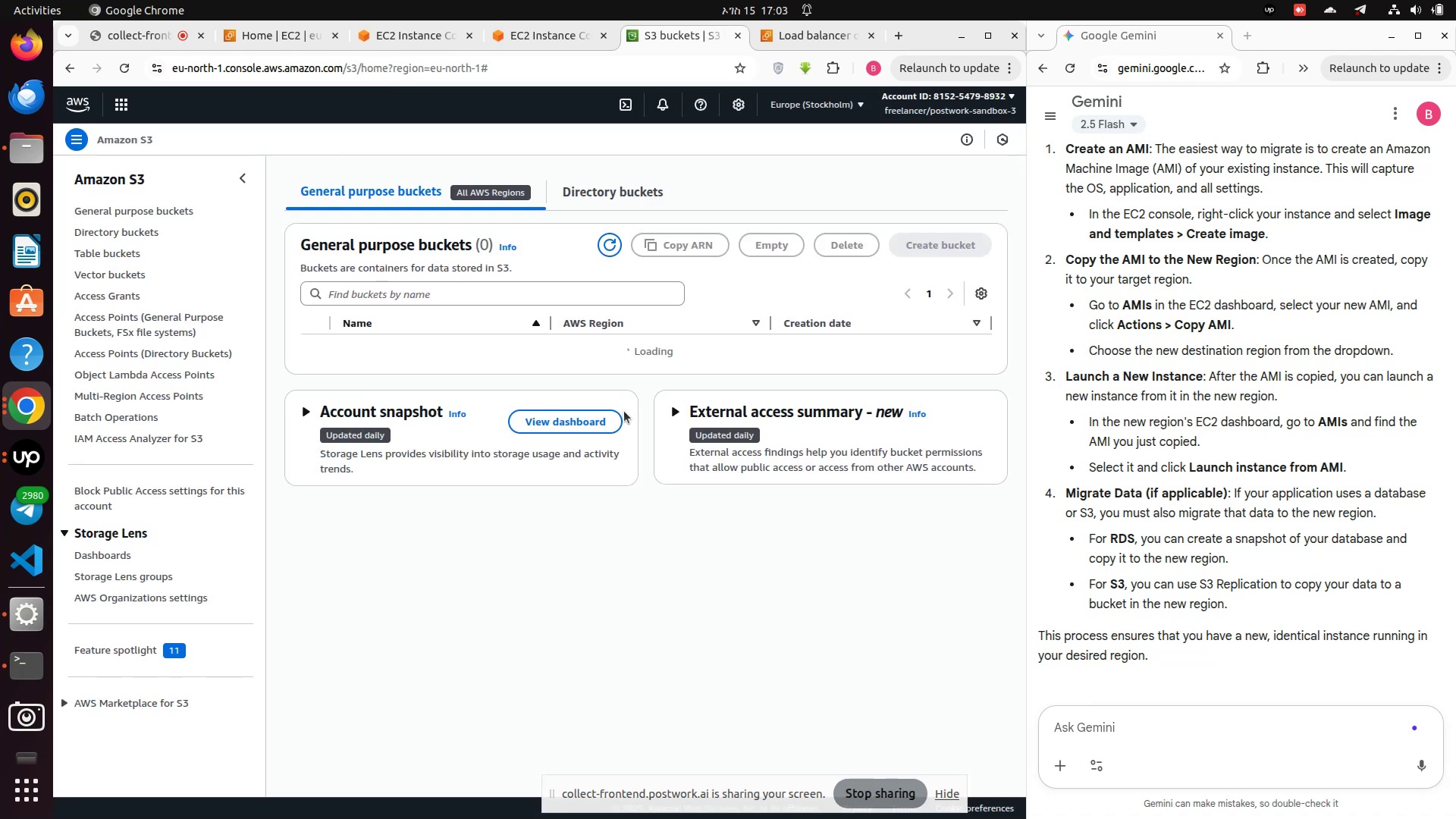 
scroll: coordinate [592, 590], scroll_direction: down, amount: 4.0
 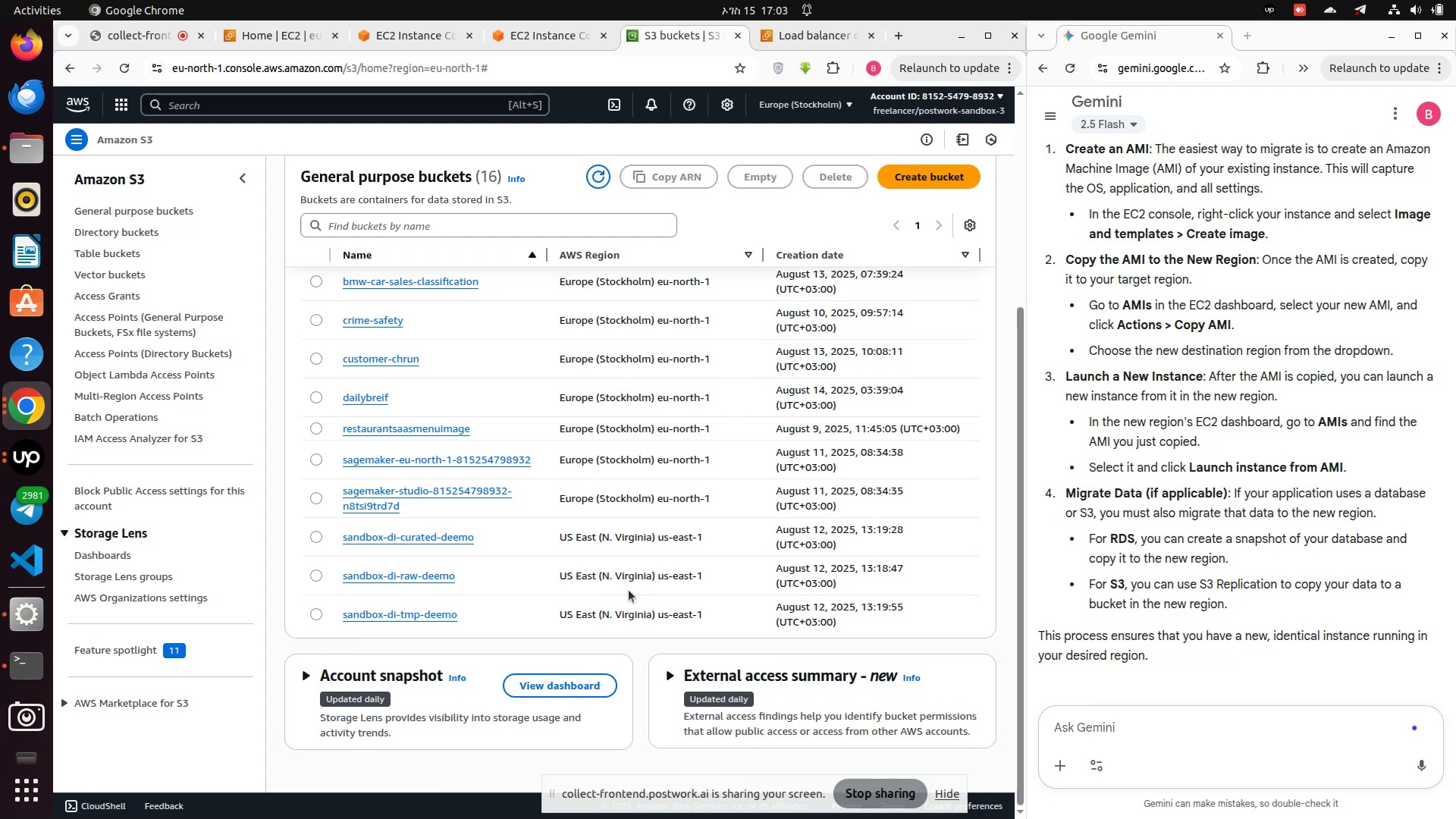 
wait(8.85)
 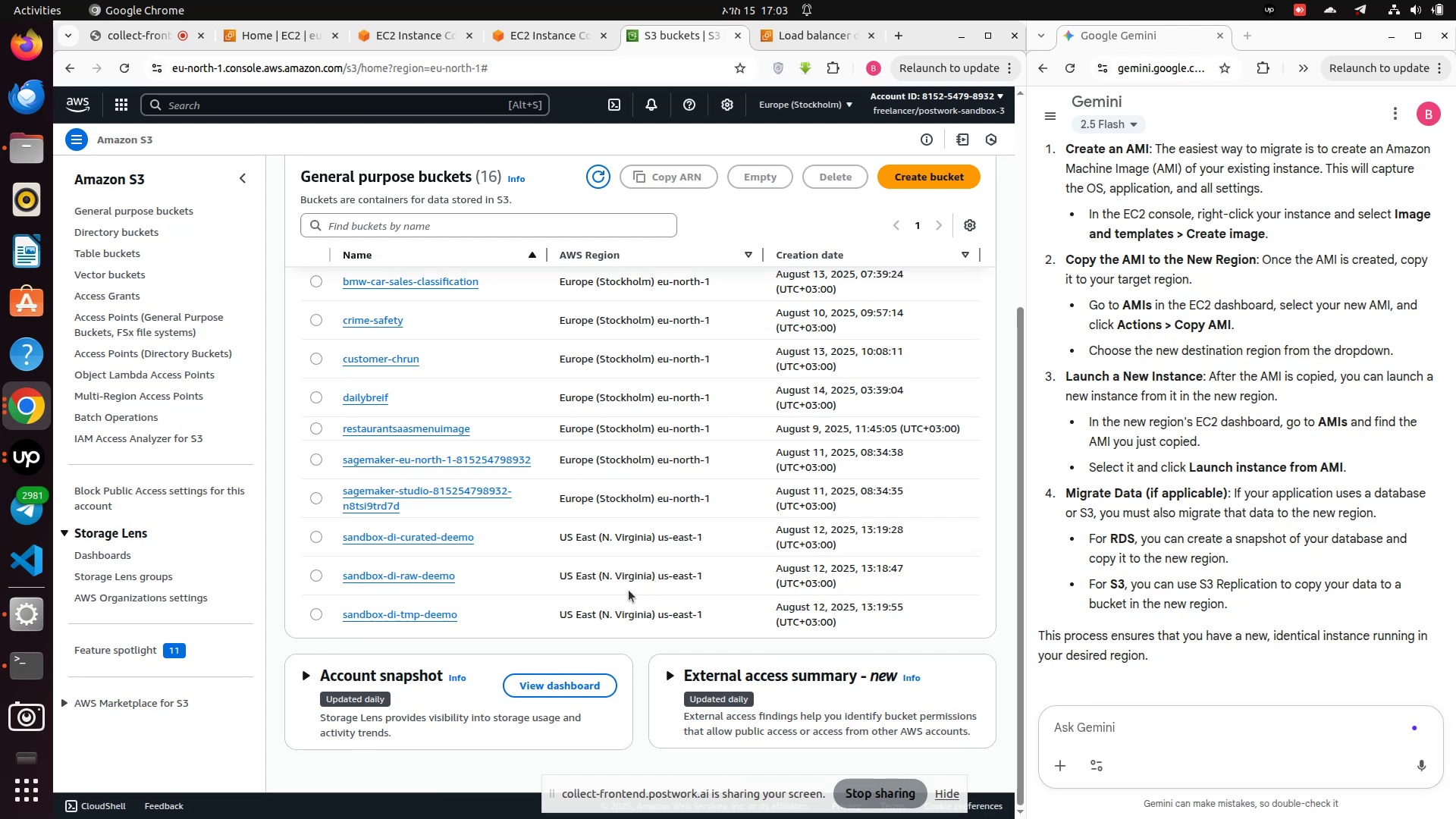 
scroll: coordinate [628, 589], scroll_direction: up, amount: 2.0
 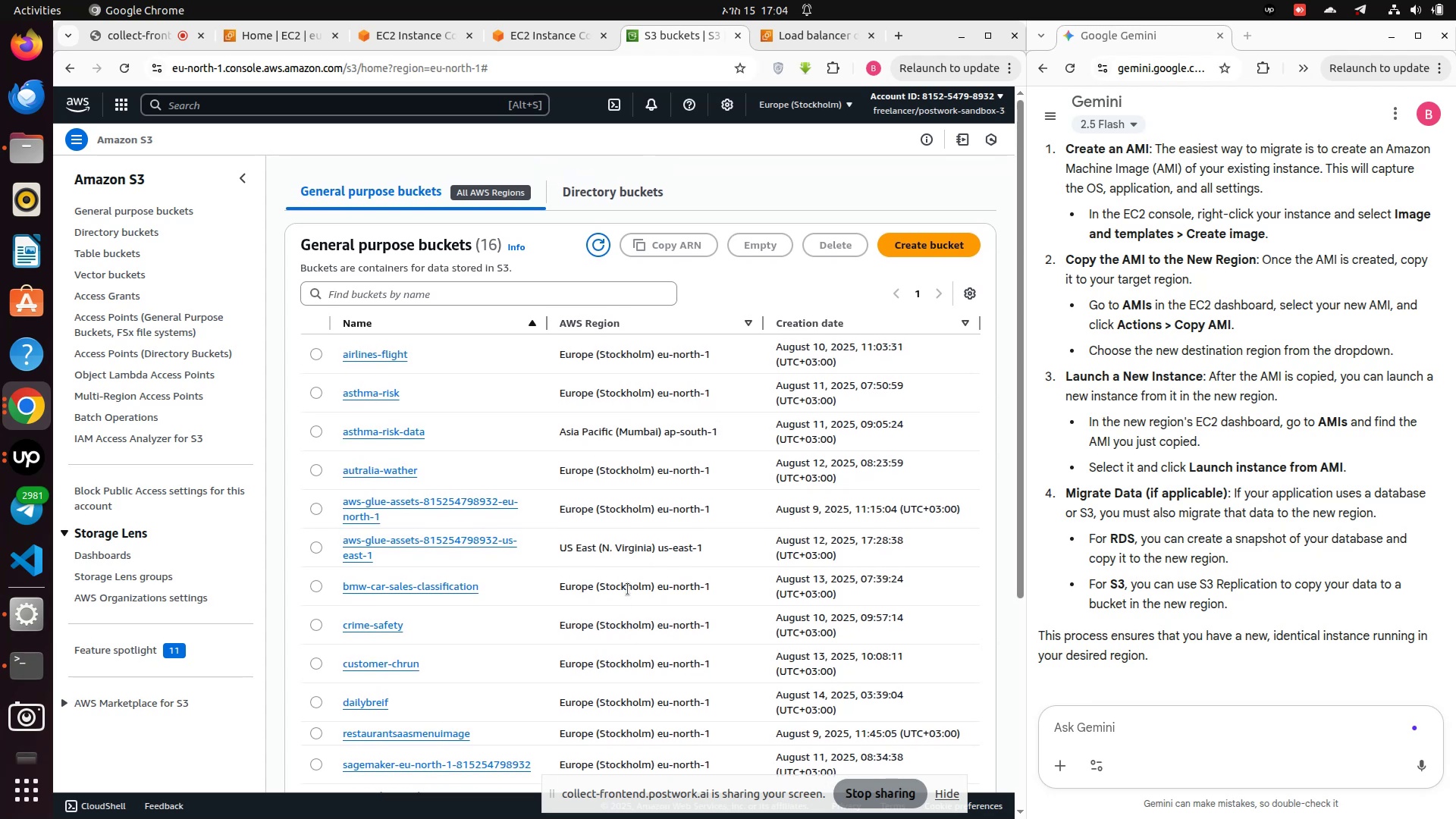 
scroll: coordinate [628, 589], scroll_direction: down, amount: 1.0
 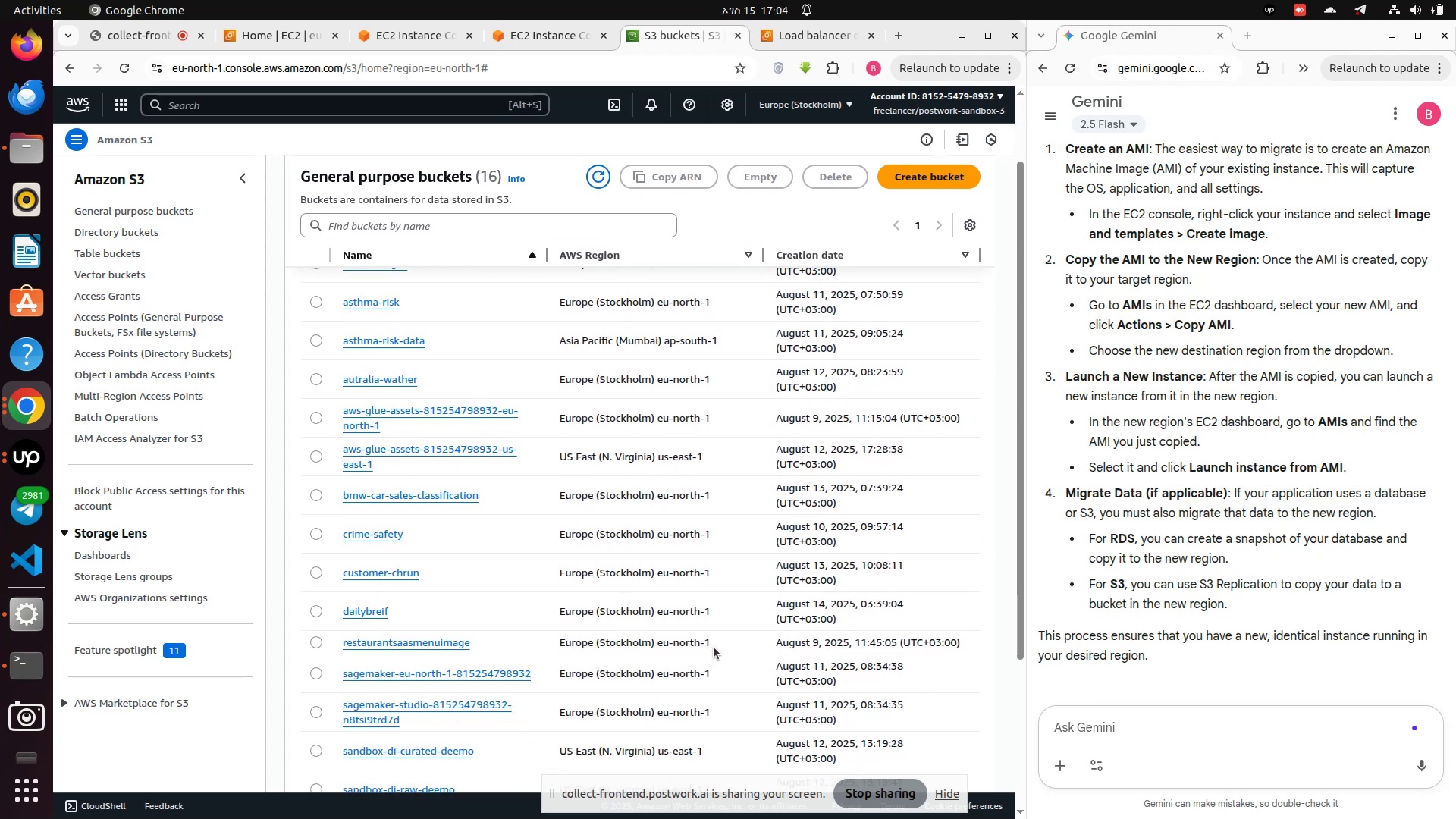 
wait(5.52)
 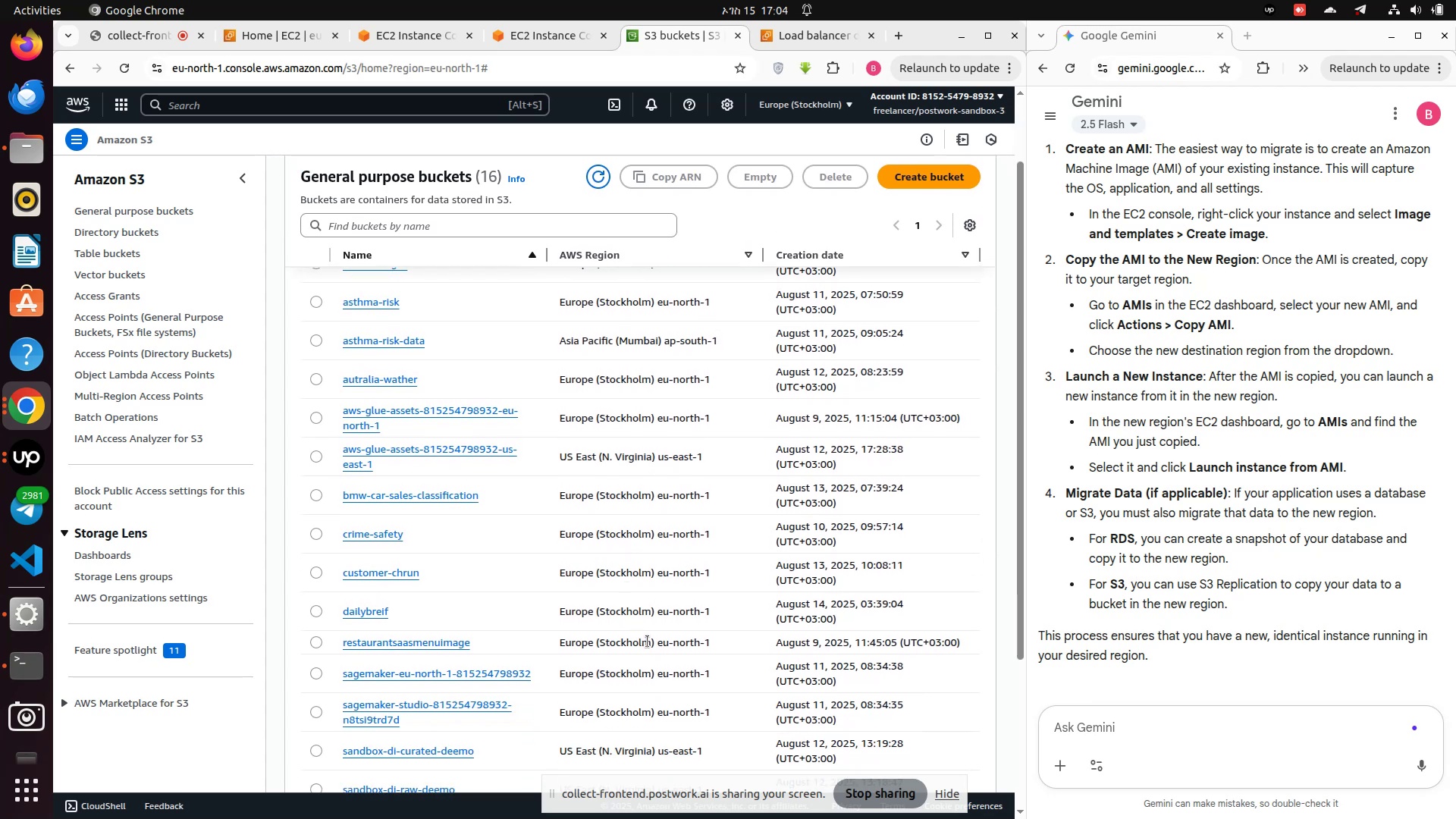 
left_click([451, 648])
 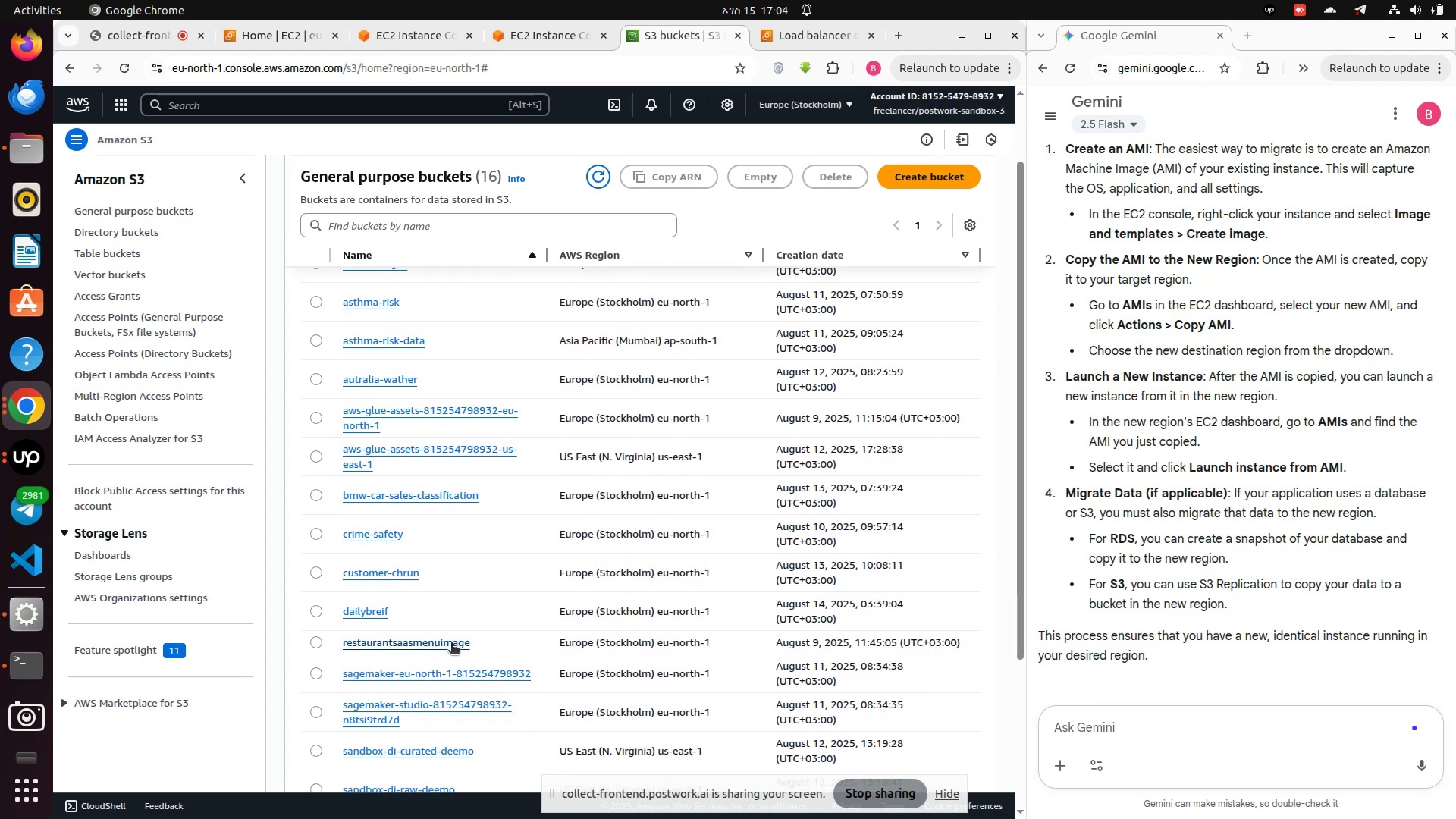 
left_click([451, 644])
 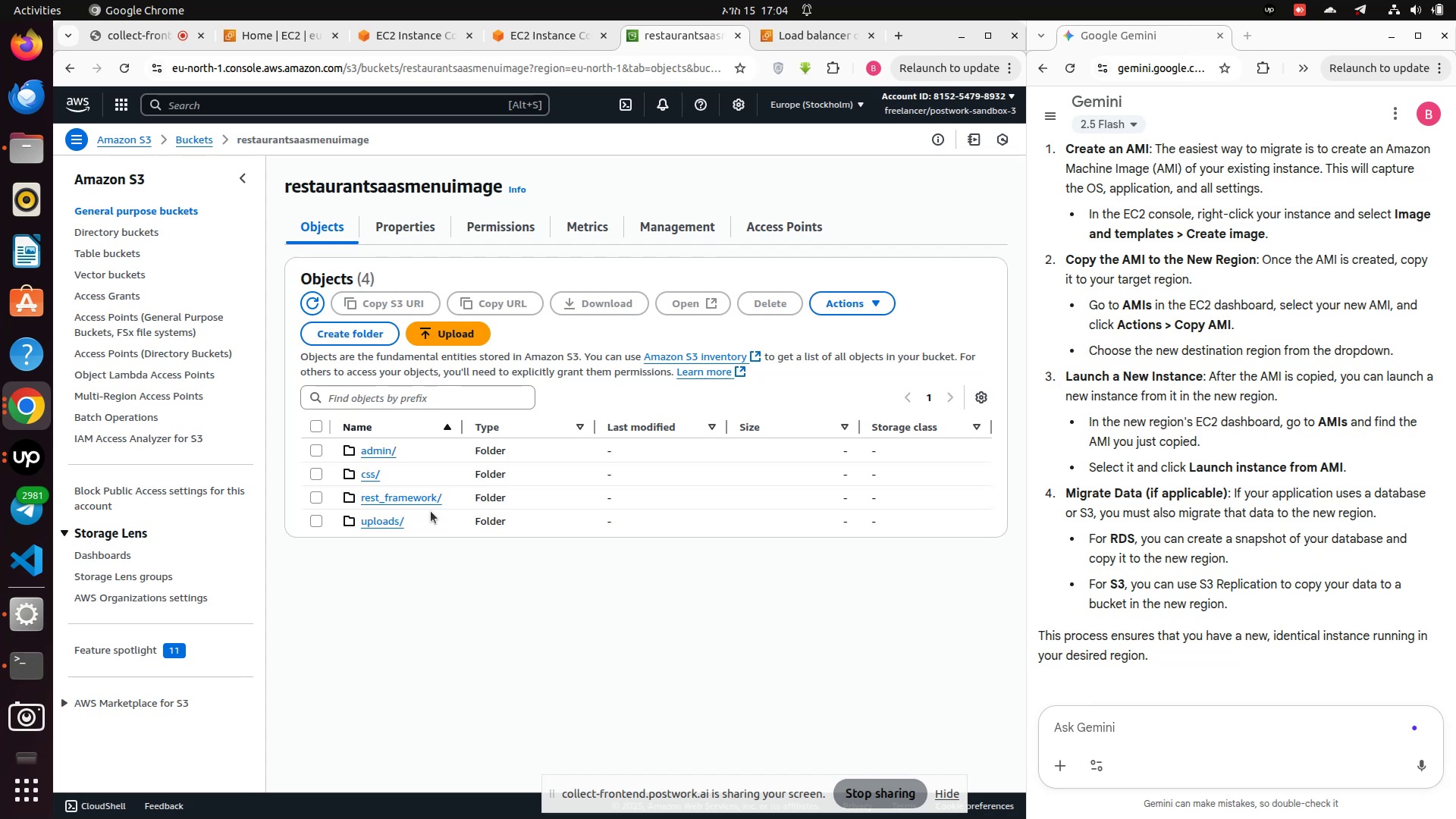 
wait(16.13)
 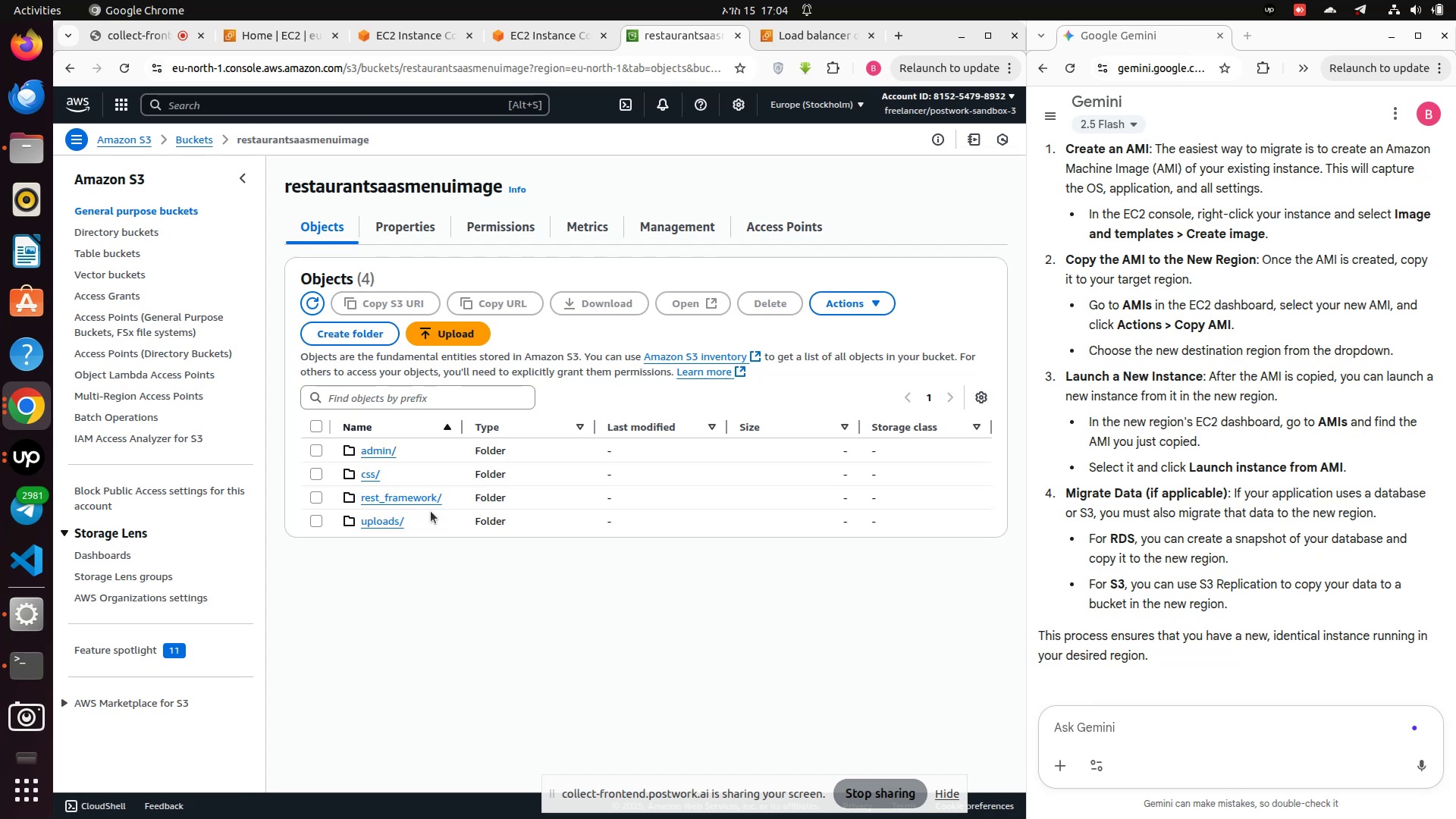 
left_click([135, 143])
 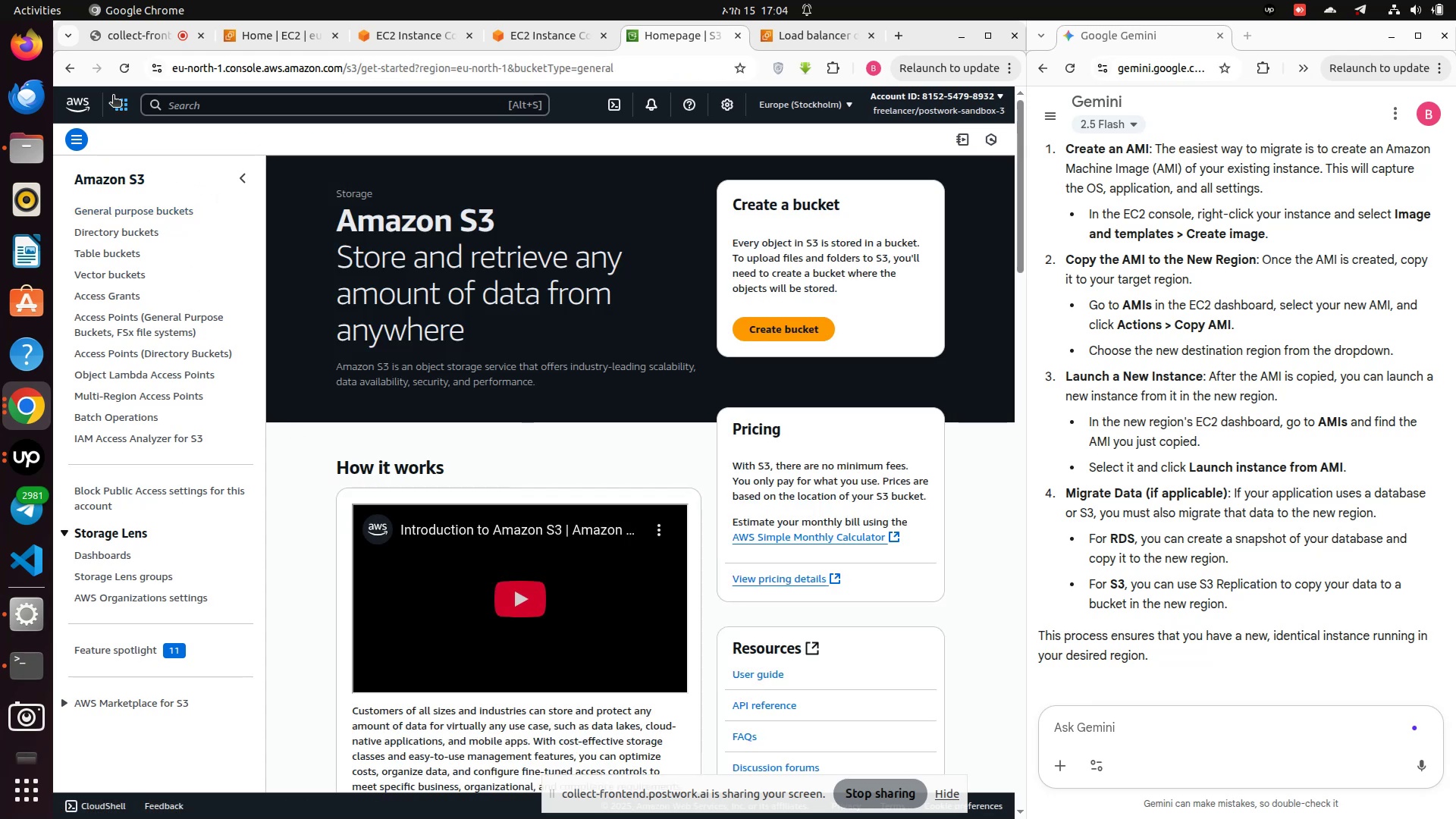 
left_click([123, 109])
 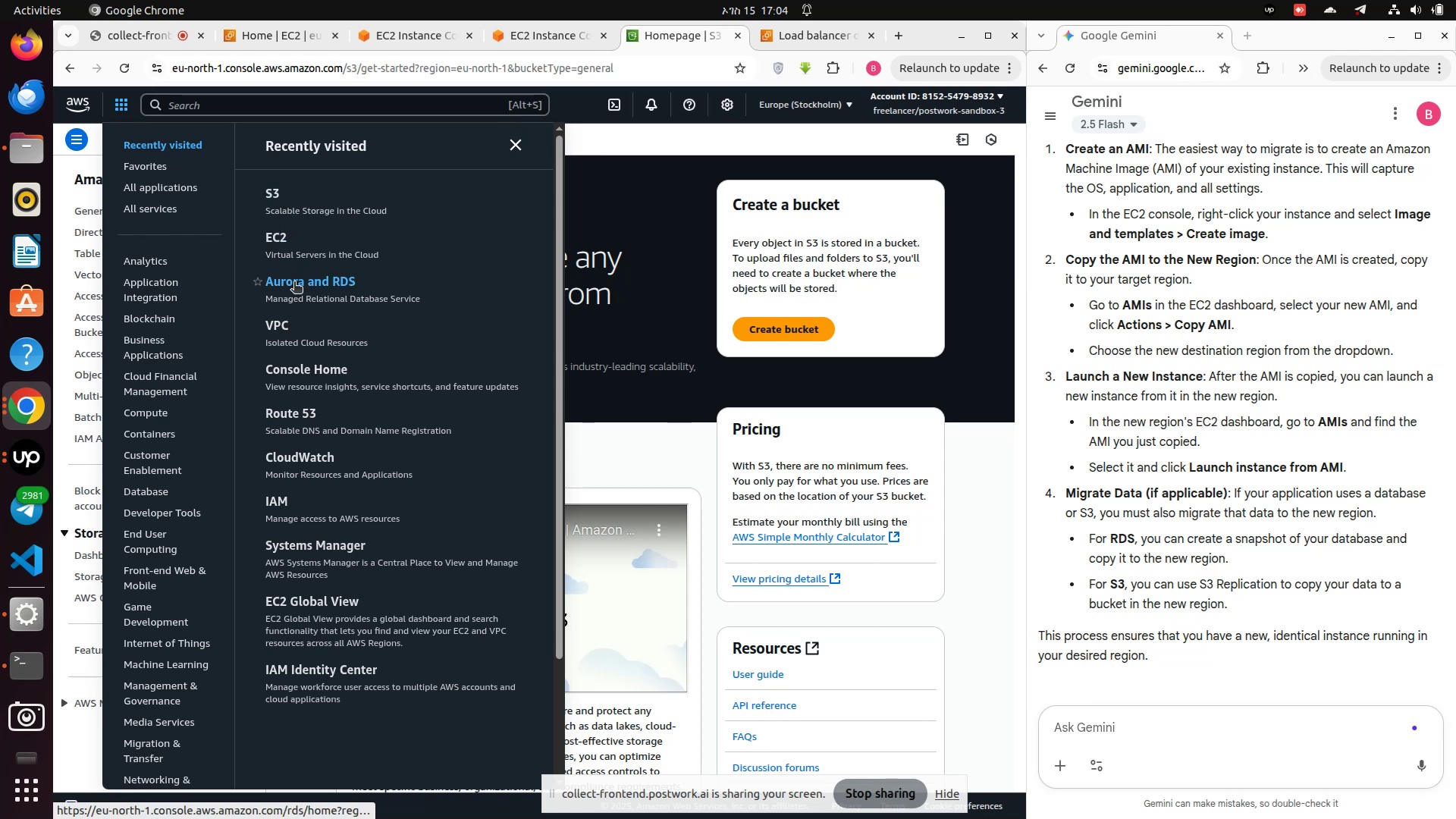 
left_click([322, 284])
 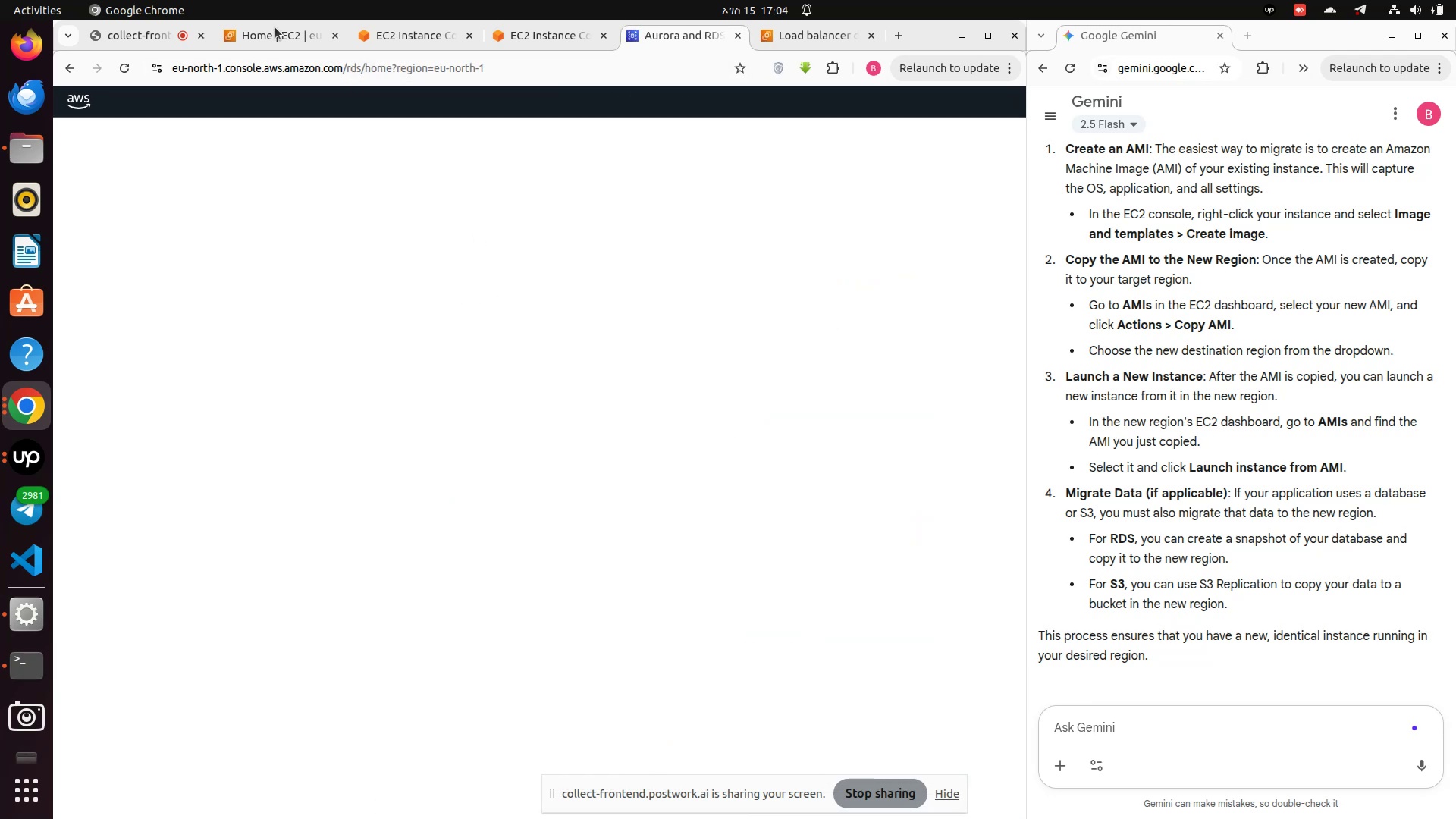 
left_click([264, 45])
 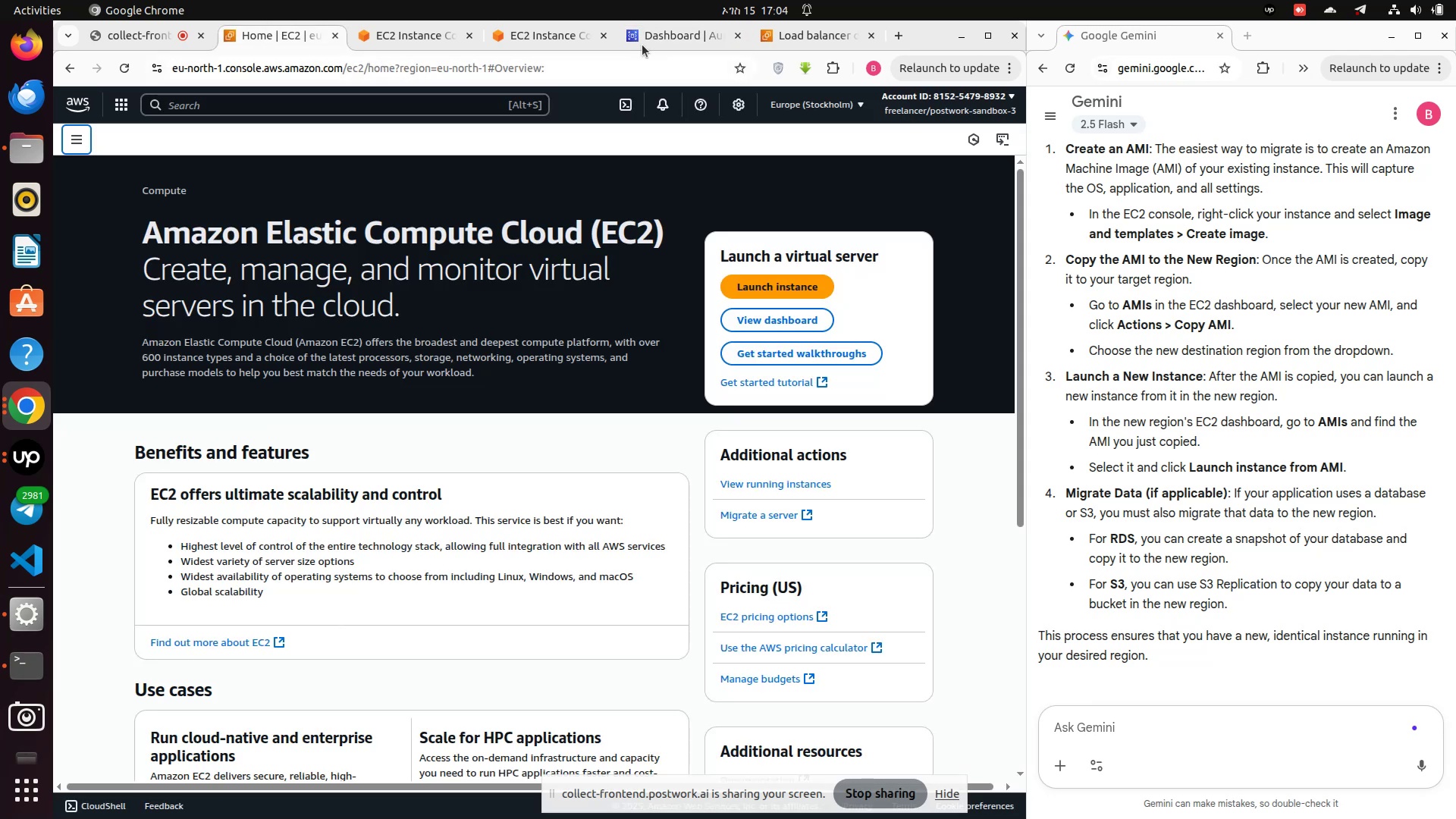 
left_click([648, 44])
 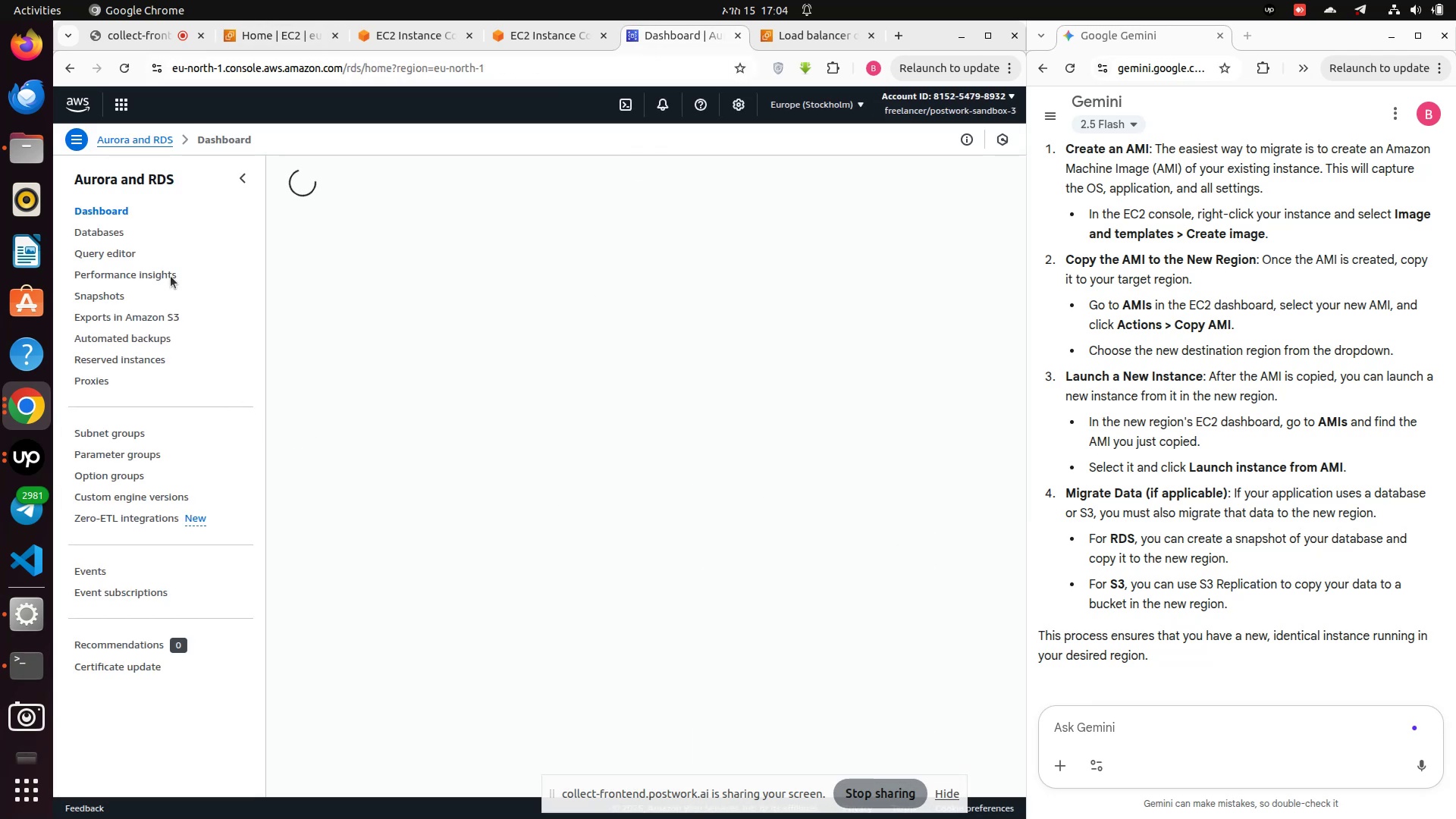 
left_click([102, 231])
 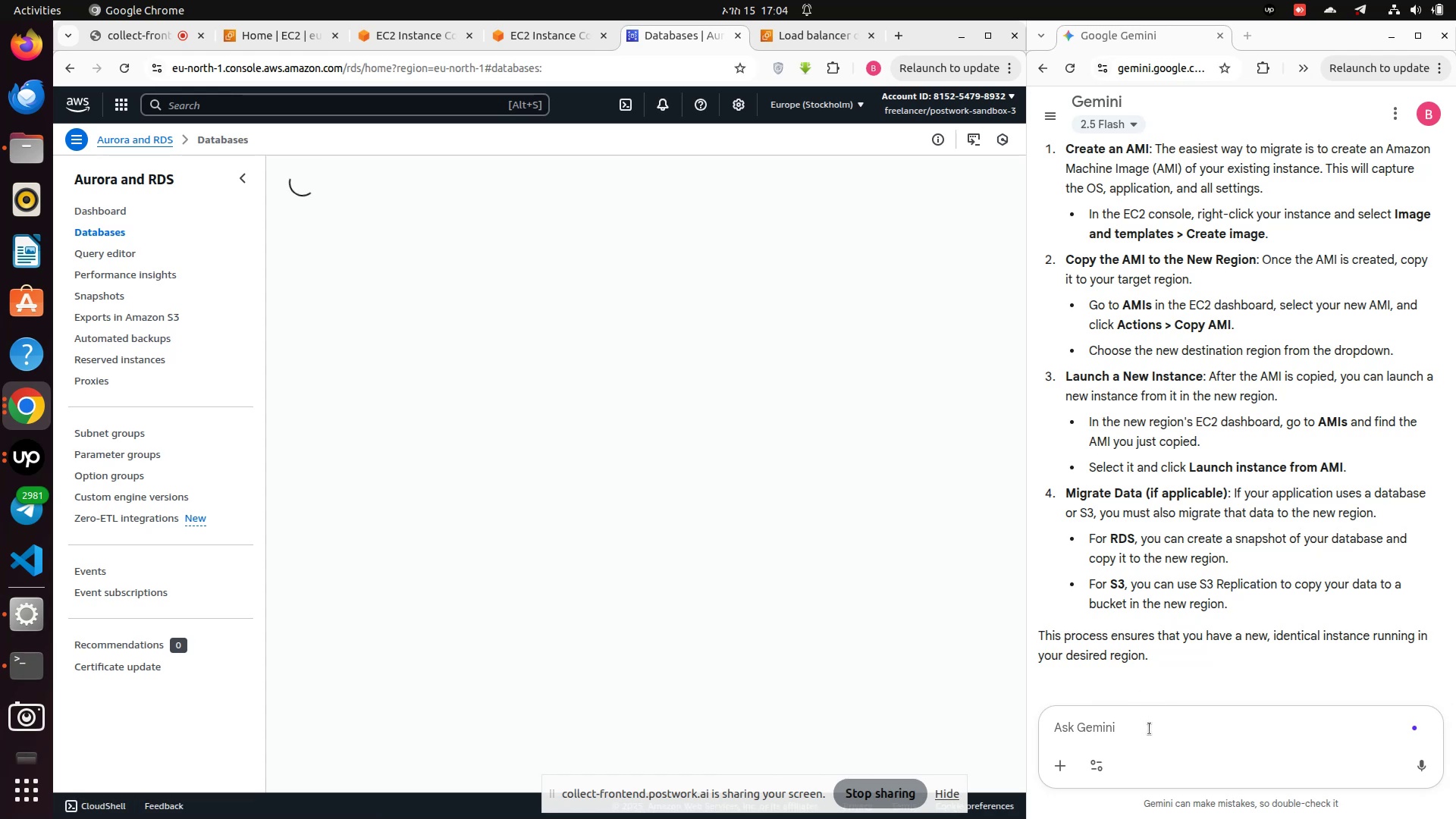 
left_click([1140, 730])
 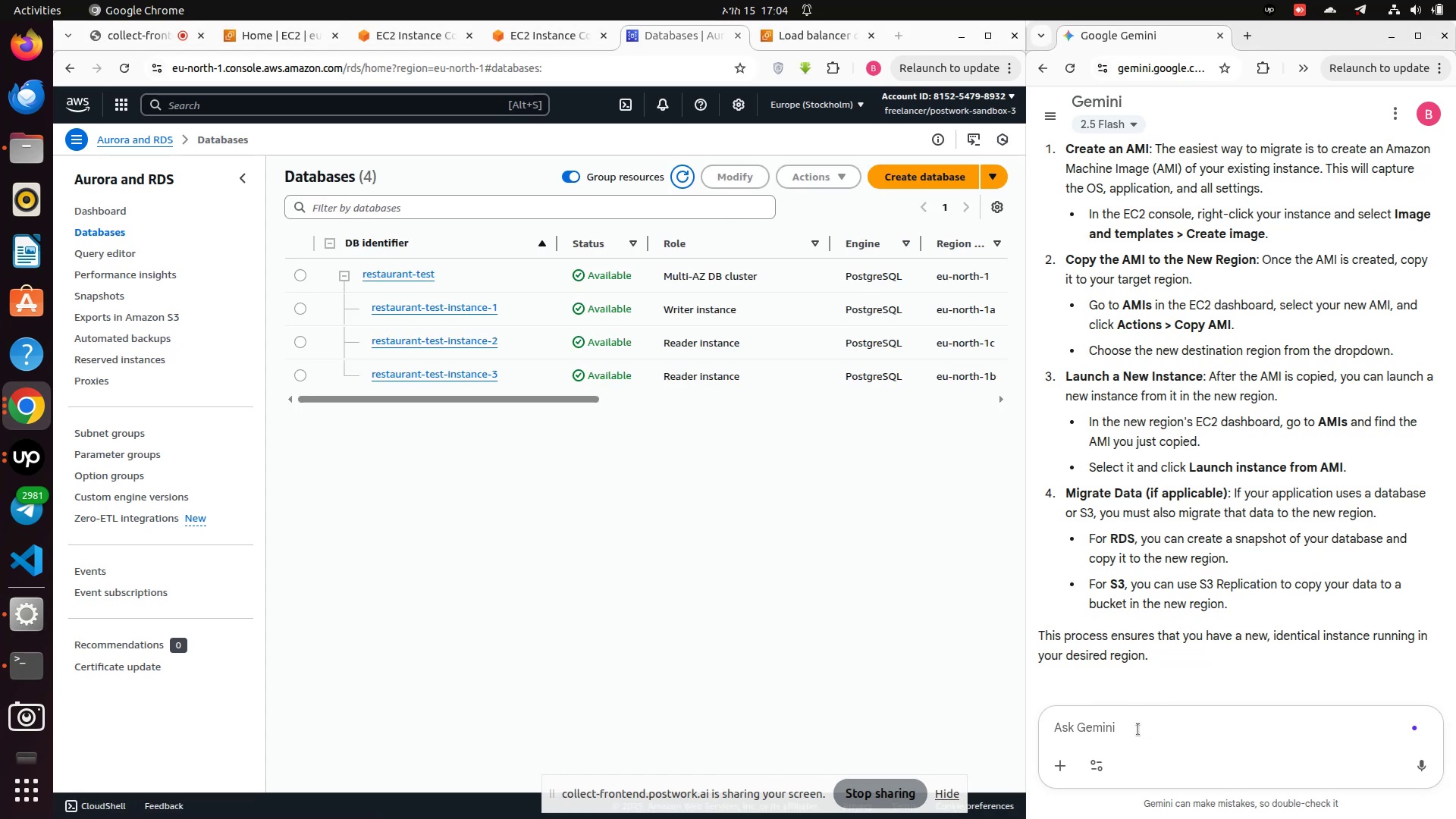 
wait(7.61)
 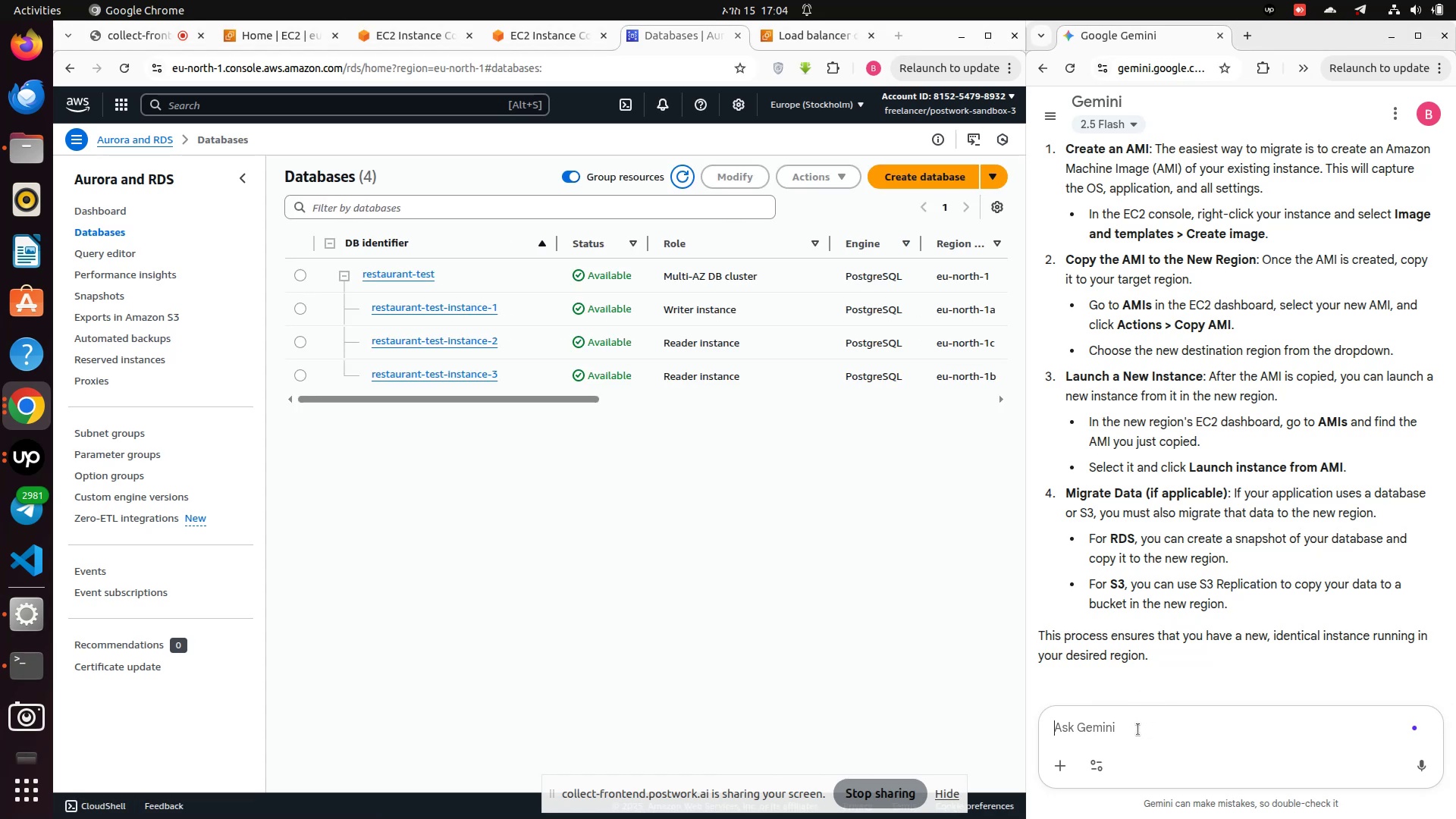 
left_click_drag(start_coordinate=[495, 403], to_coordinate=[550, 400])
 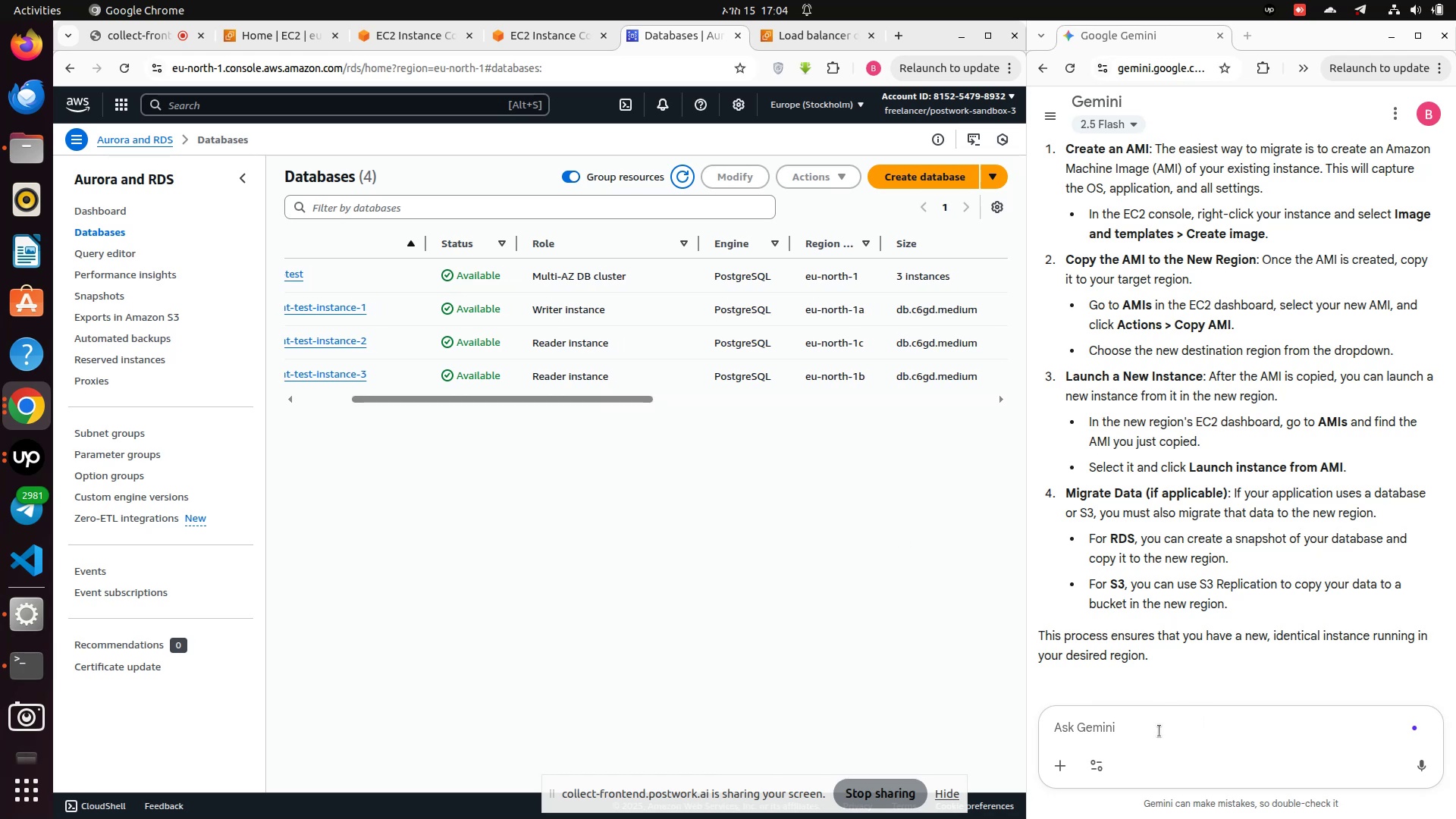 
left_click([1159, 731])
 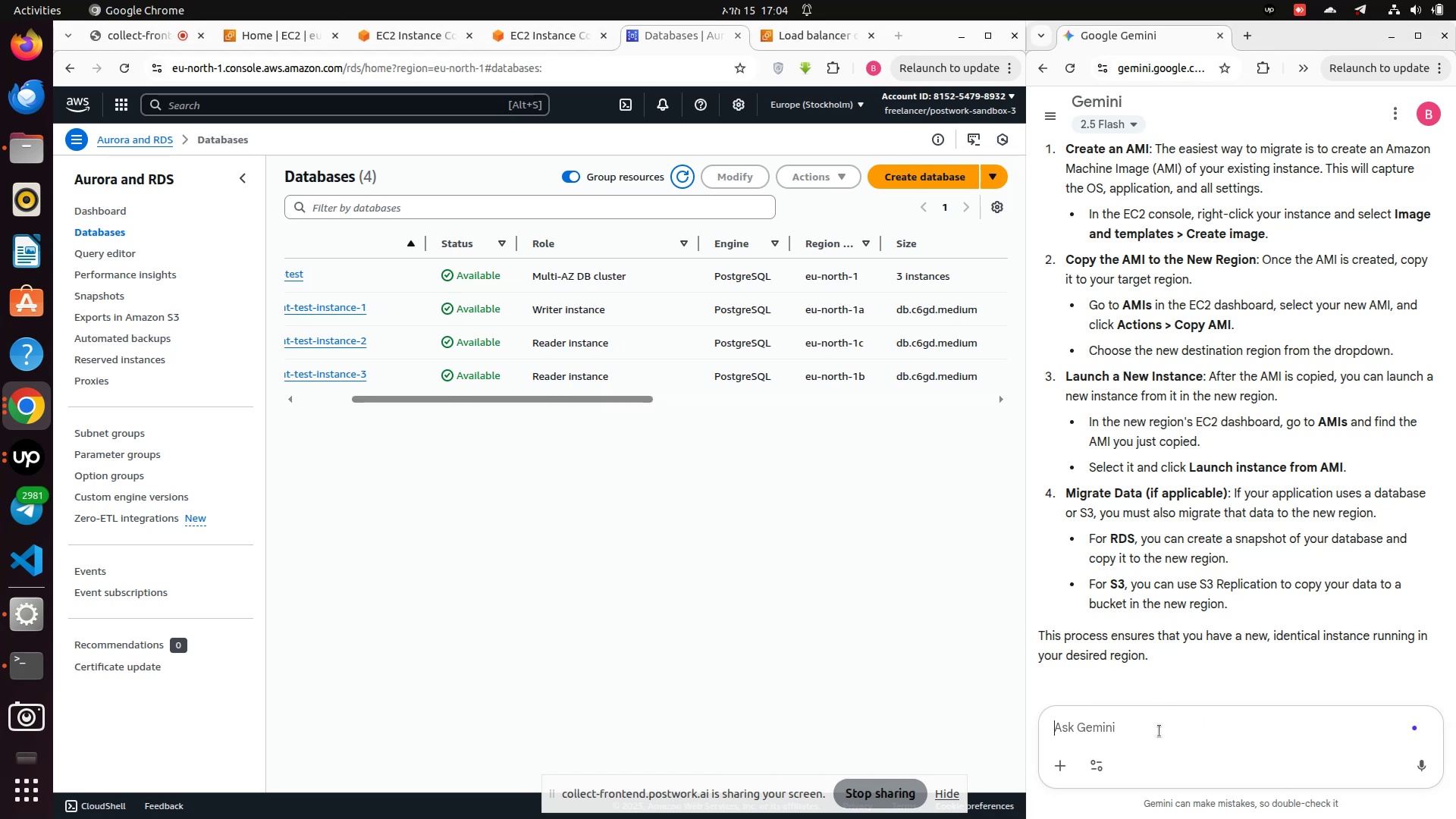 
type(eu-north-1a,eu-north-1c, eu-north-1b )
 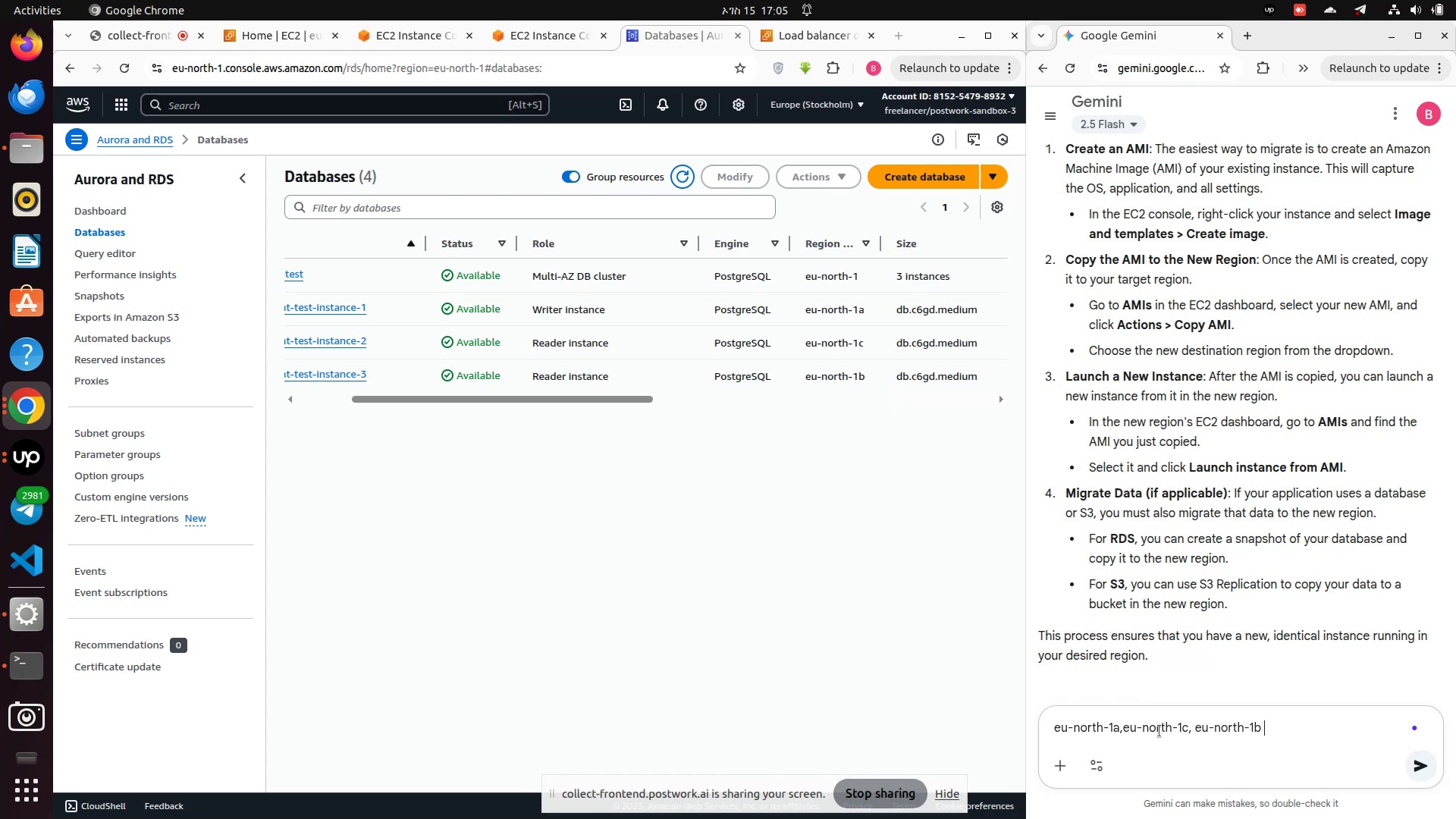 
key(Enter)
 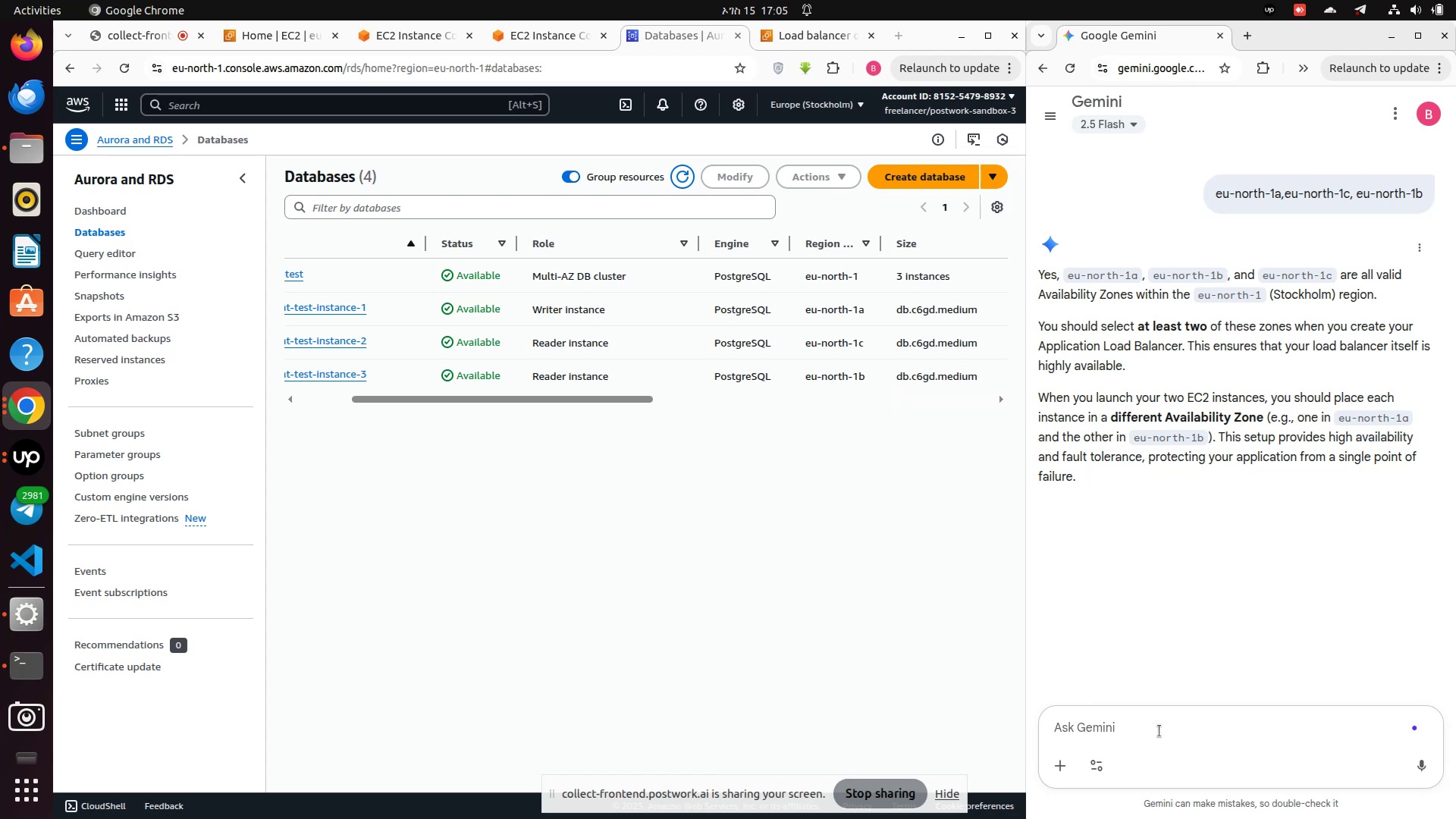 
wait(32.37)
 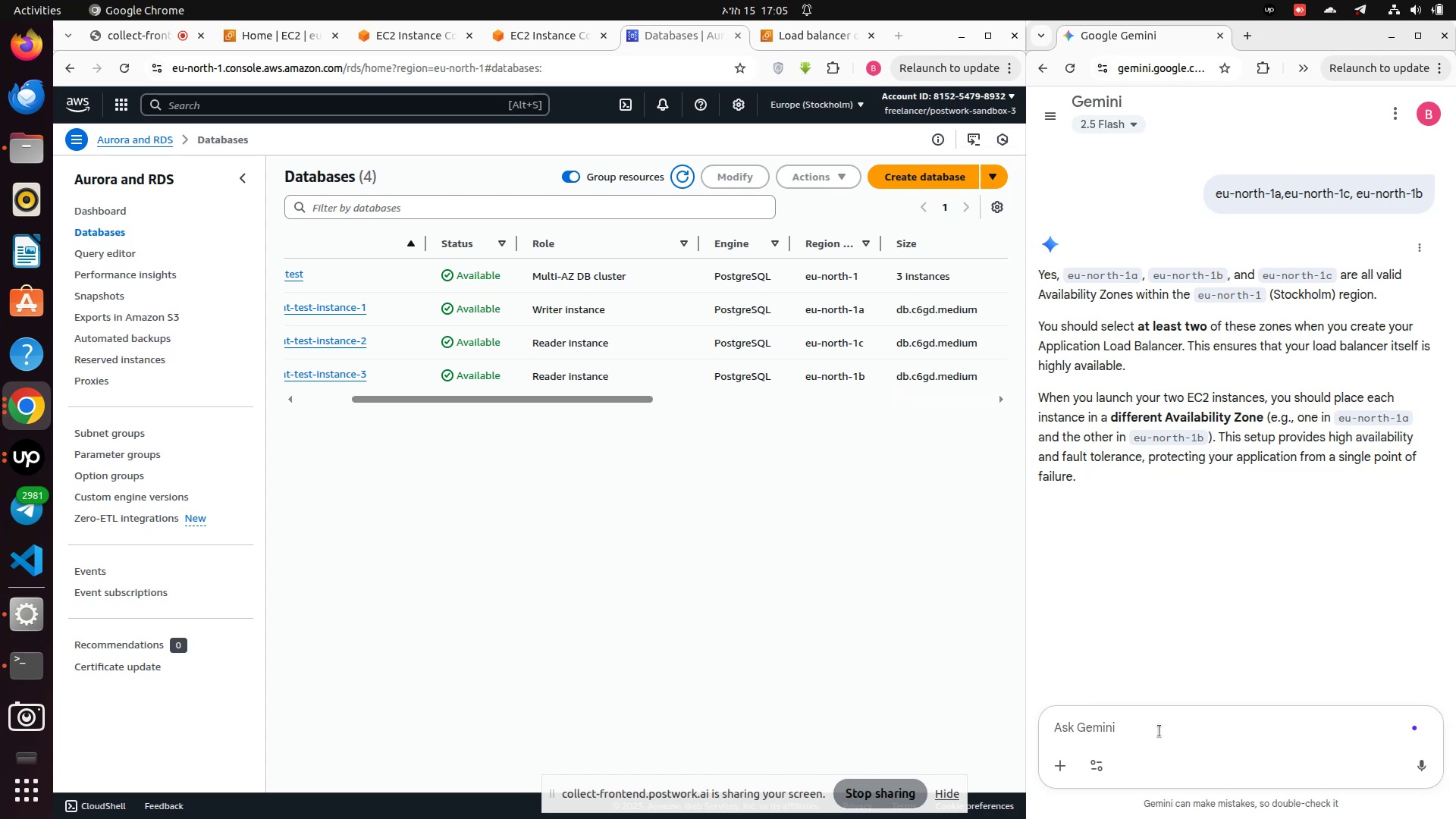 
type(but my two instant in eu-o)
key(Backspace)
type(north-1a)
 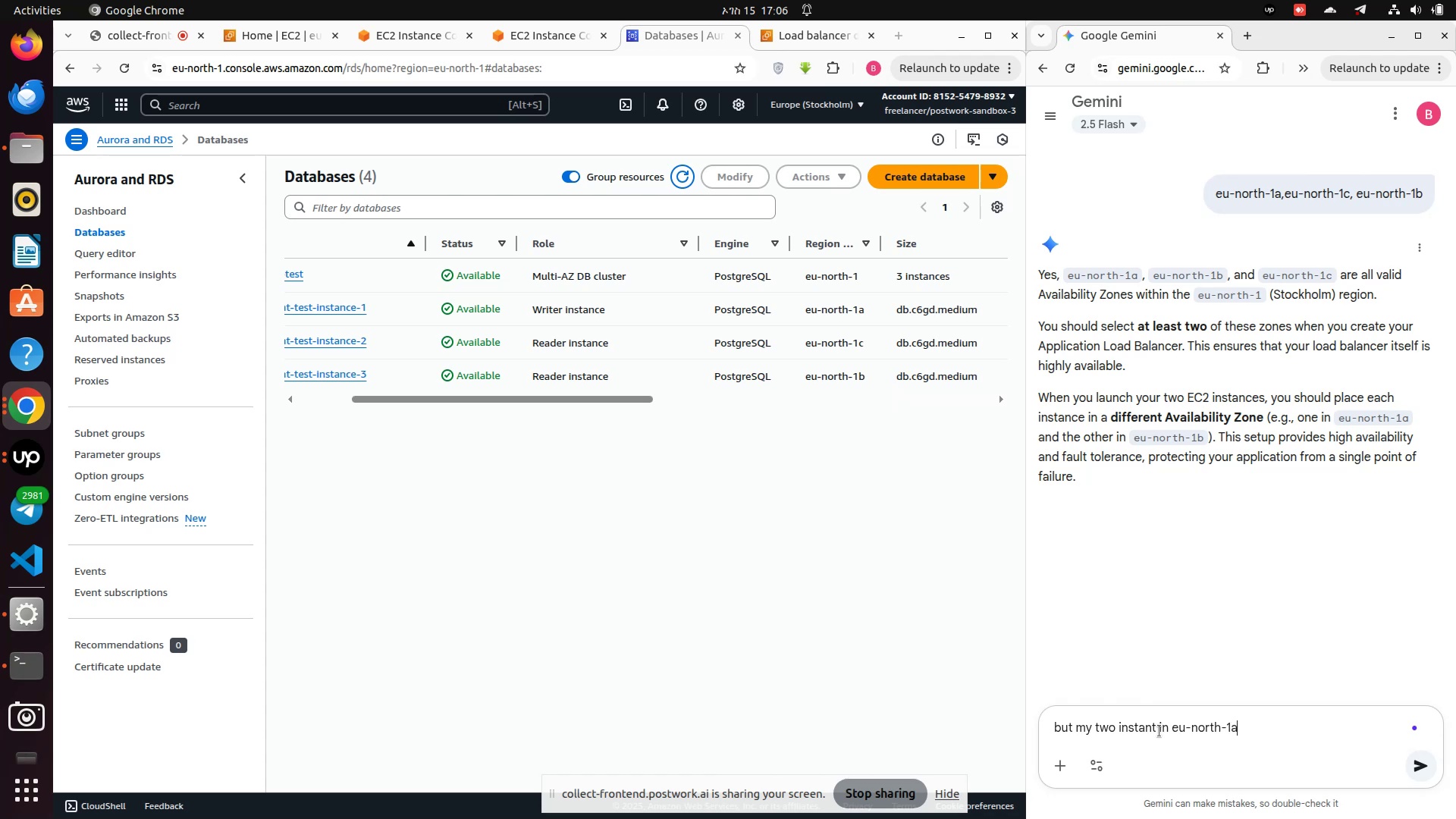 
key(Enter)
 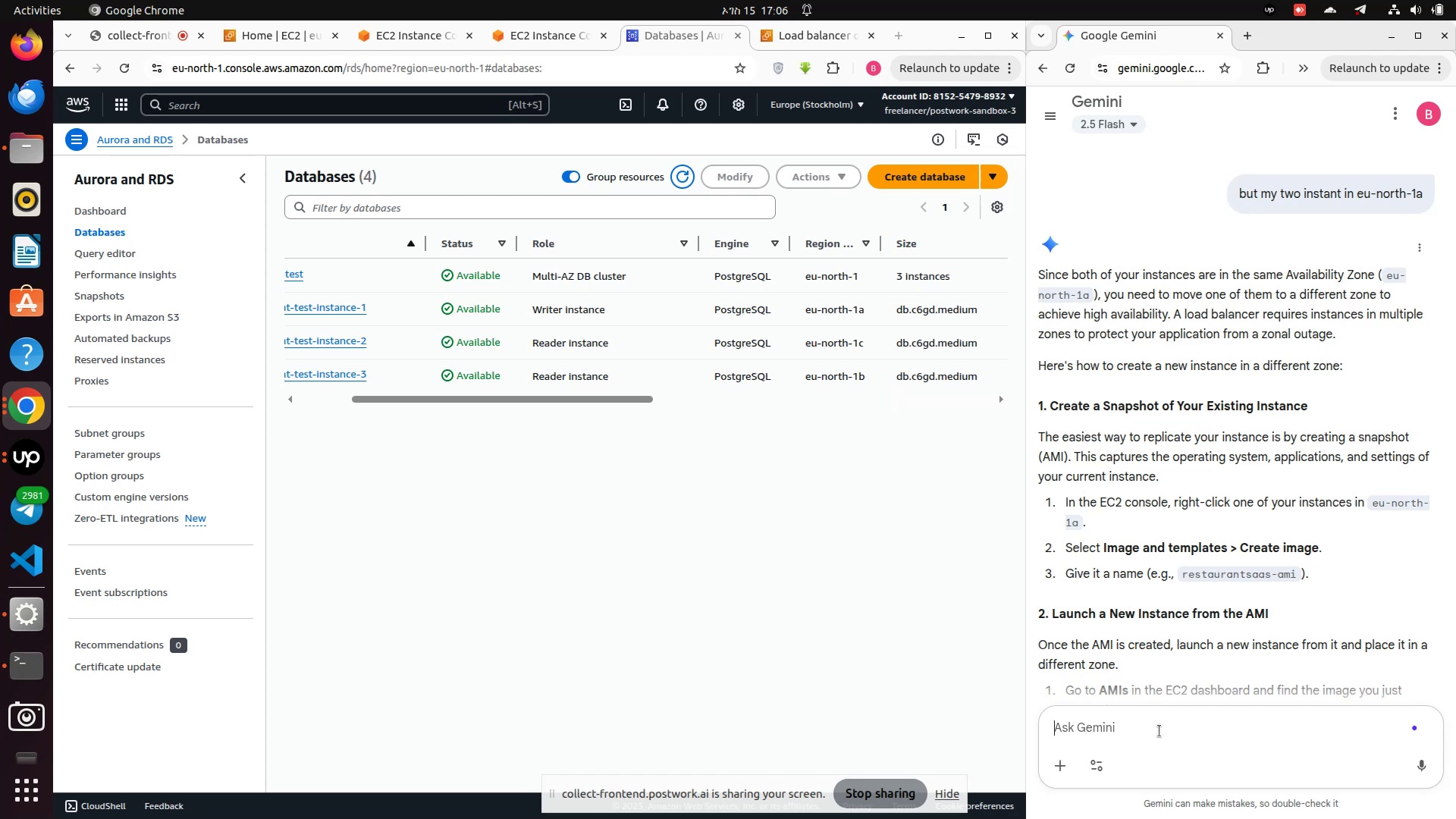 
wait(52.16)
 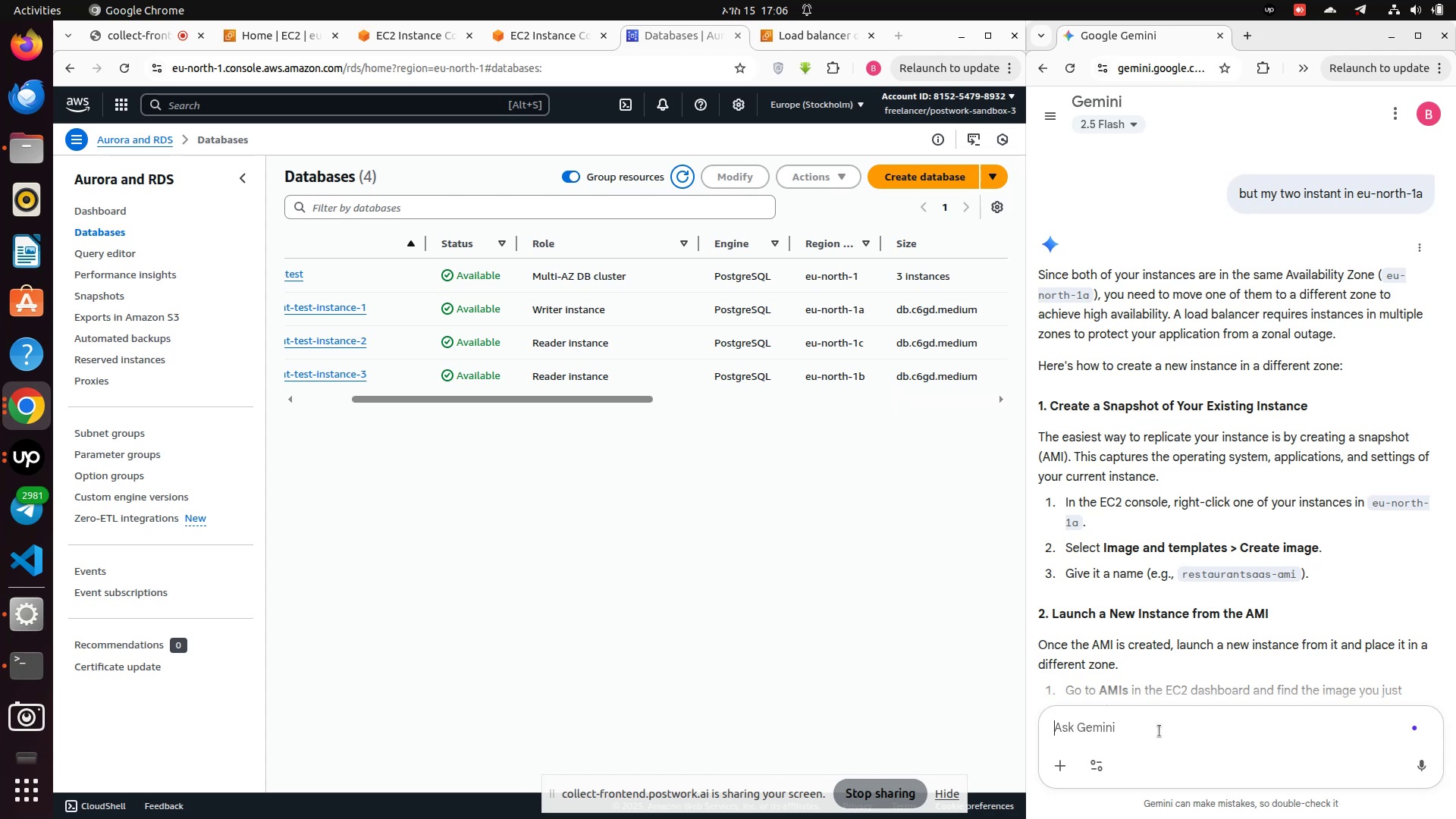 
left_click([275, 46])
 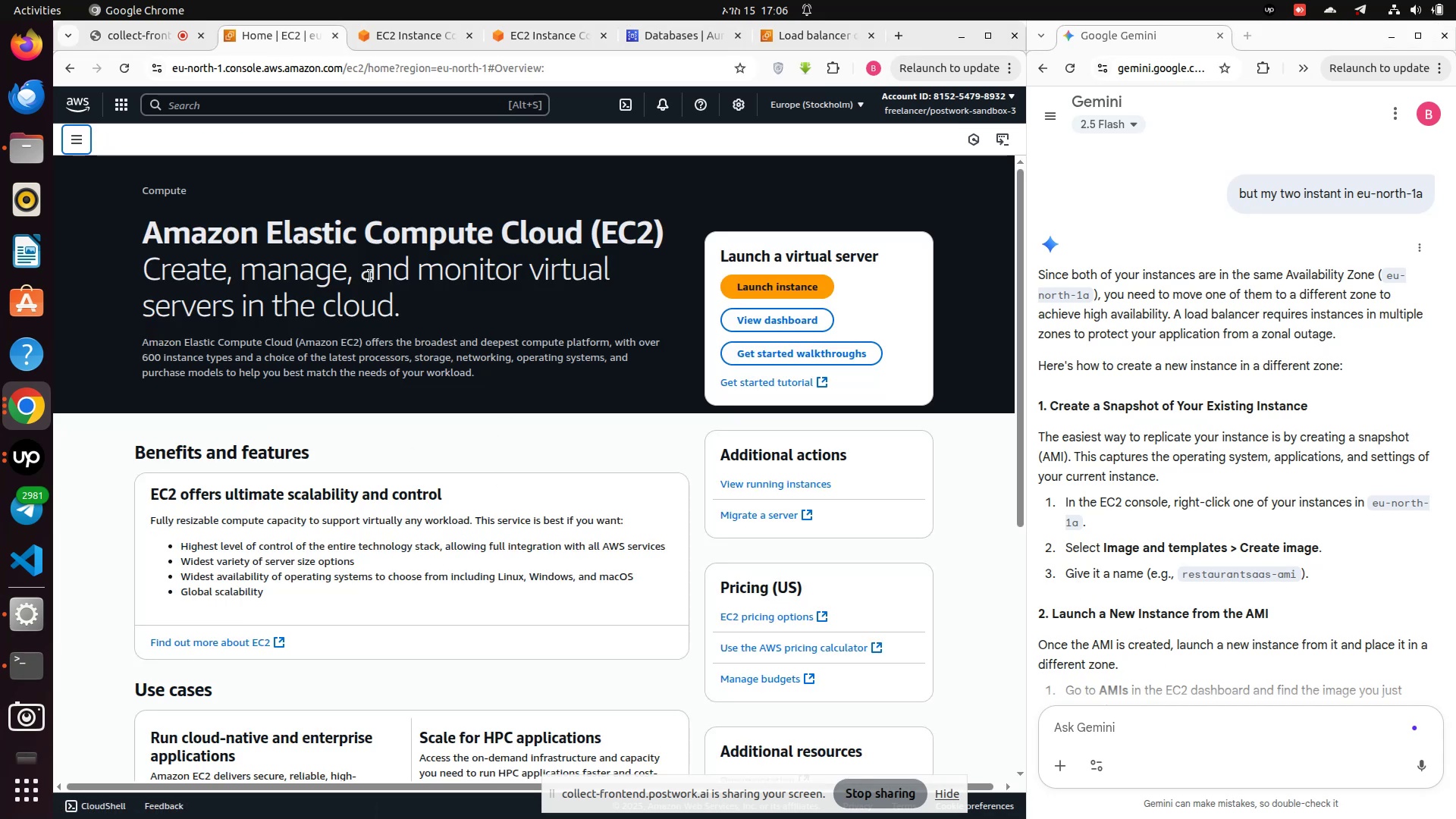 
scroll: coordinate [1135, 602], scroll_direction: down, amount: 2.0
 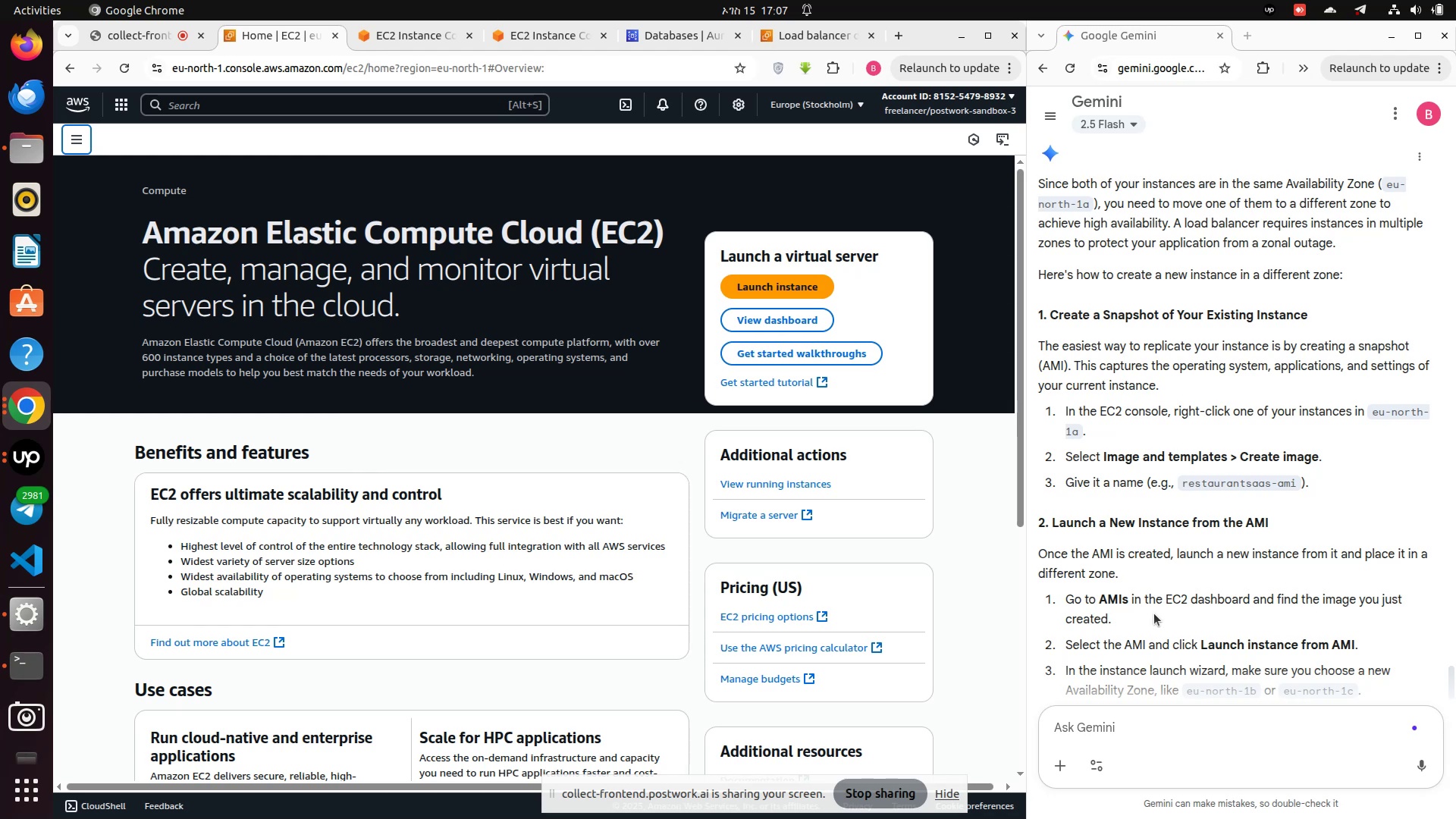 
wait(7.16)
 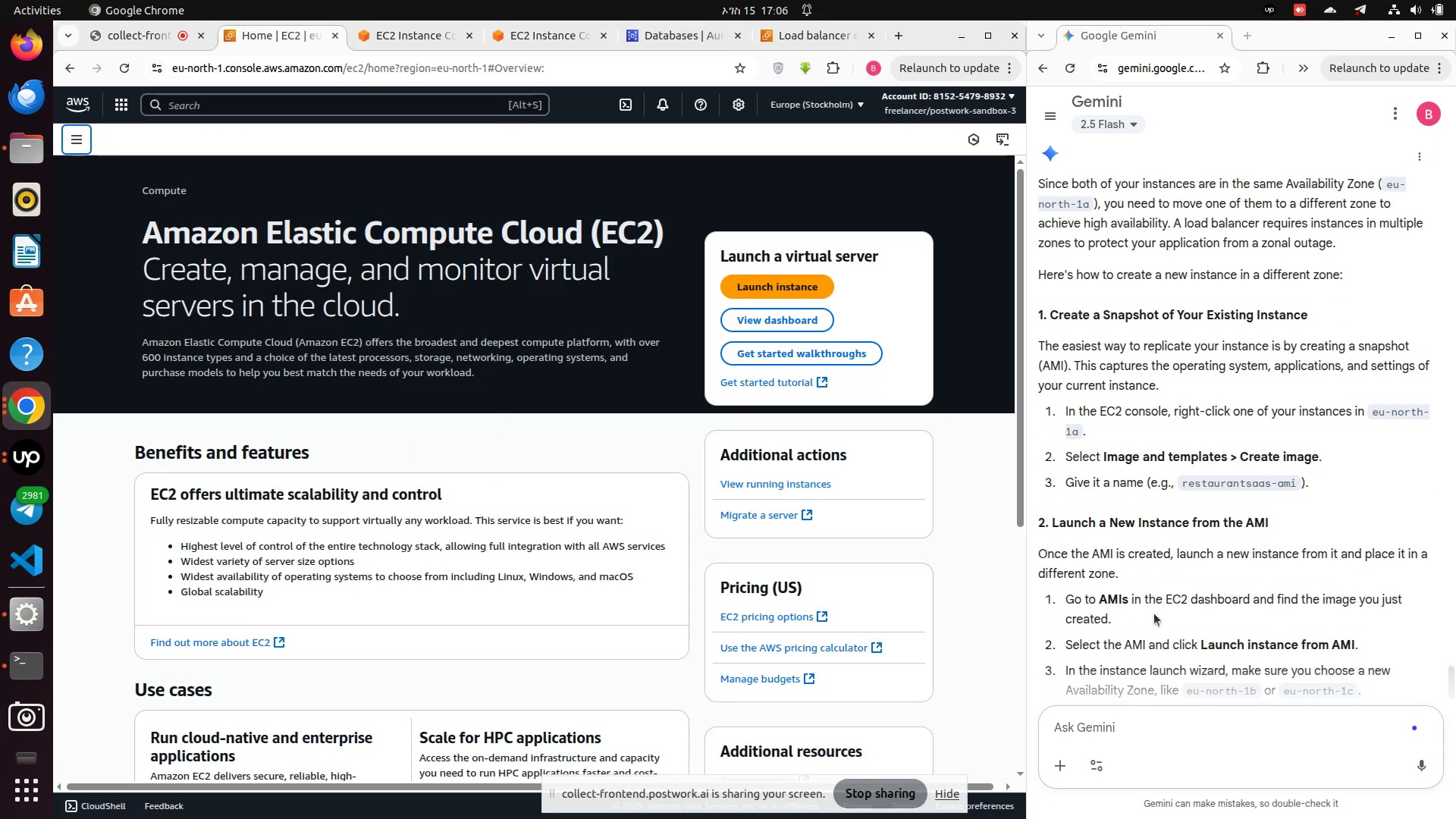 
scroll: coordinate [1154, 613], scroll_direction: down, amount: 1.0
 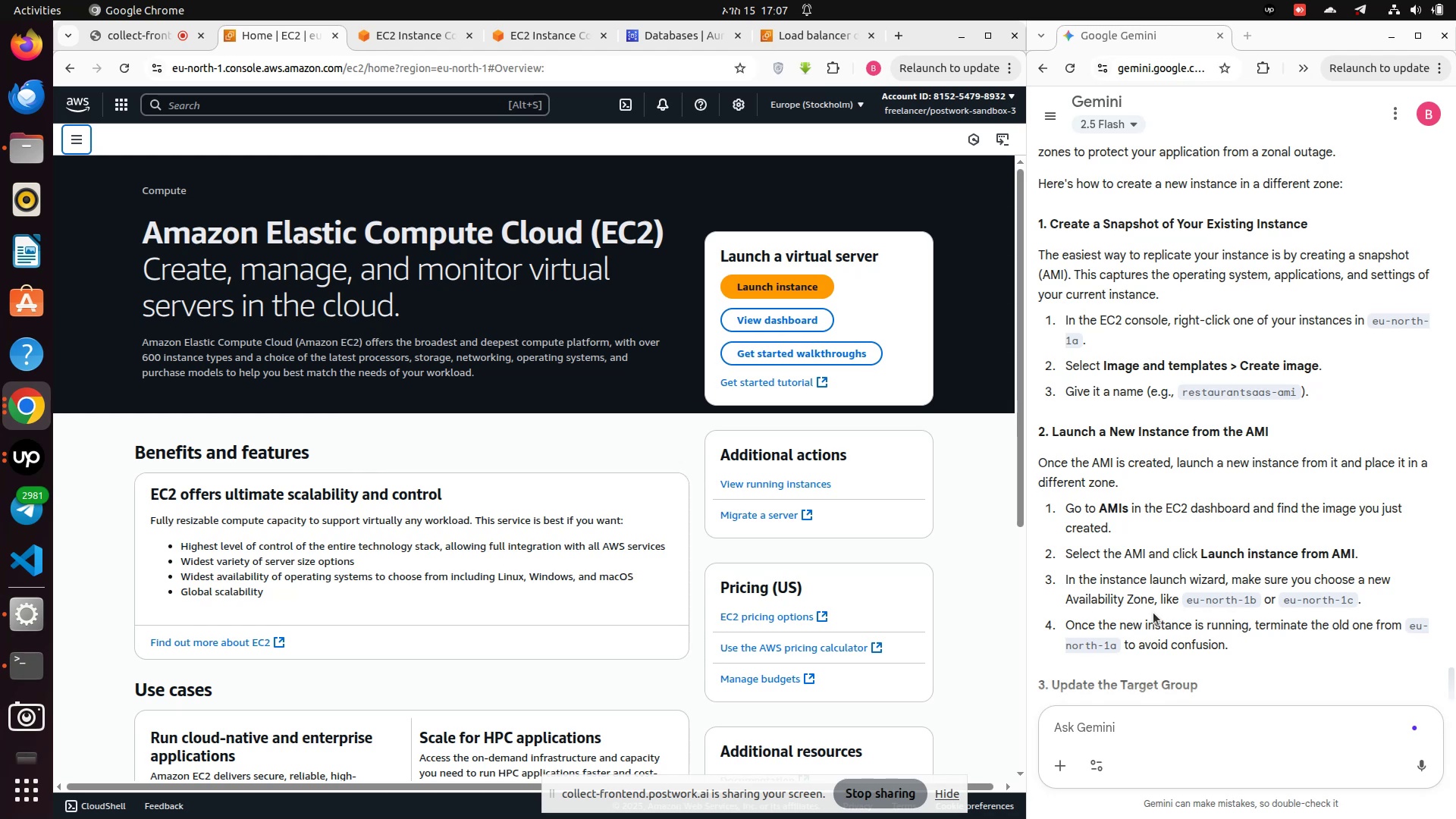 
wait(14.22)
 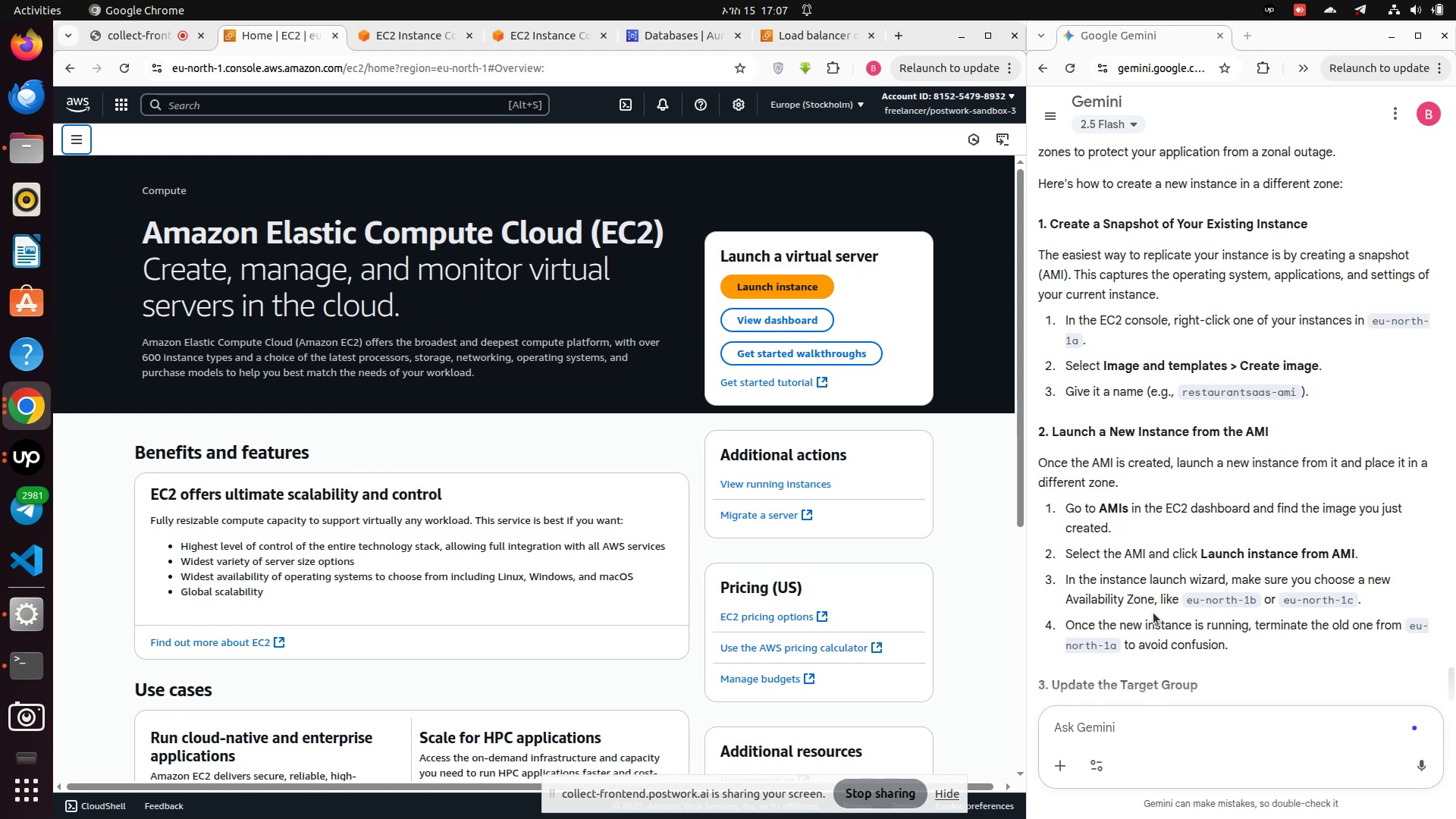 
scroll: coordinate [1153, 613], scroll_direction: down, amount: 1.0
 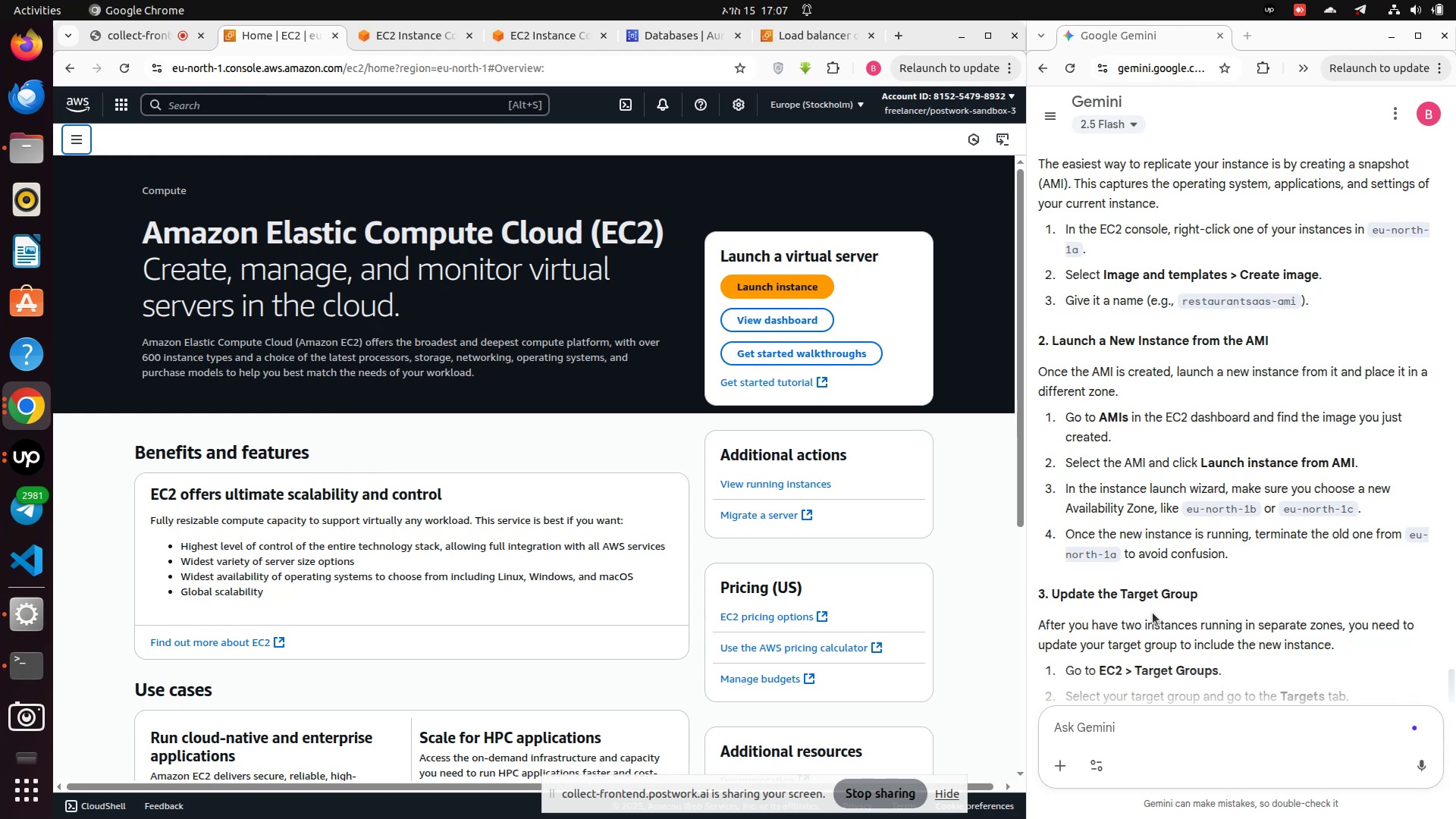 
wait(8.17)
 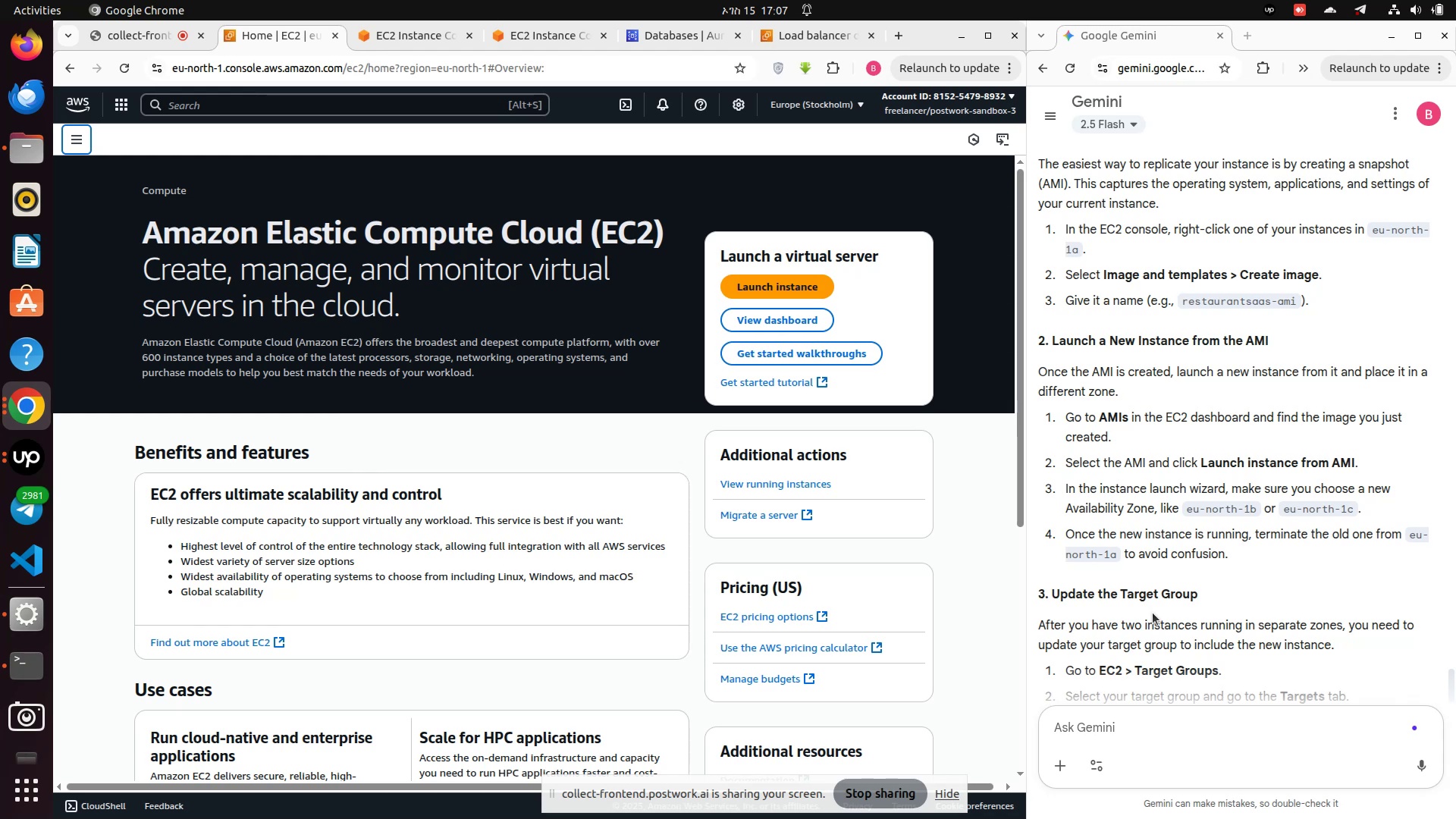 
scroll: coordinate [1153, 613], scroll_direction: down, amount: 3.0
 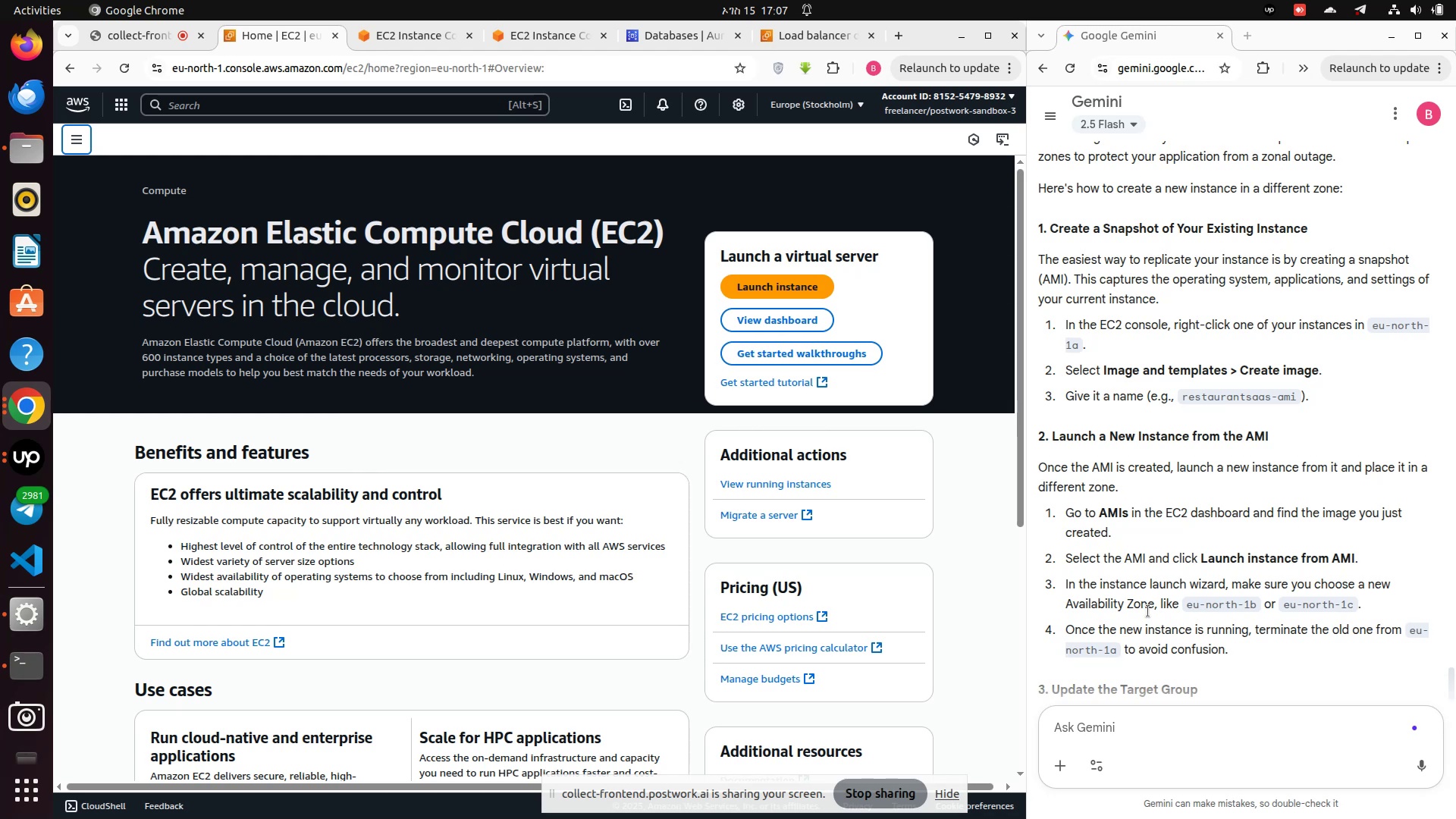 
wait(20.24)
 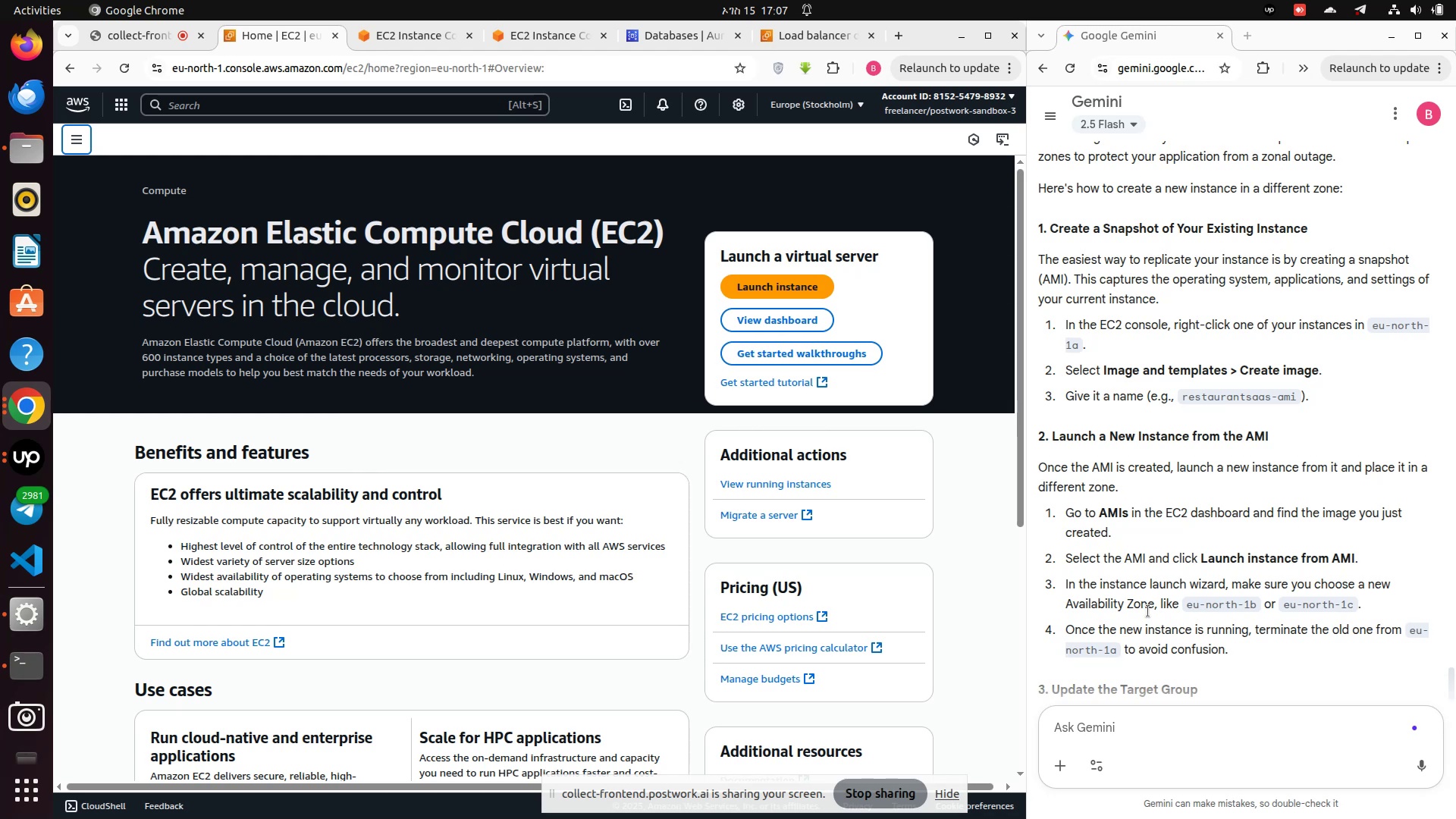 
scroll: coordinate [1146, 610], scroll_direction: up, amount: 2.0
 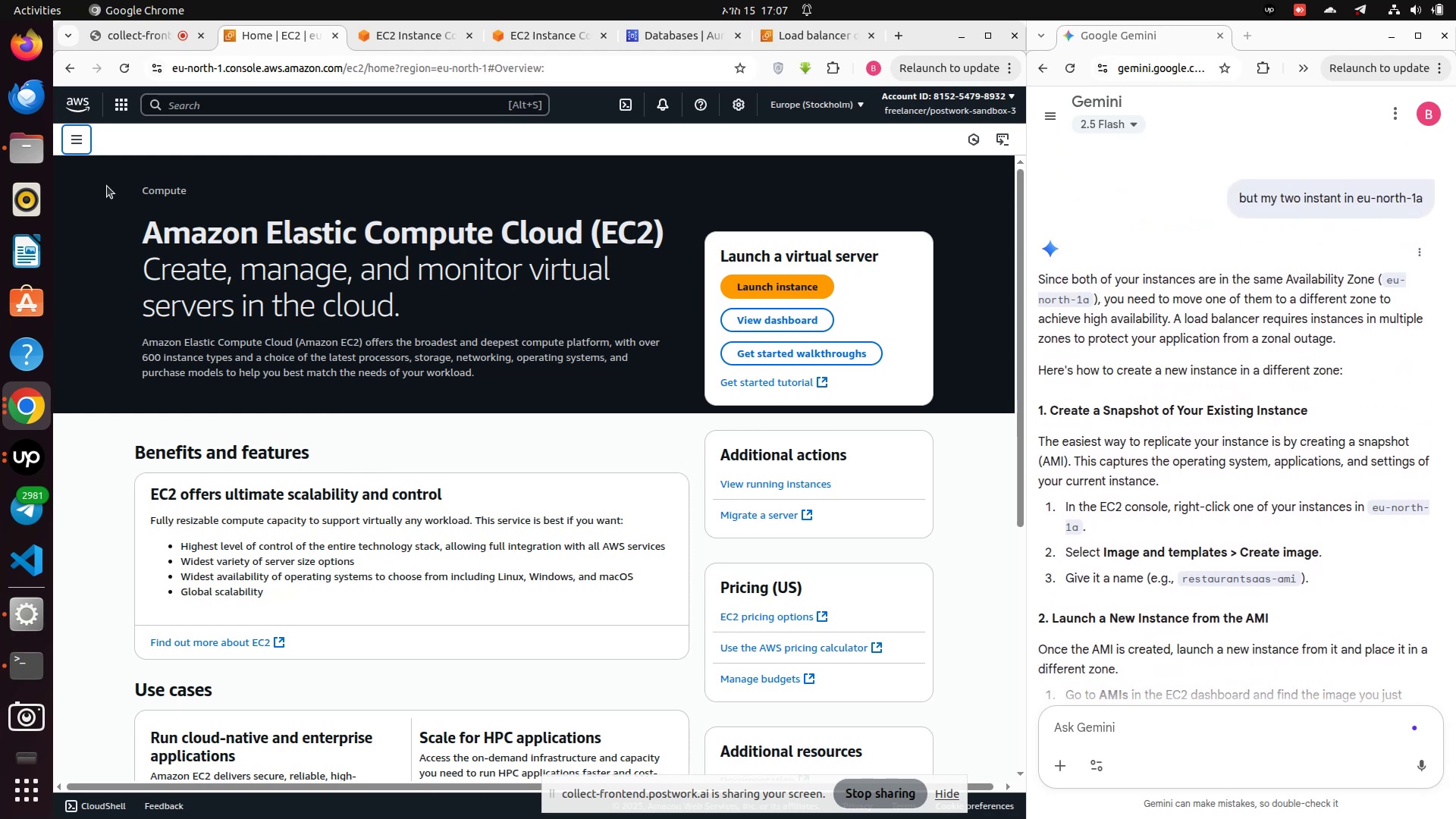 
left_click([86, 130])
 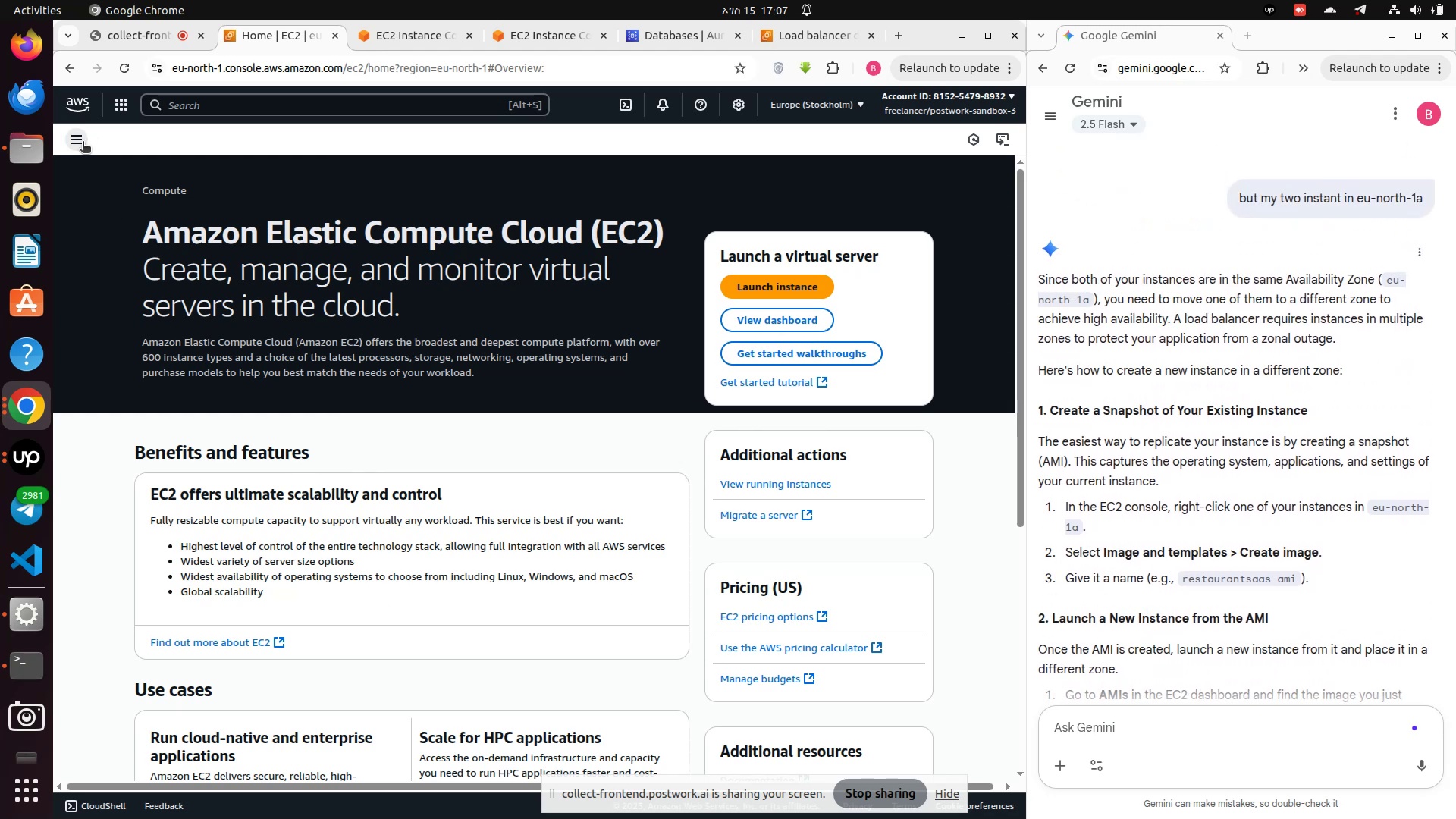 
left_click([83, 143])
 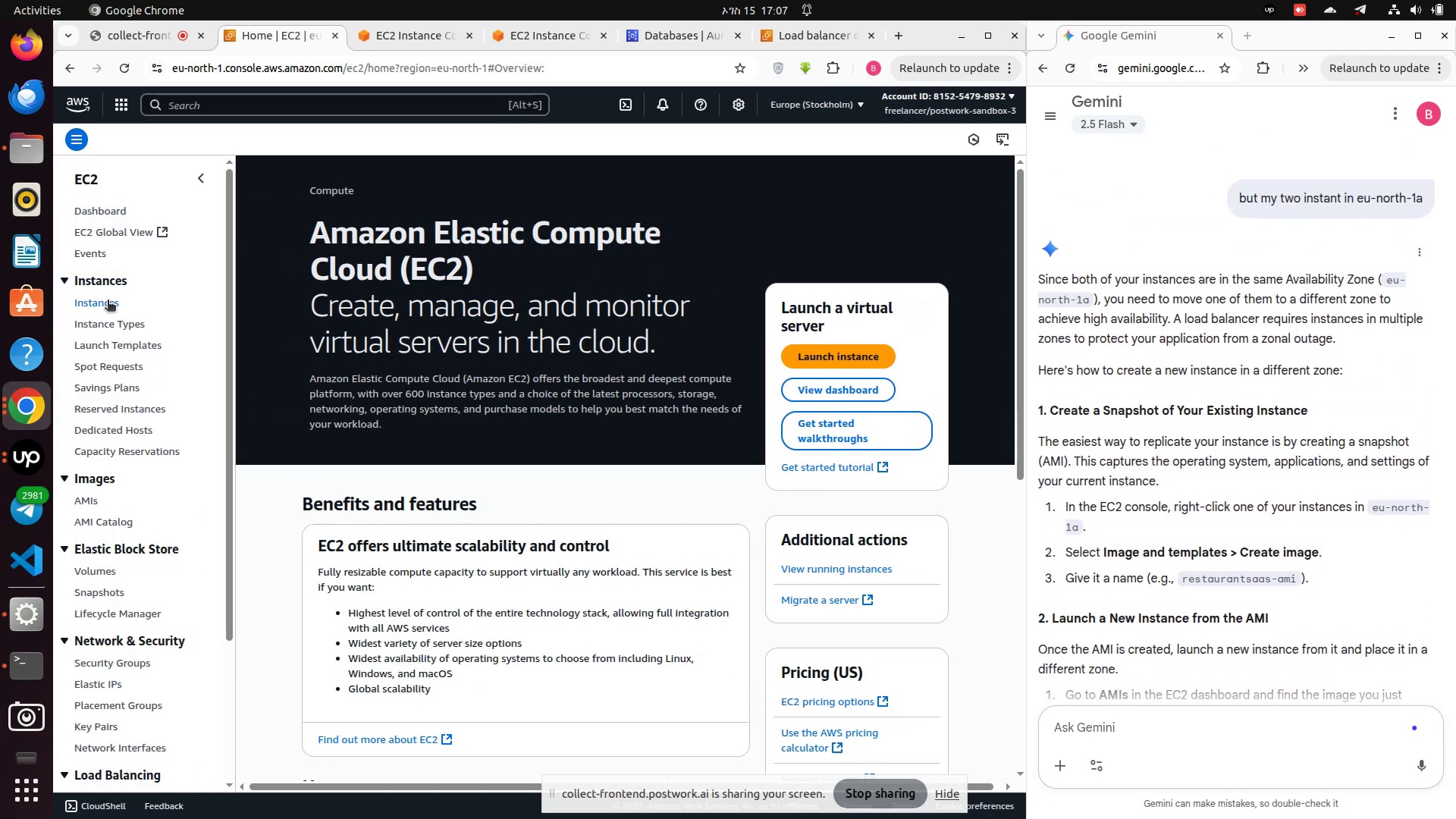 
left_click([108, 301])
 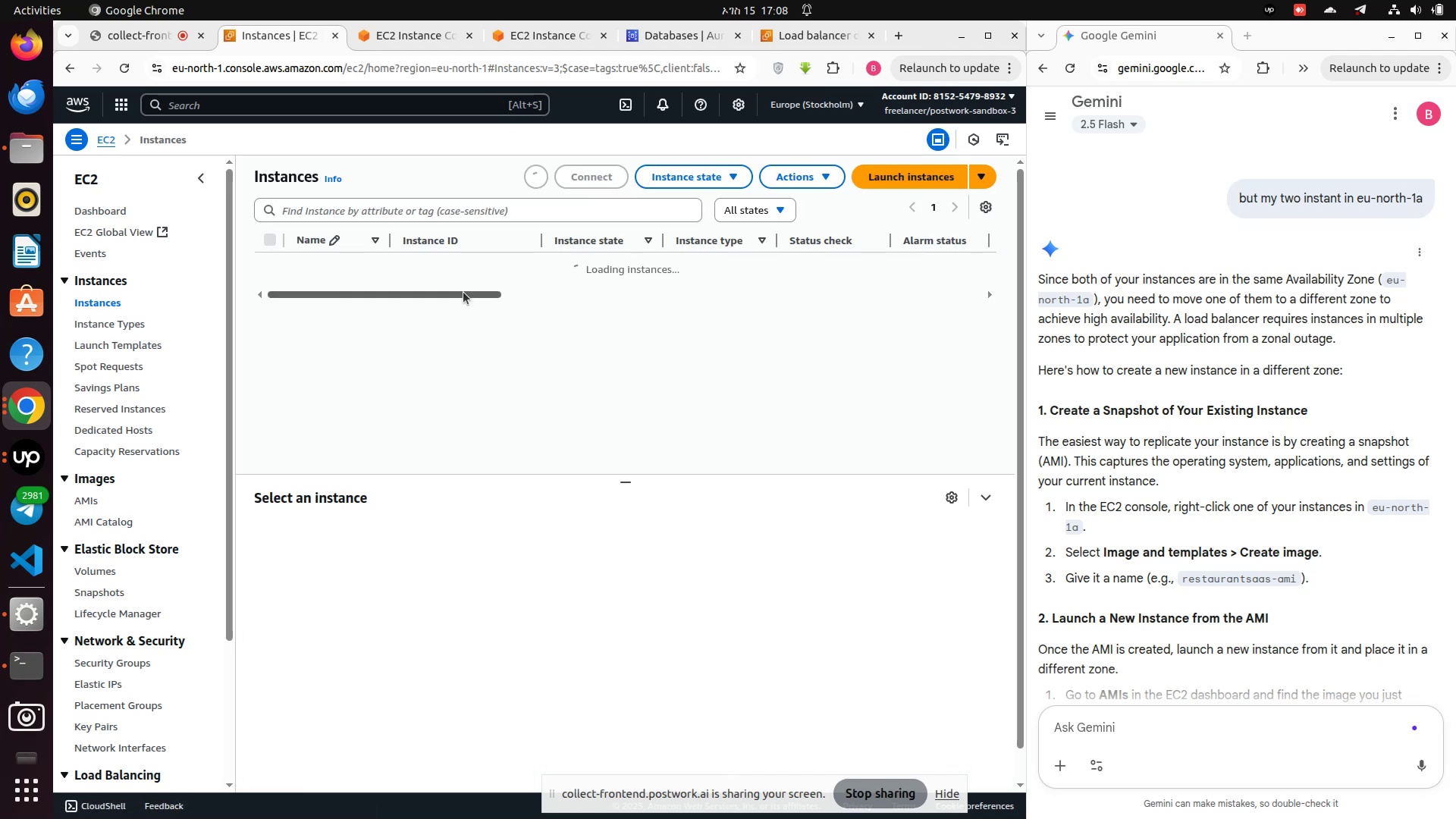 
wait(8.15)
 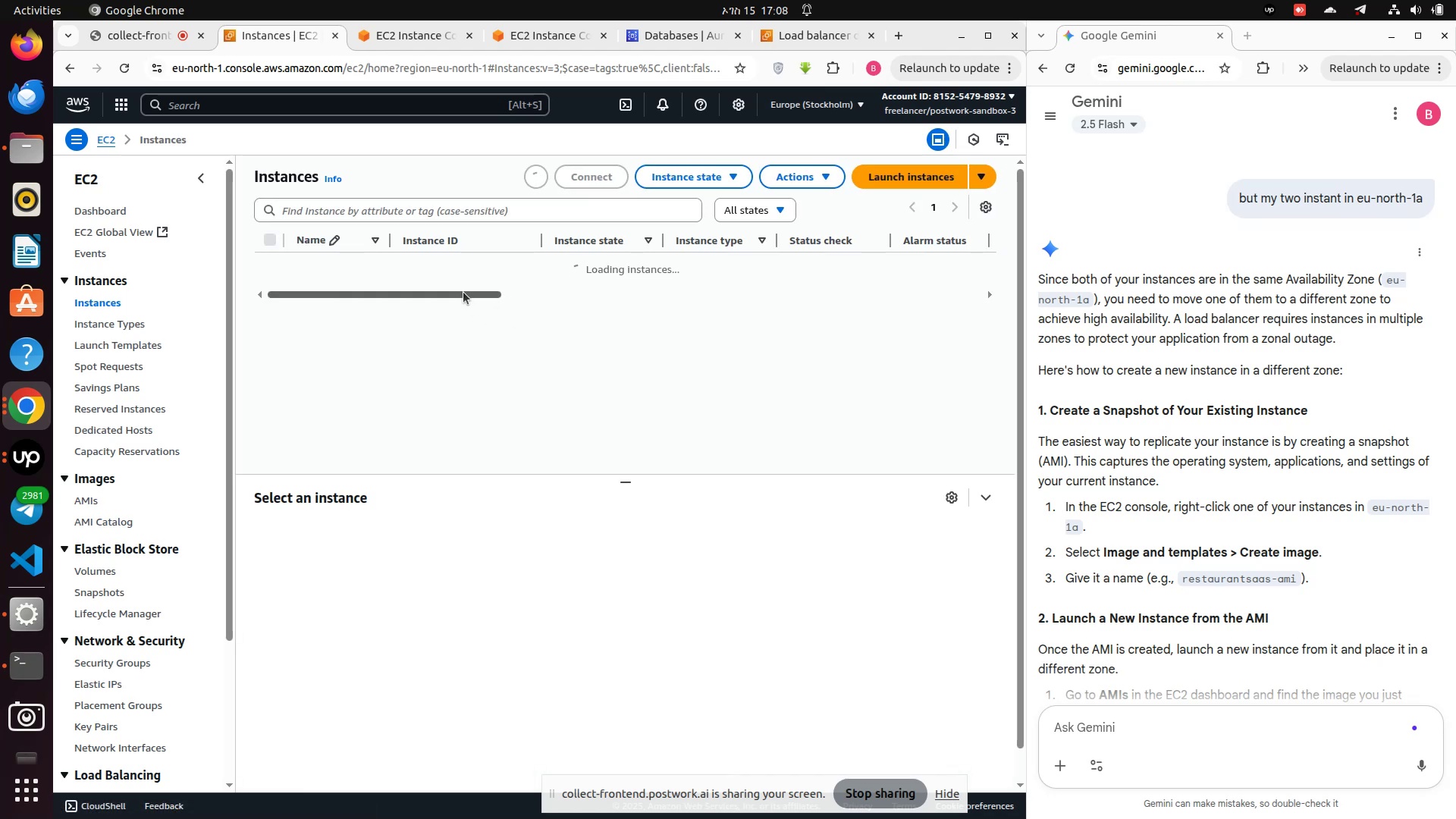 
left_click([270, 313])
 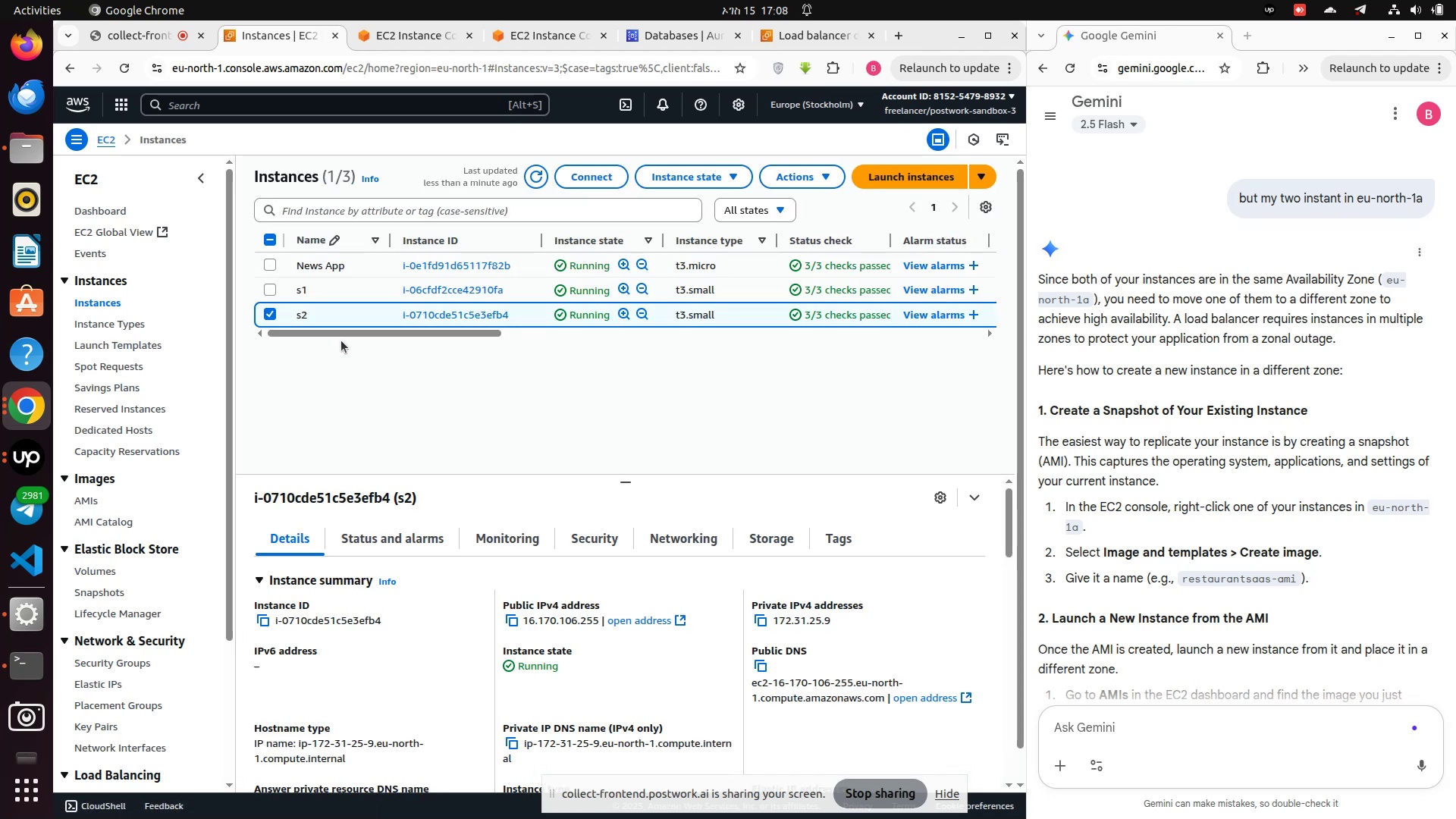 
left_click_drag(start_coordinate=[340, 334], to_coordinate=[100, 319])
 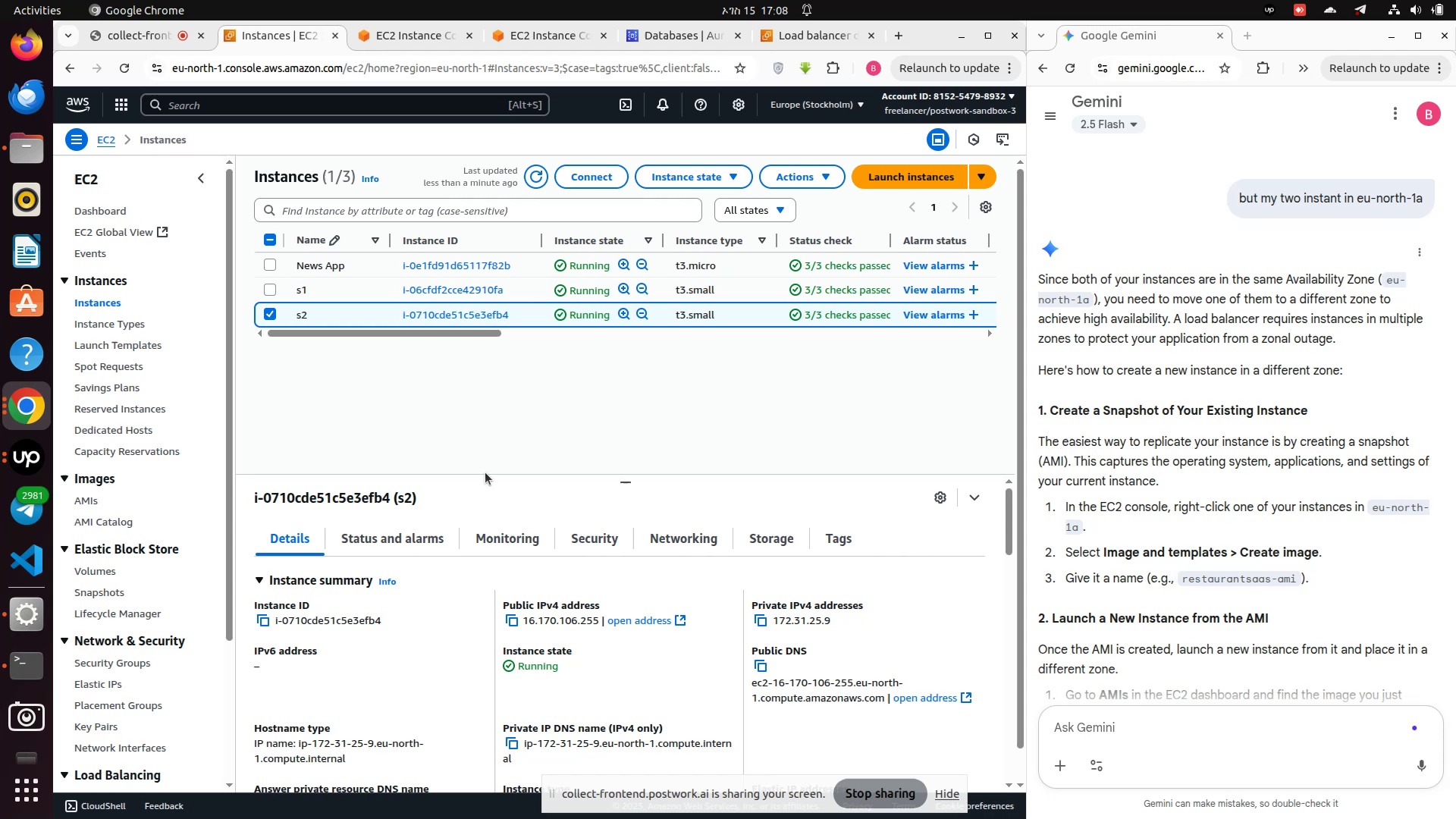 
wait(12.22)
 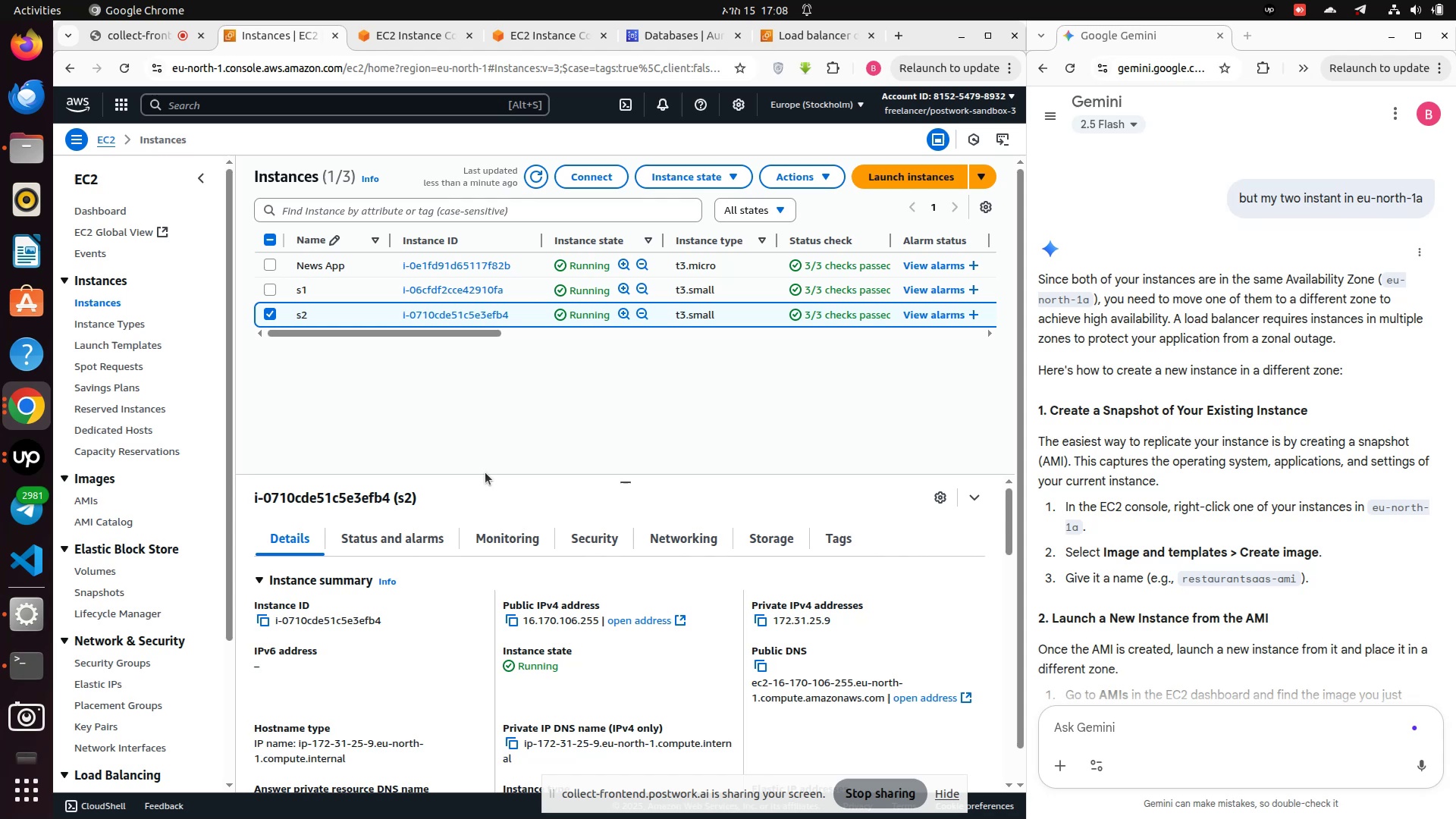 
left_click([29, 460])
 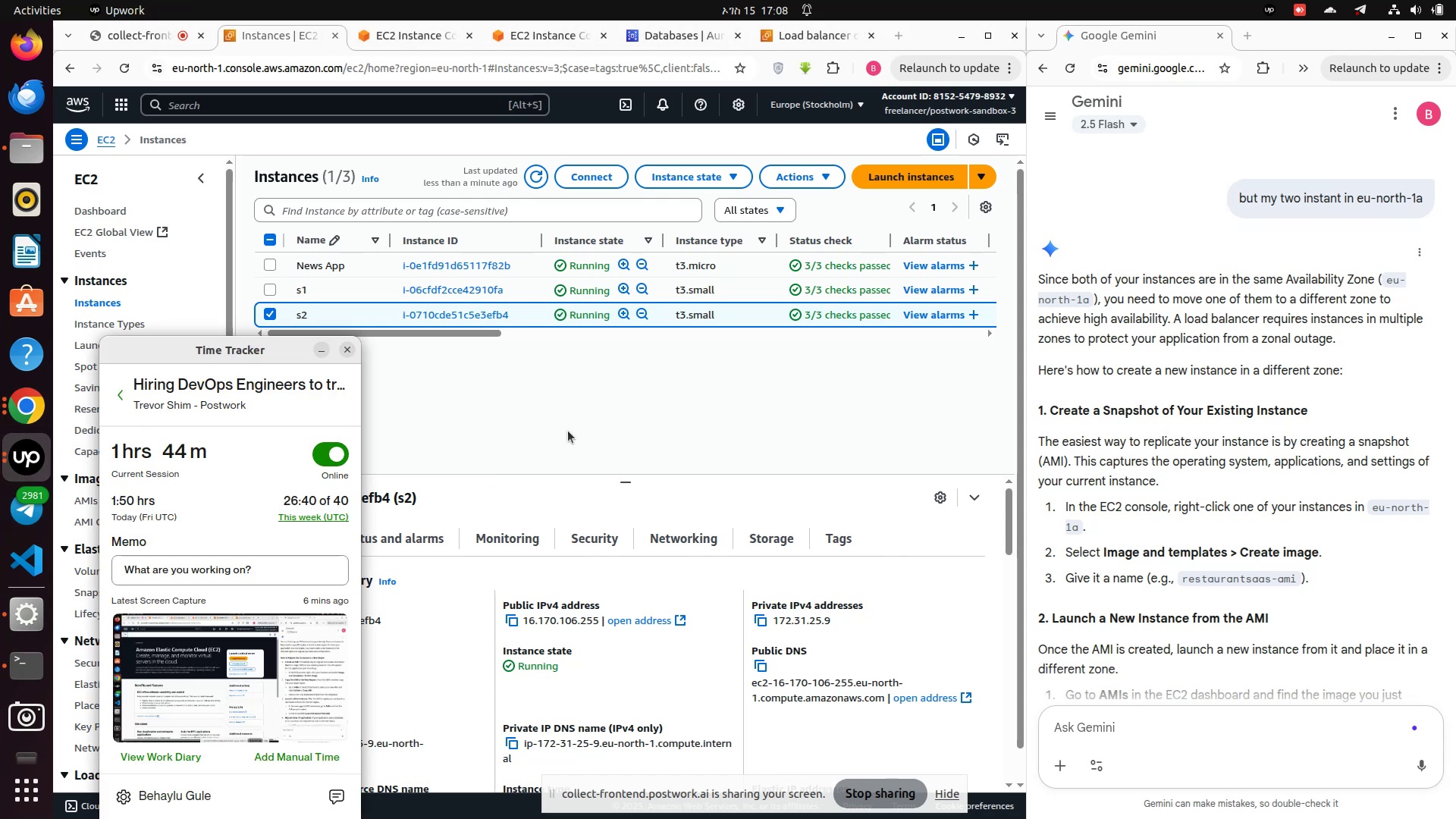 
left_click([568, 431])
 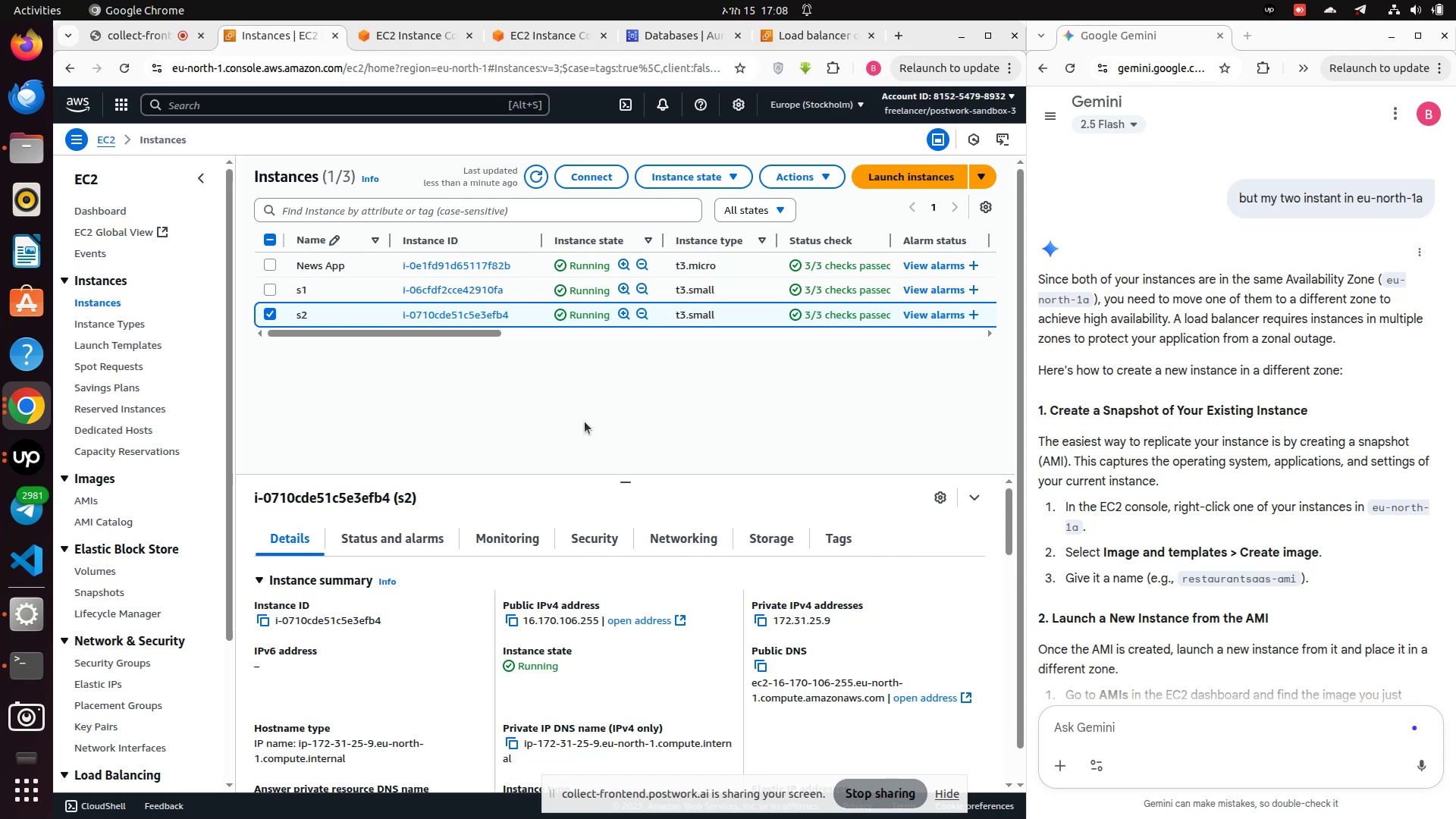 
wait(17.11)
 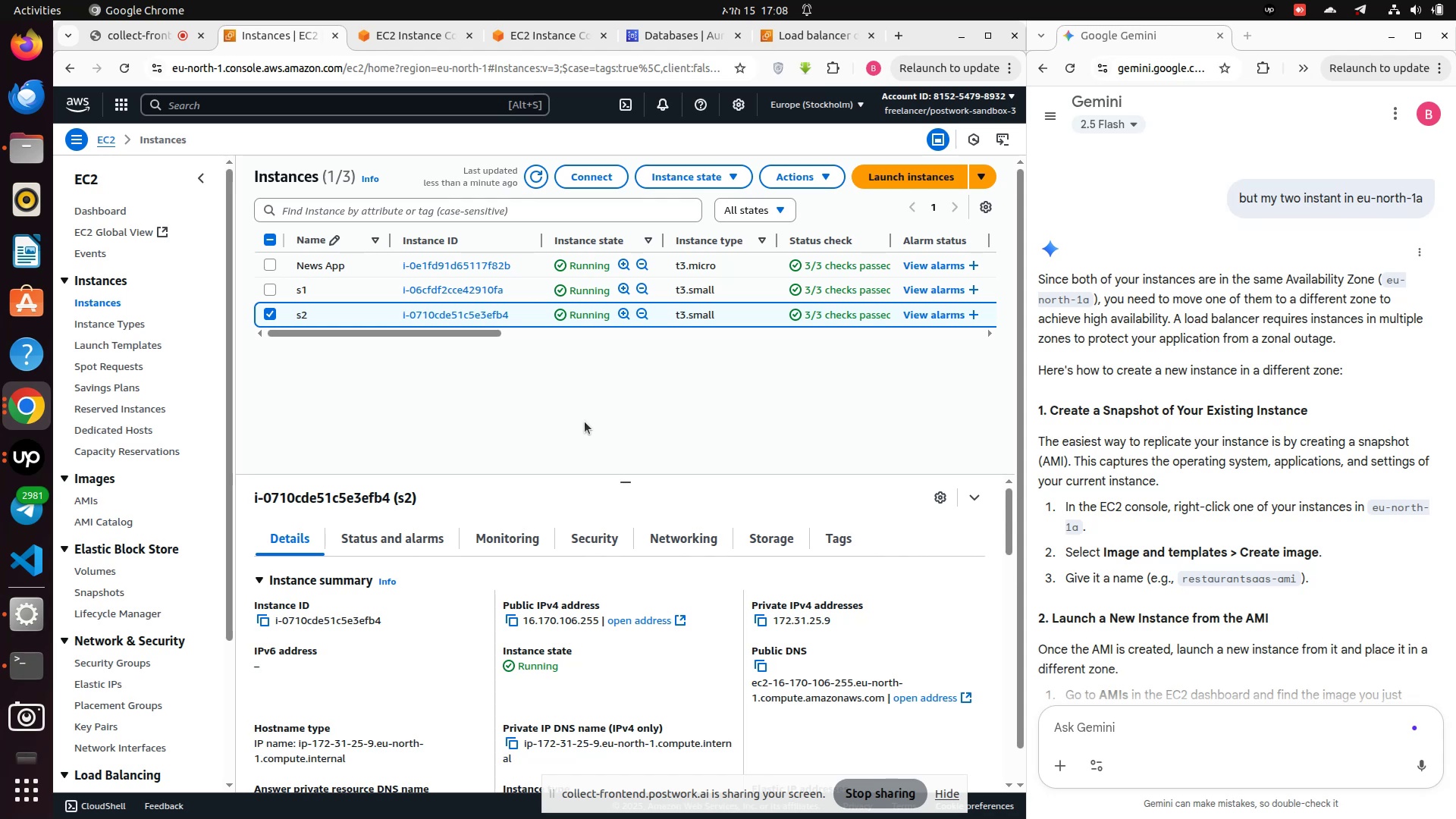 
left_click_drag(start_coordinate=[444, 330], to_coordinate=[1035, 356])
 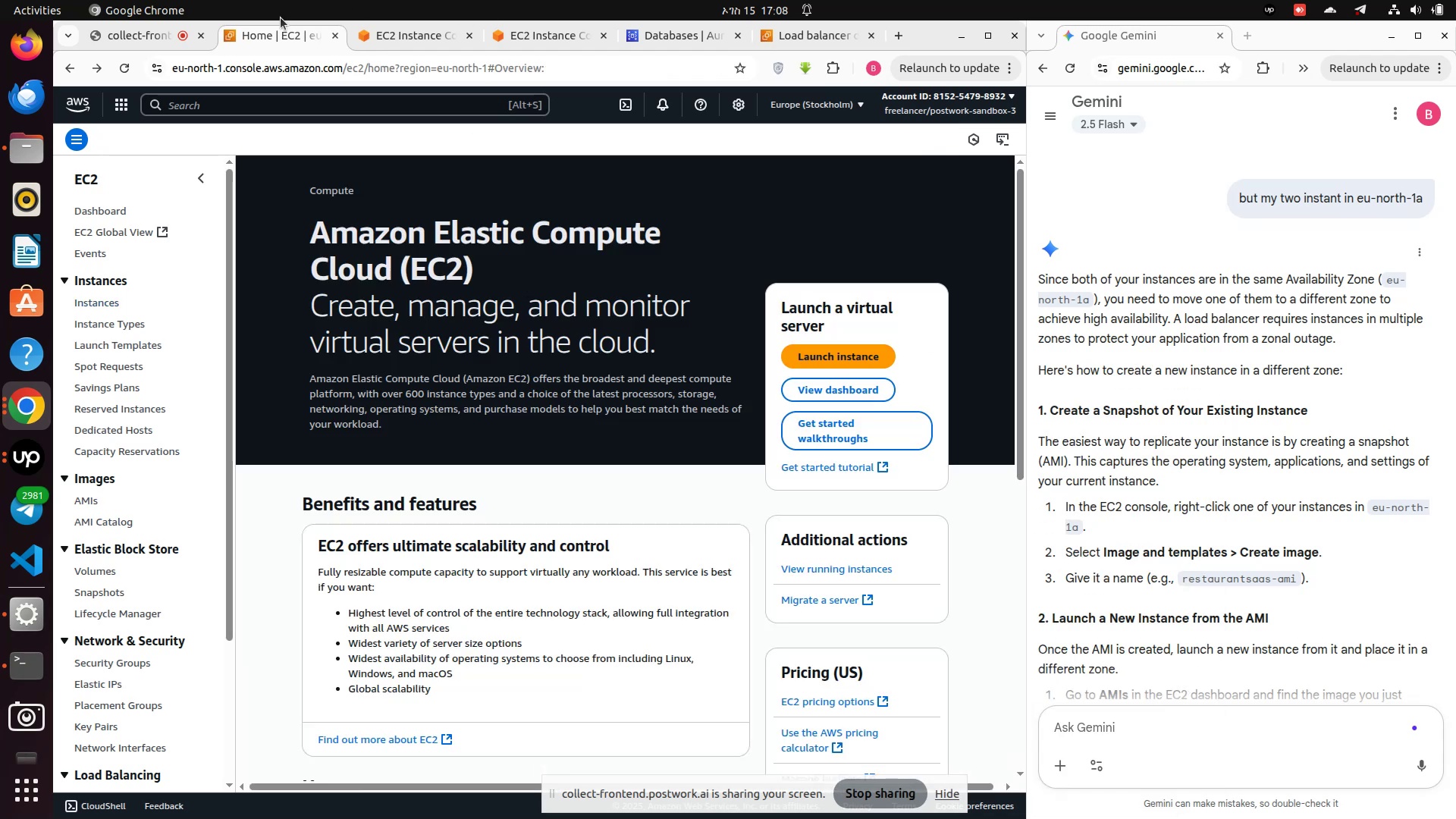 
left_click([254, 33])
 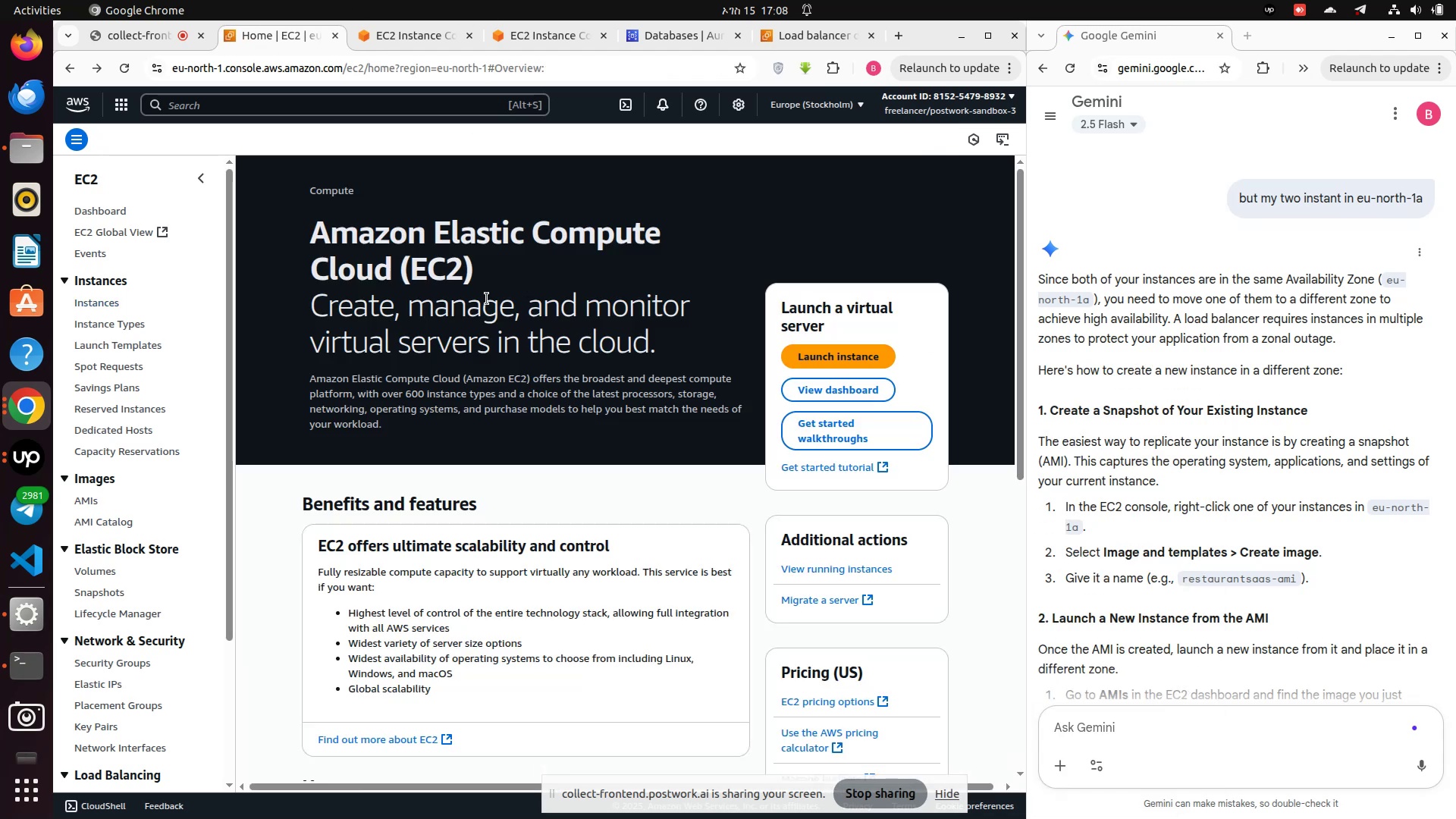 
left_click([487, 300])
 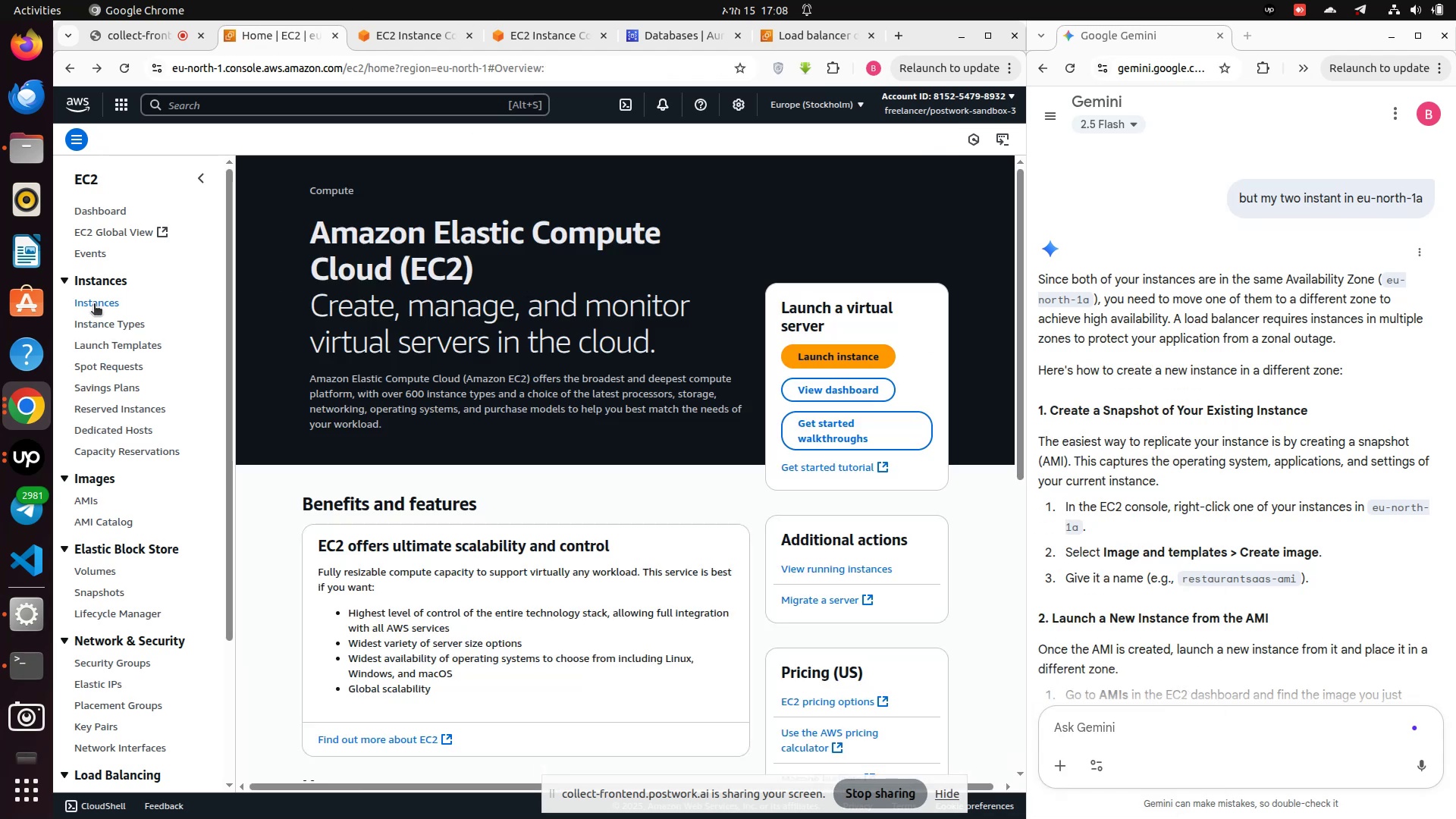 
left_click([94, 305])
 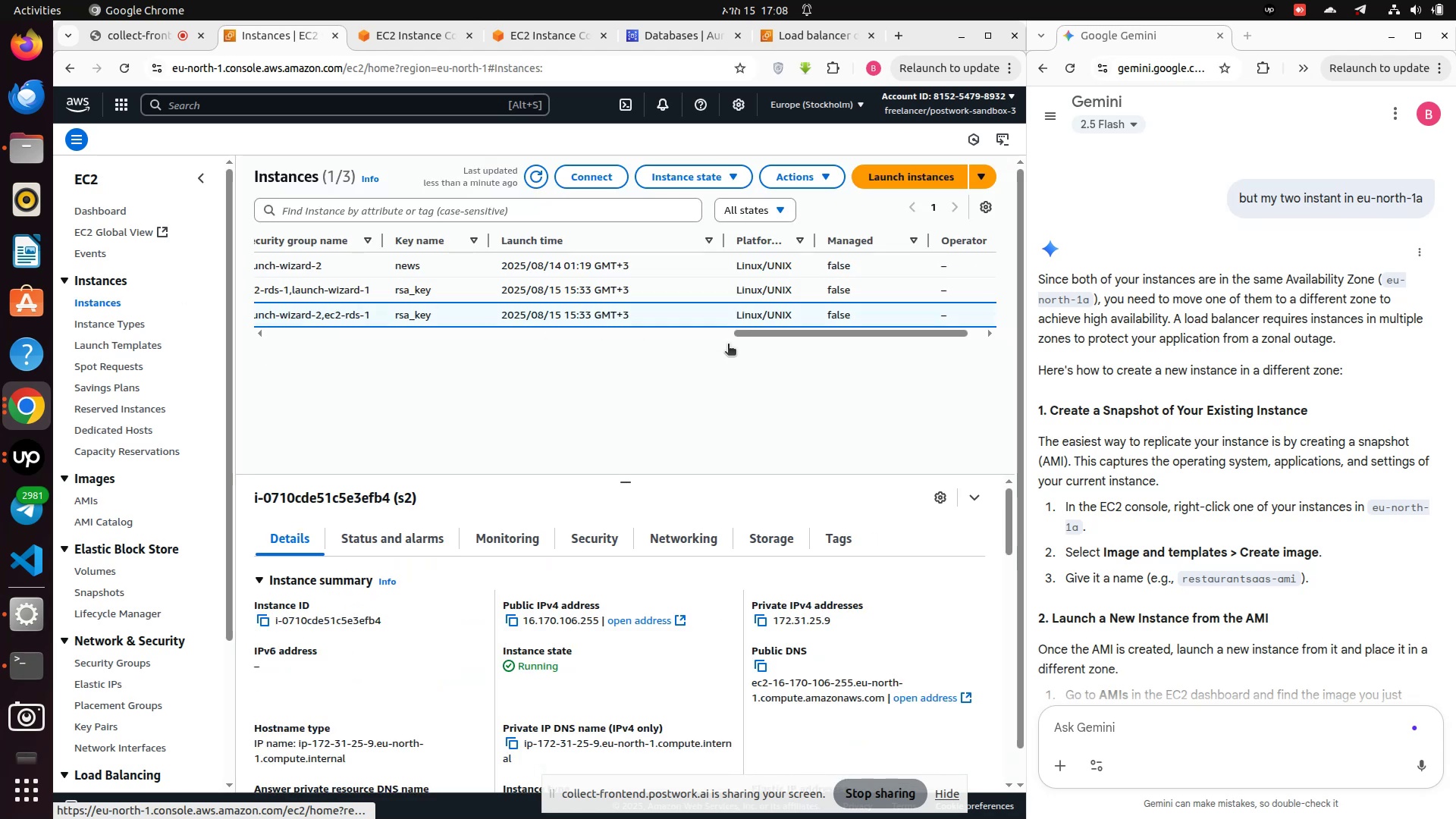 
left_click_drag(start_coordinate=[764, 334], to_coordinate=[1015, 430])
 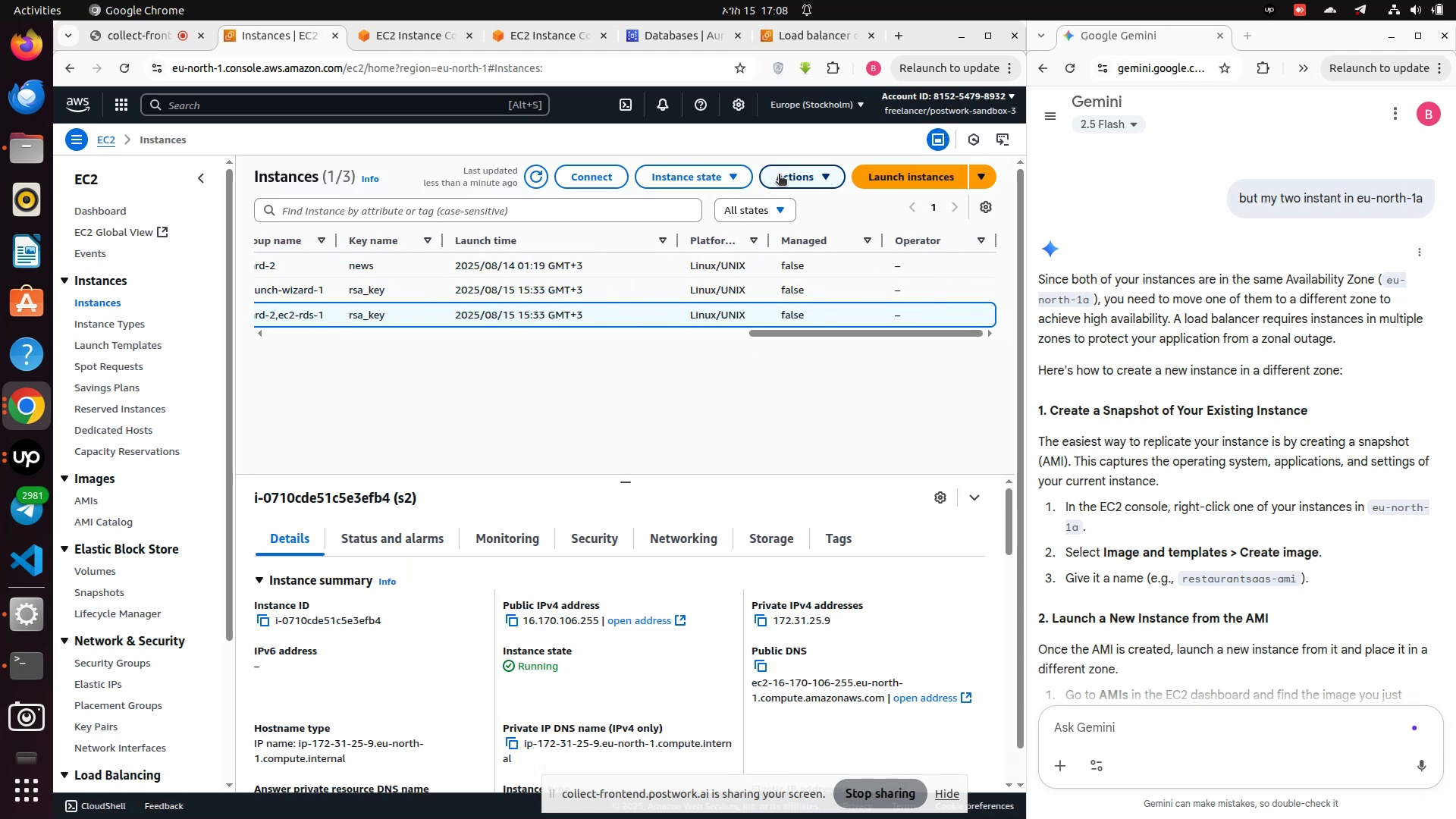 
left_click([827, 171])
 